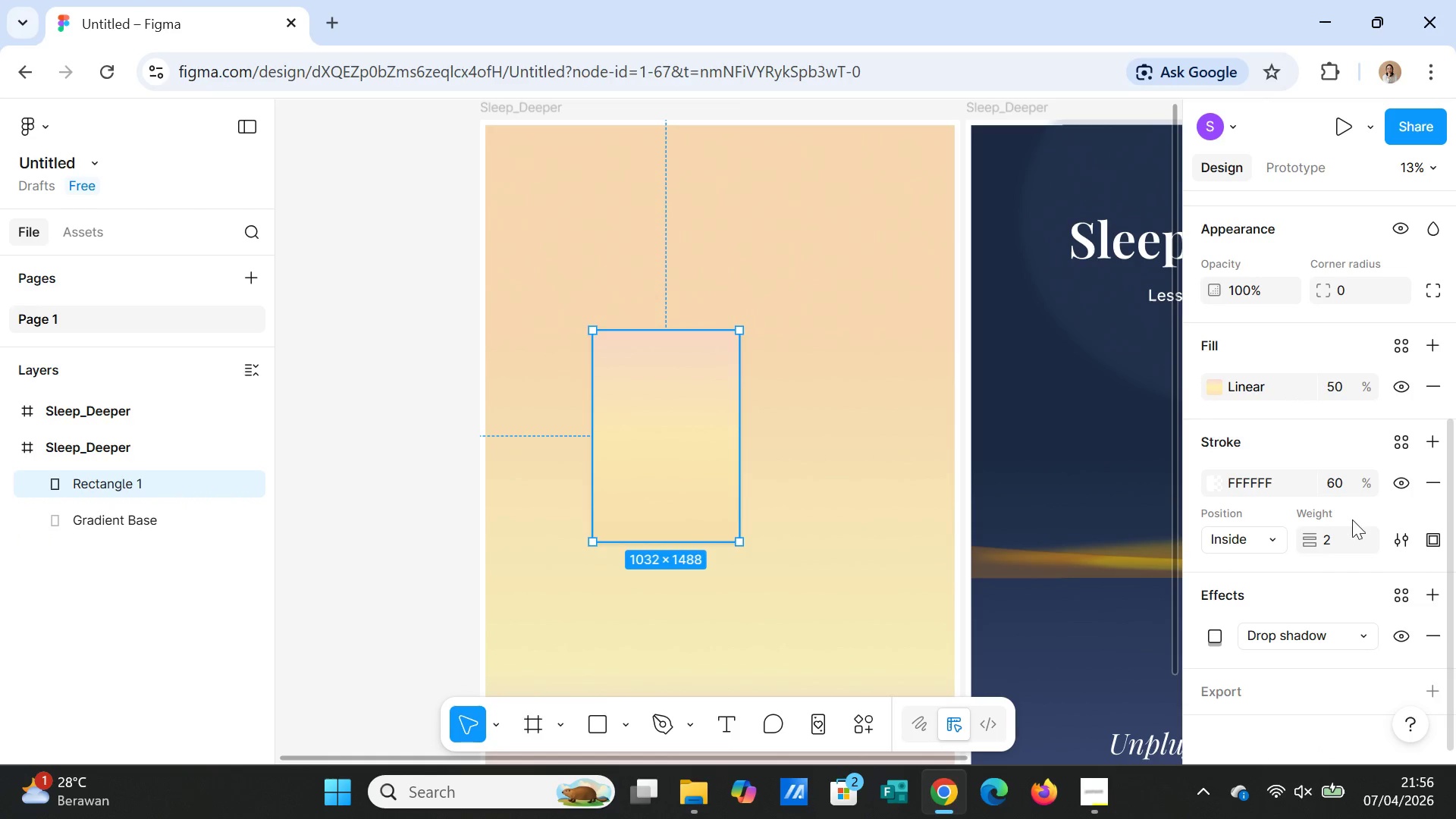 
left_click([1338, 394])
 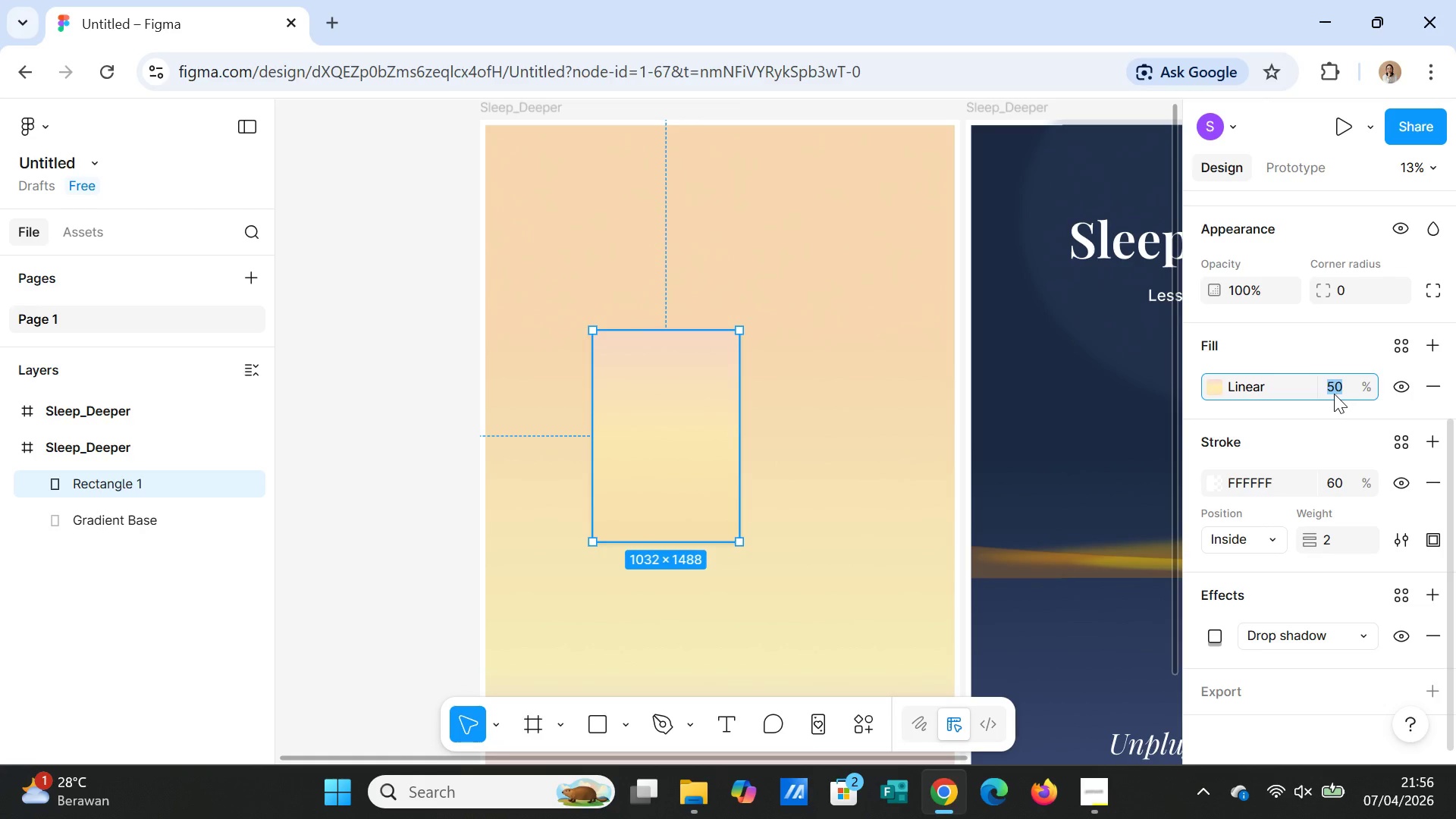 
type(70)
 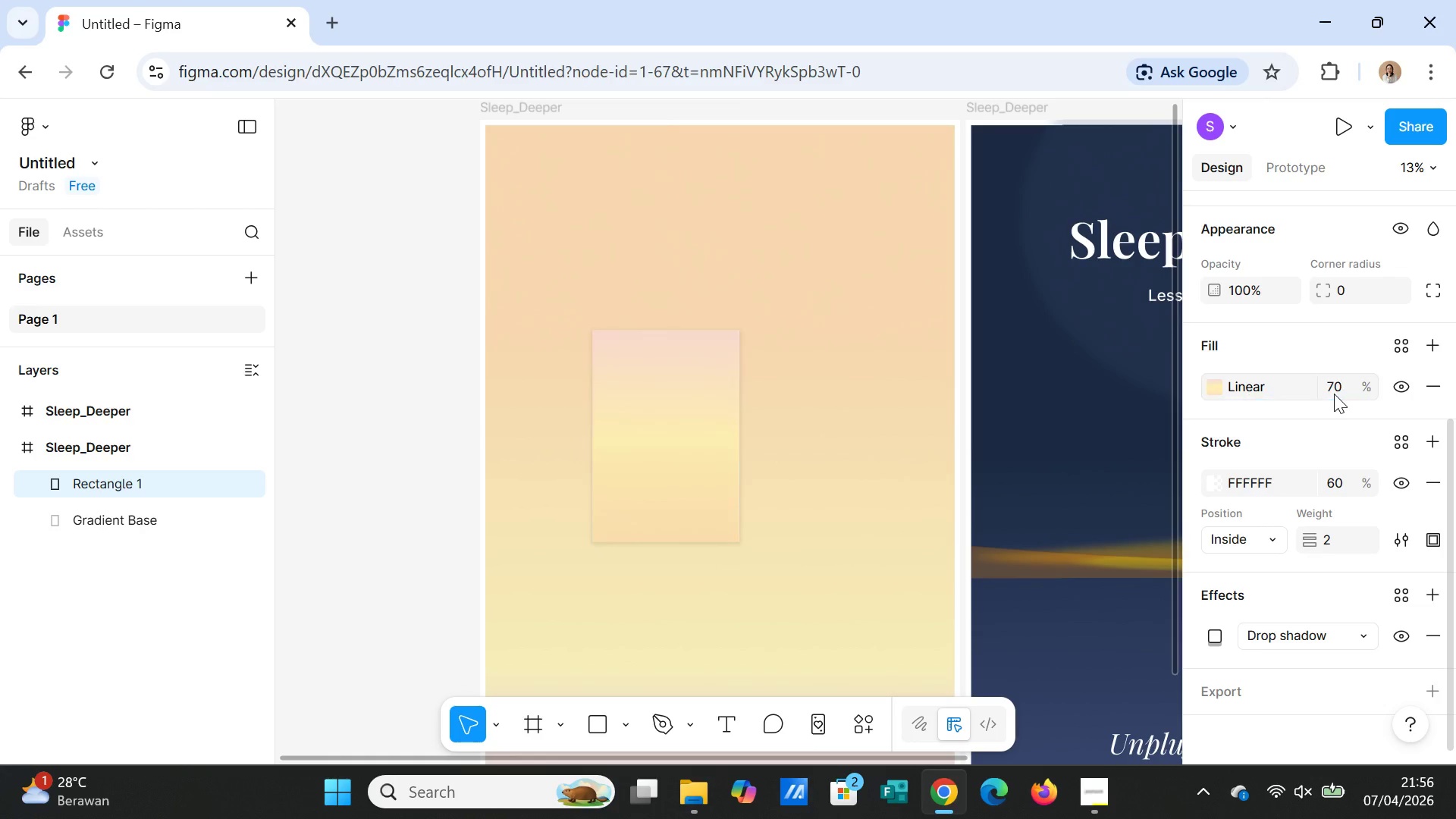 
key(Enter)
 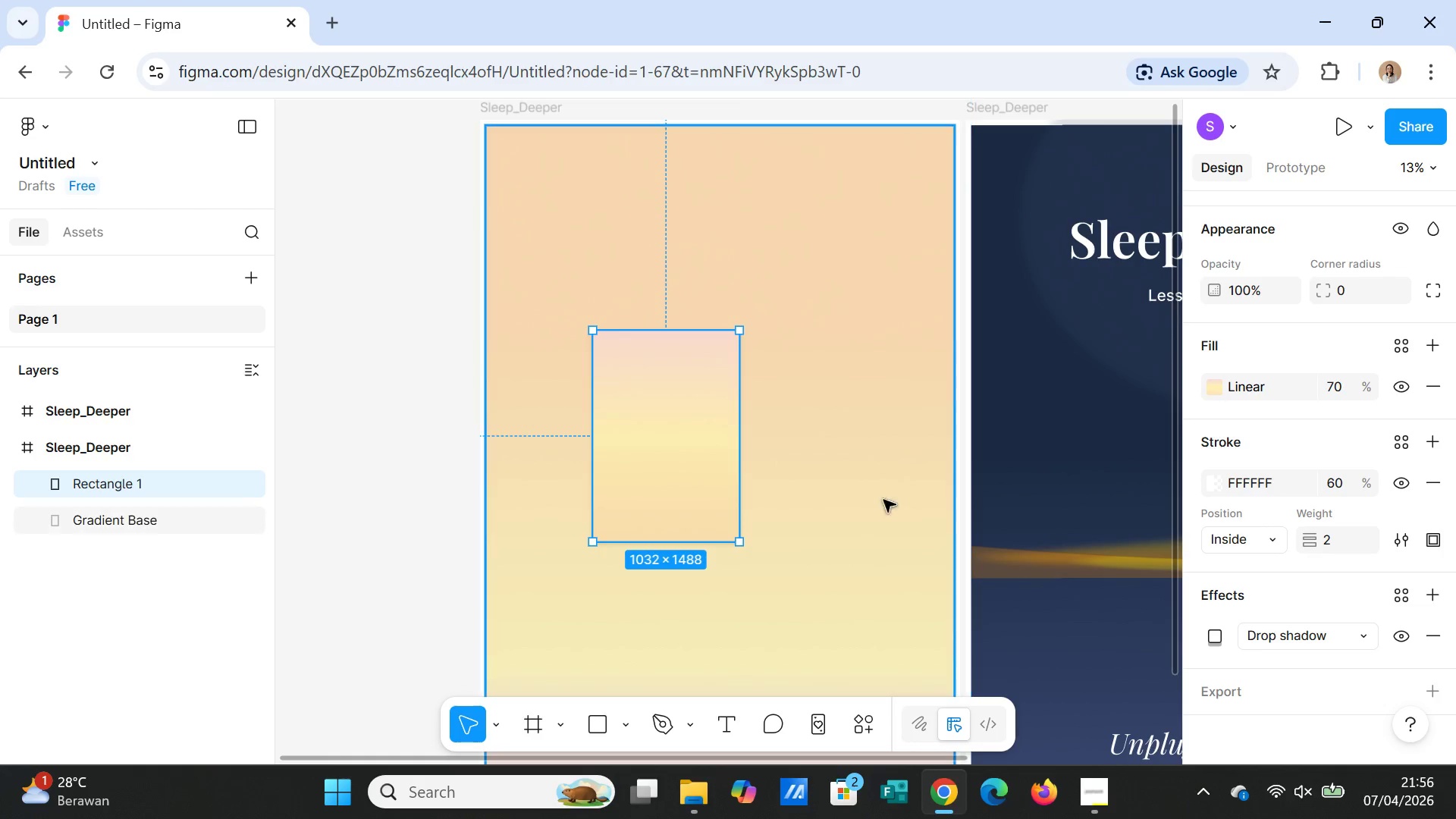 
left_click([864, 500])
 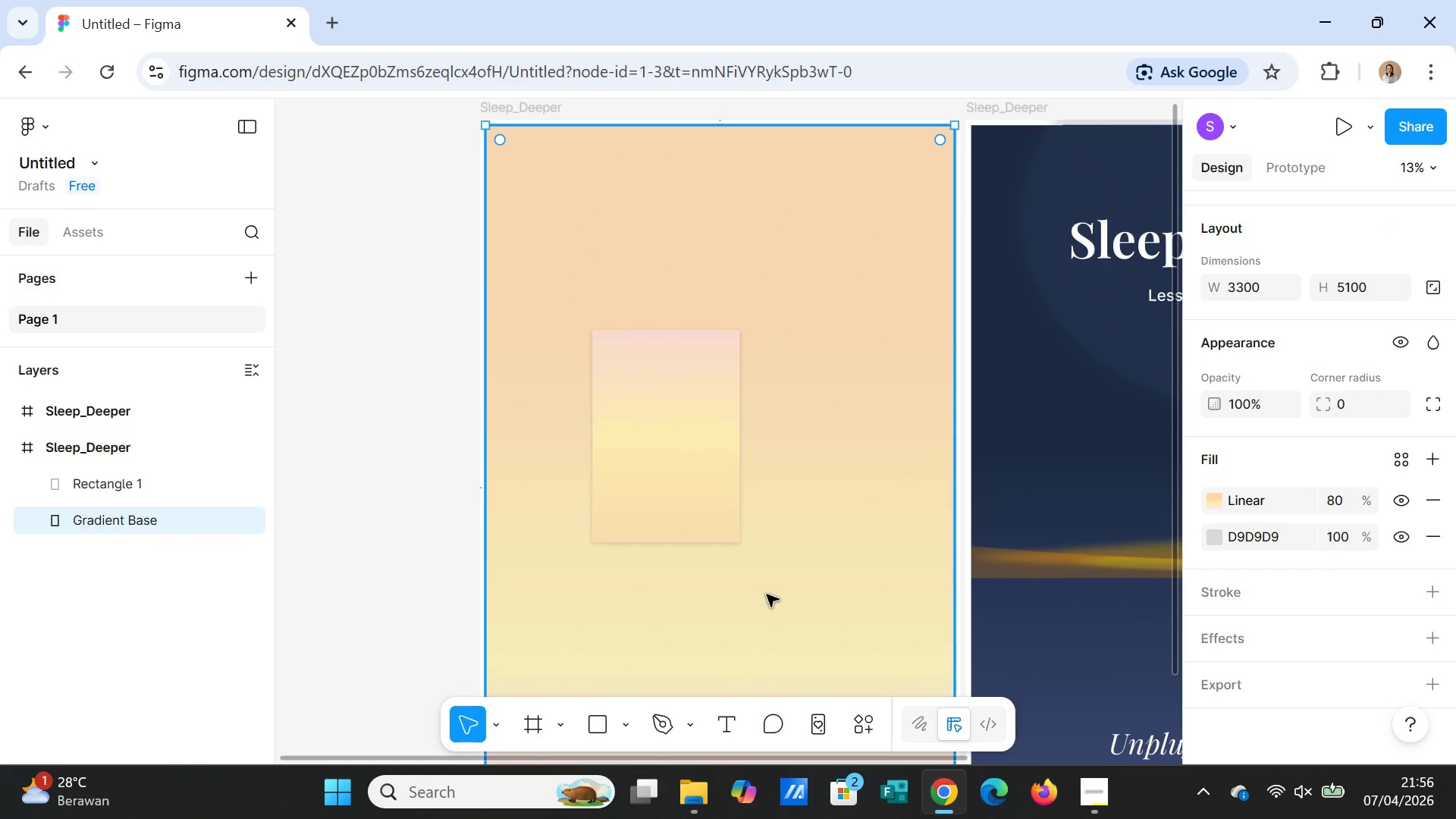 
left_click([665, 532])
 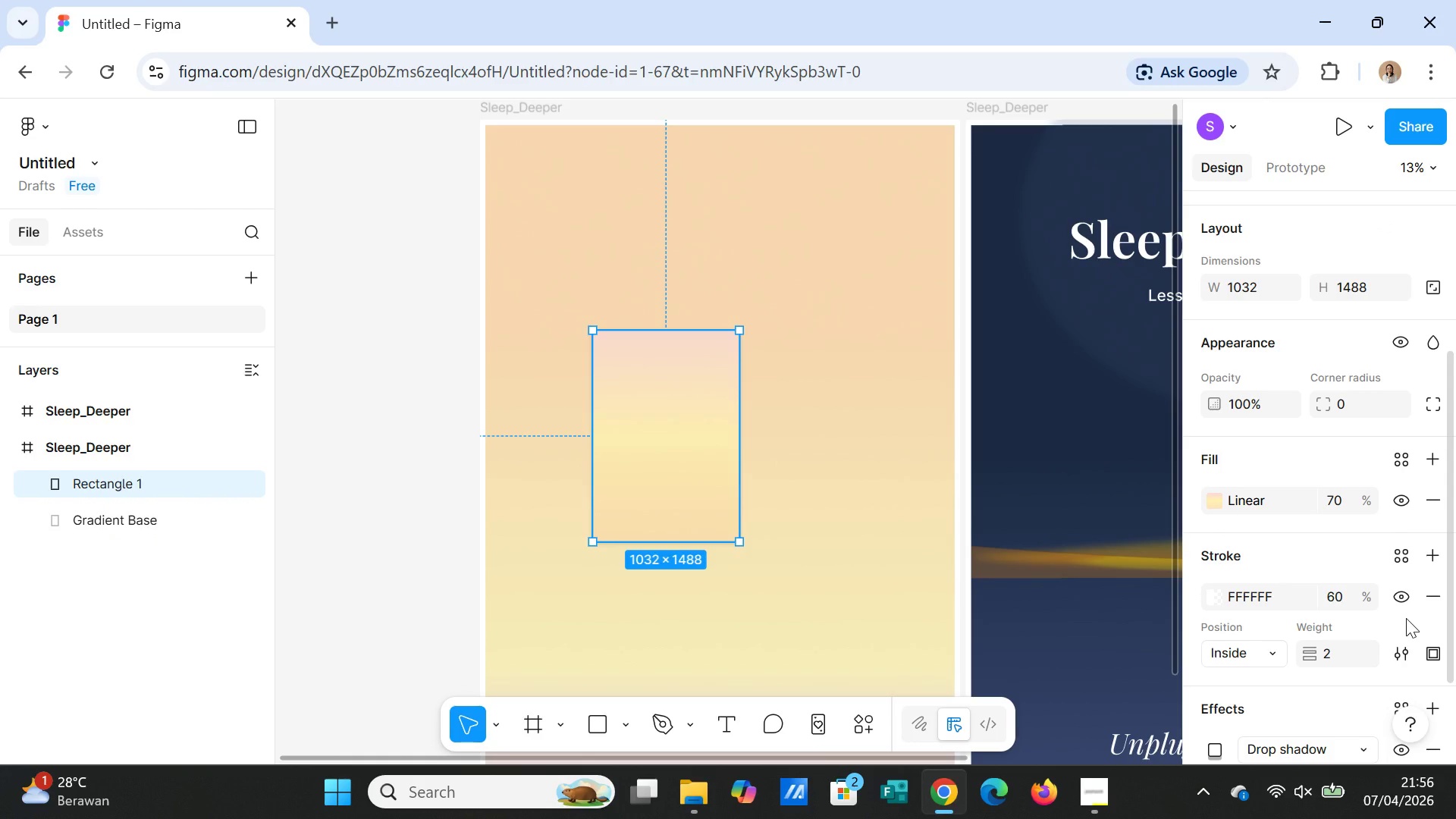 
wait(8.75)
 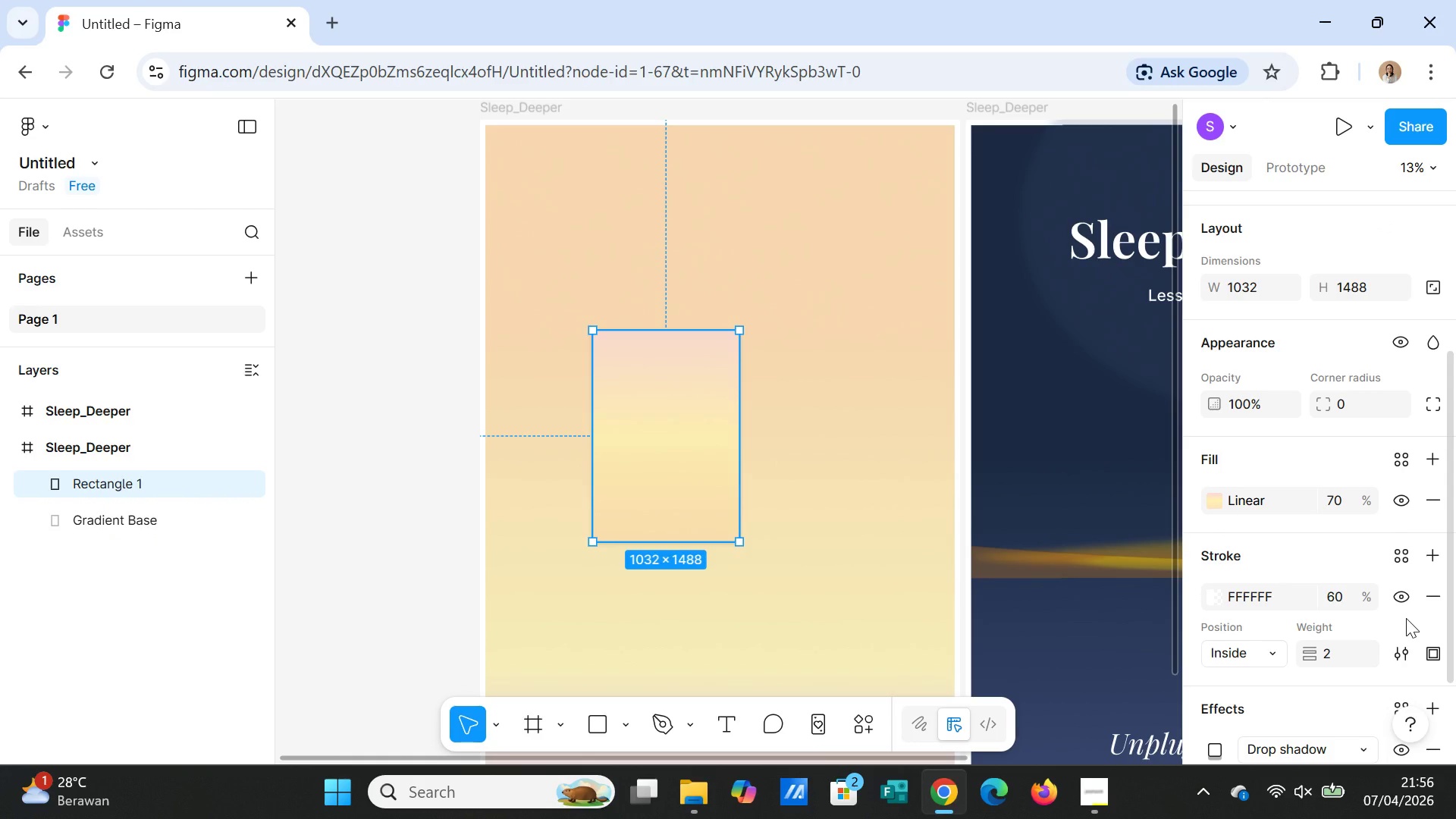 
scroll: coordinate [1352, 585], scroll_direction: down, amount: 2.0
 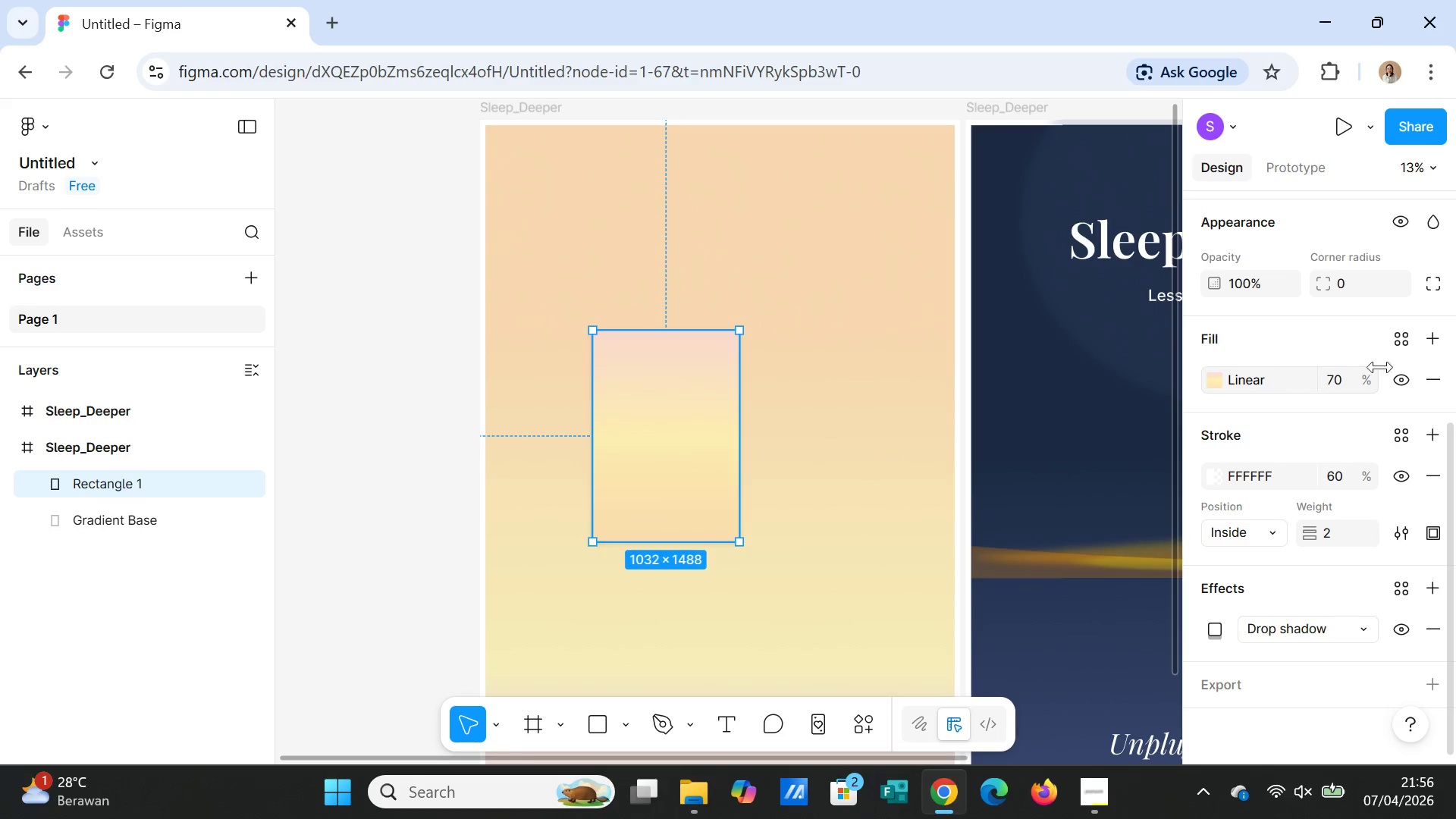 
wait(5.39)
 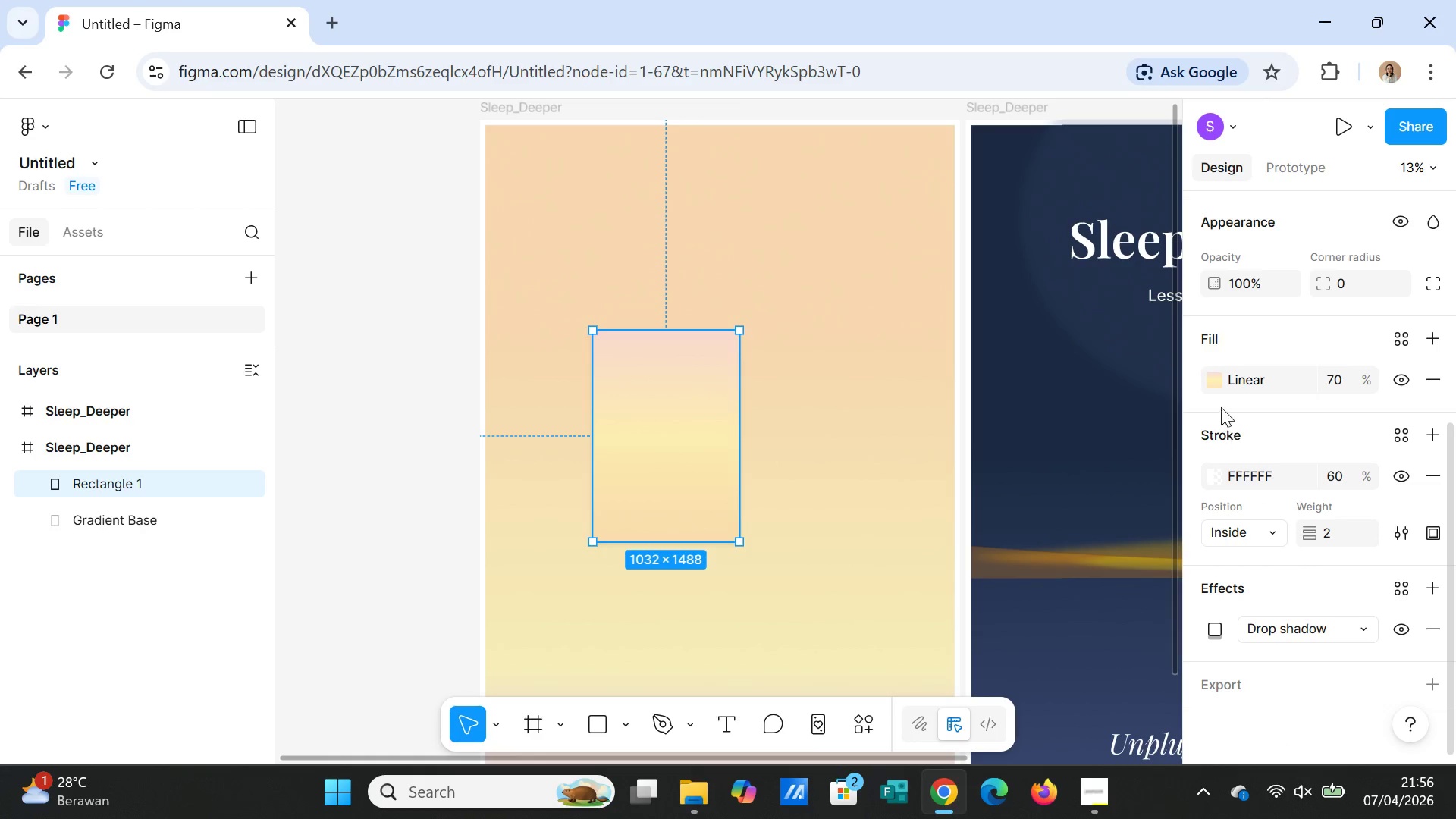 
left_click([1428, 381])
 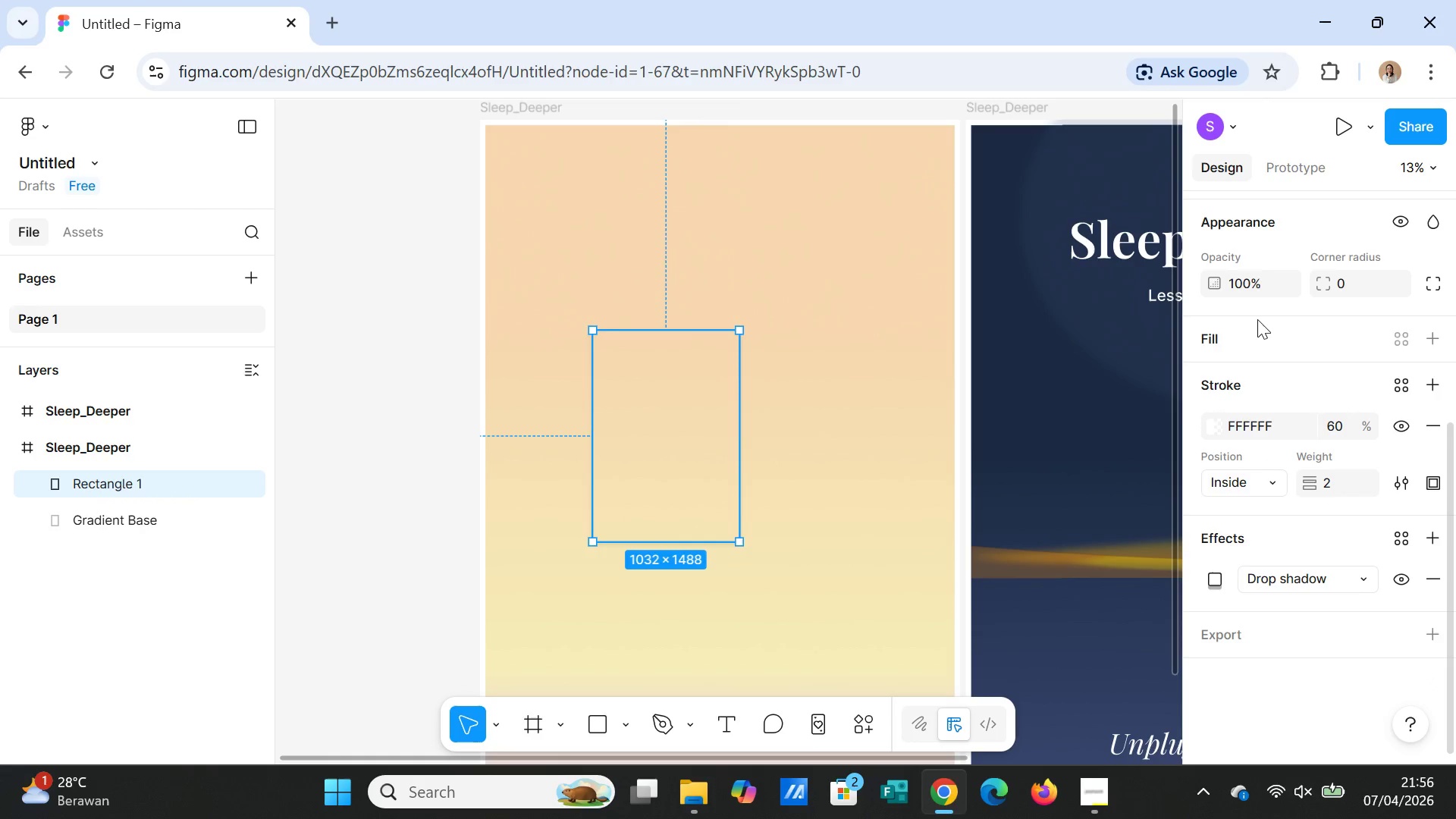 
wait(5.89)
 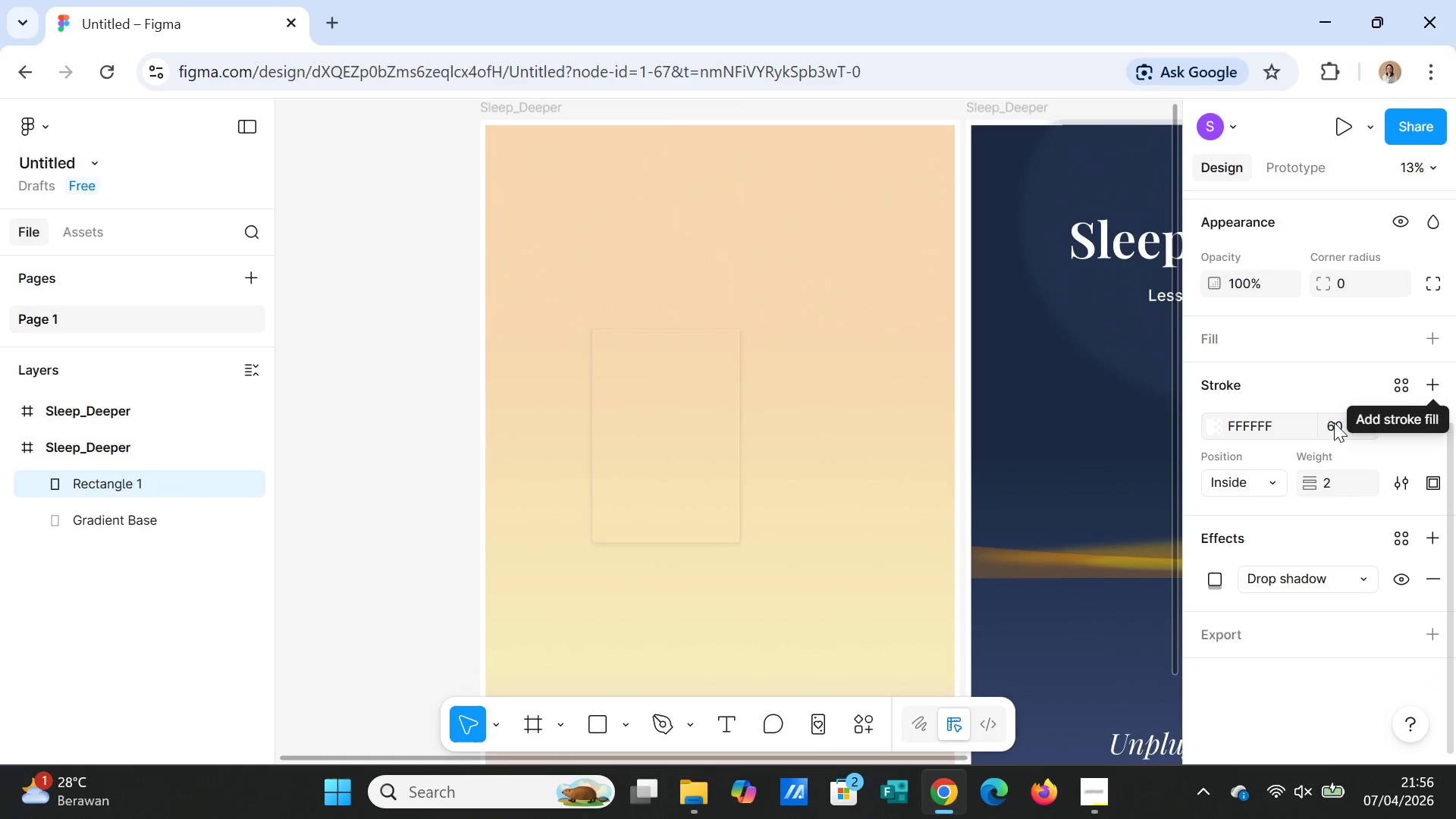 
left_click([708, 403])
 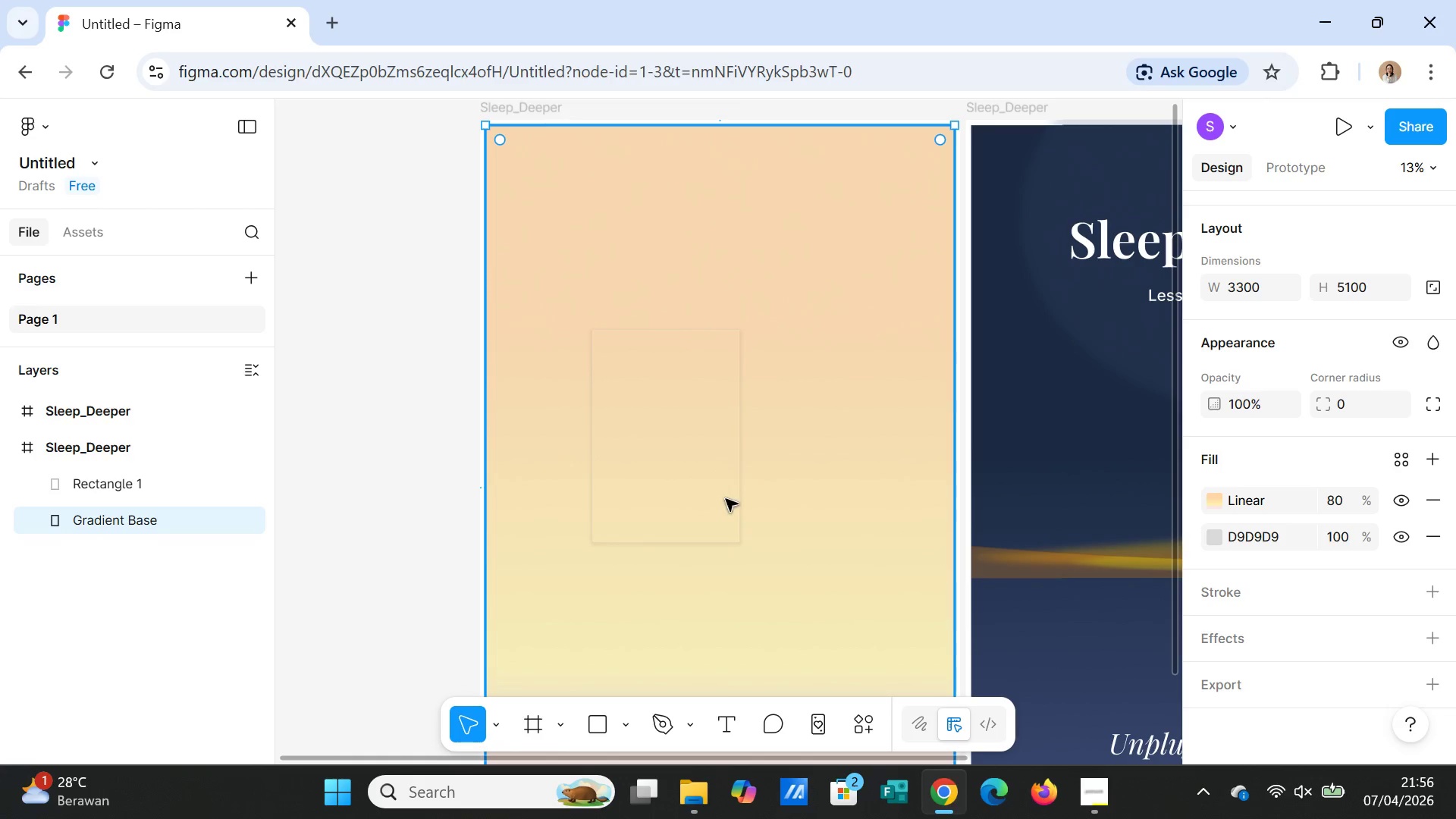 
left_click([733, 527])
 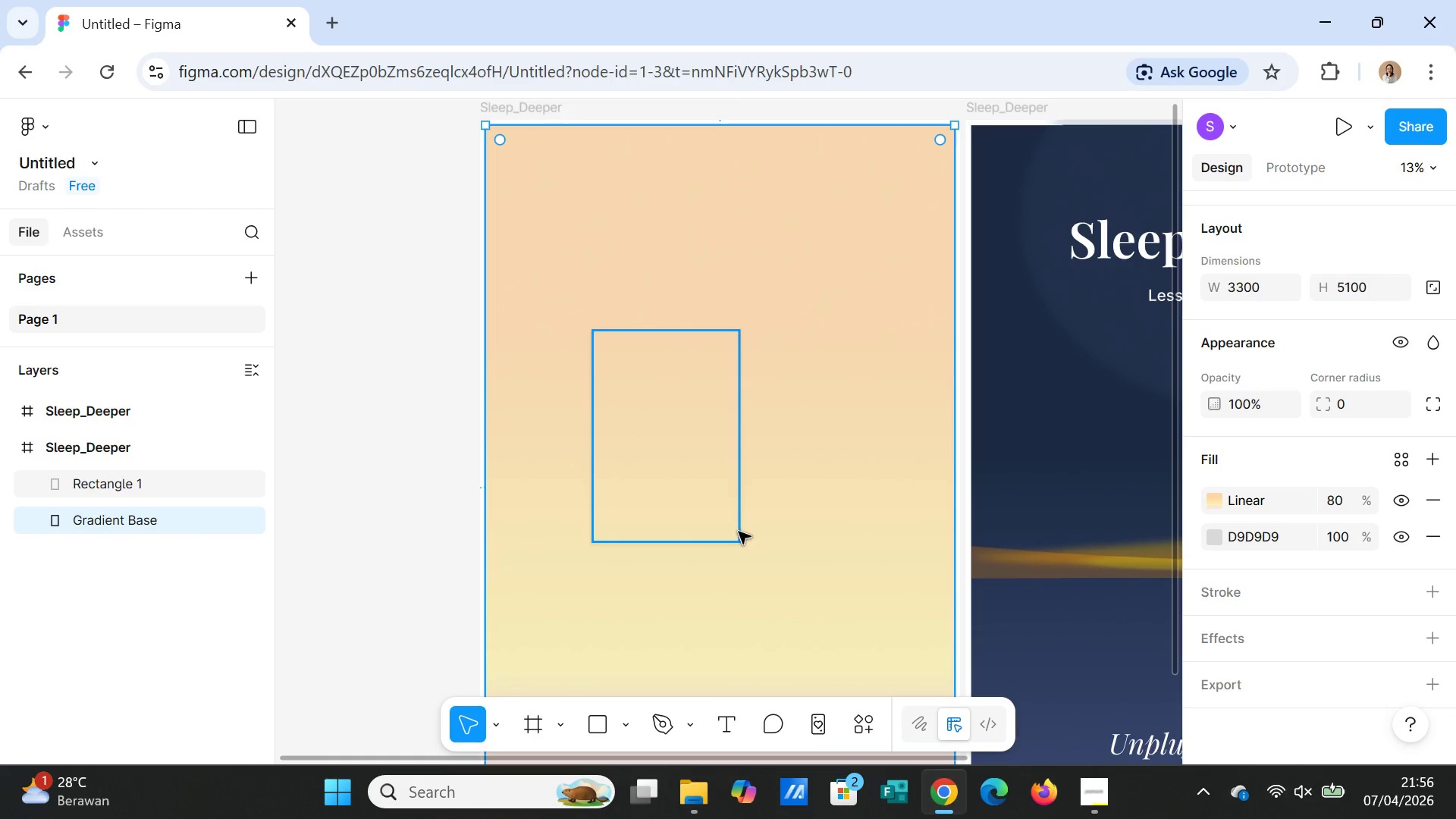 
left_click([739, 532])
 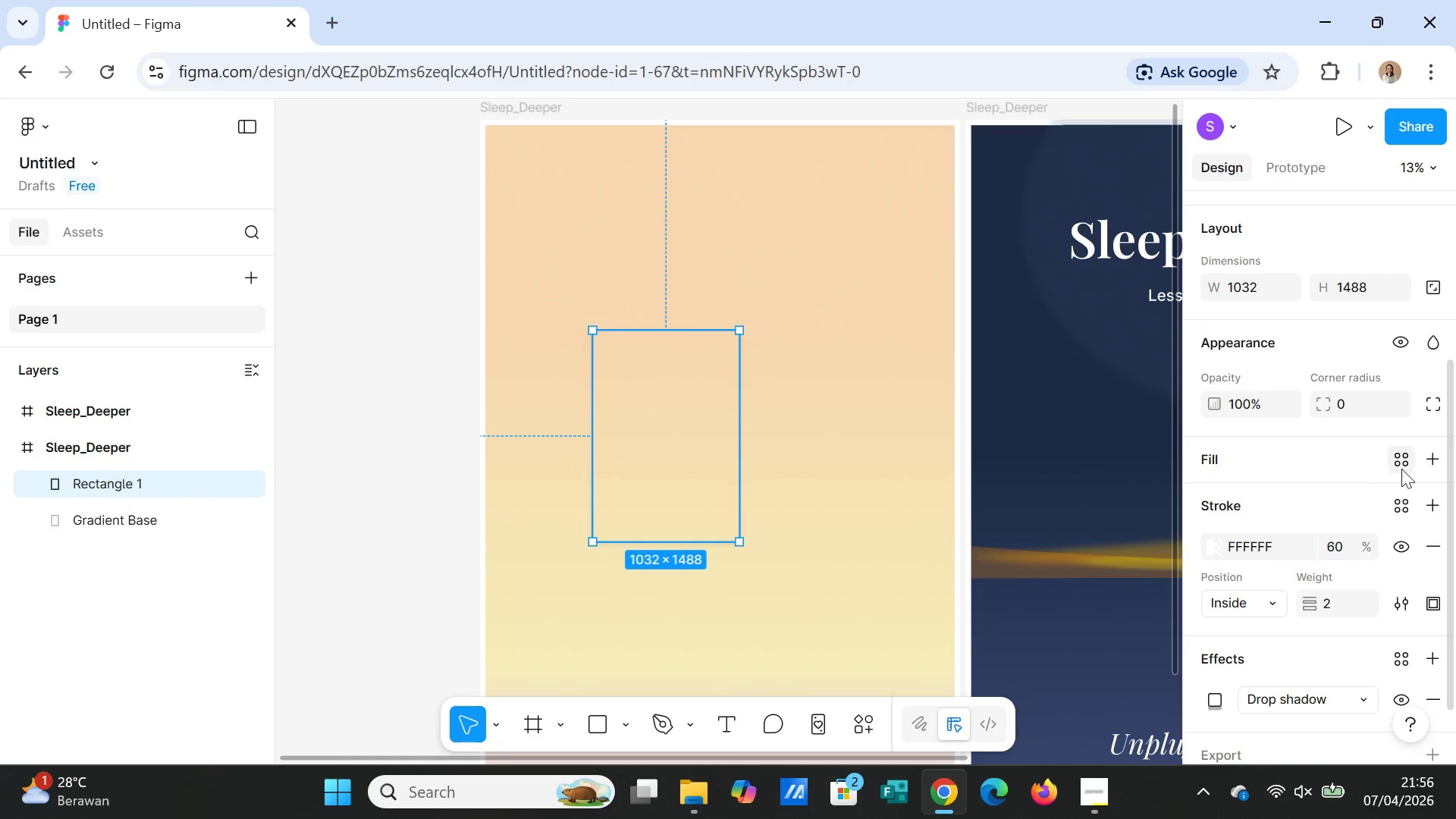 
left_click([1430, 464])
 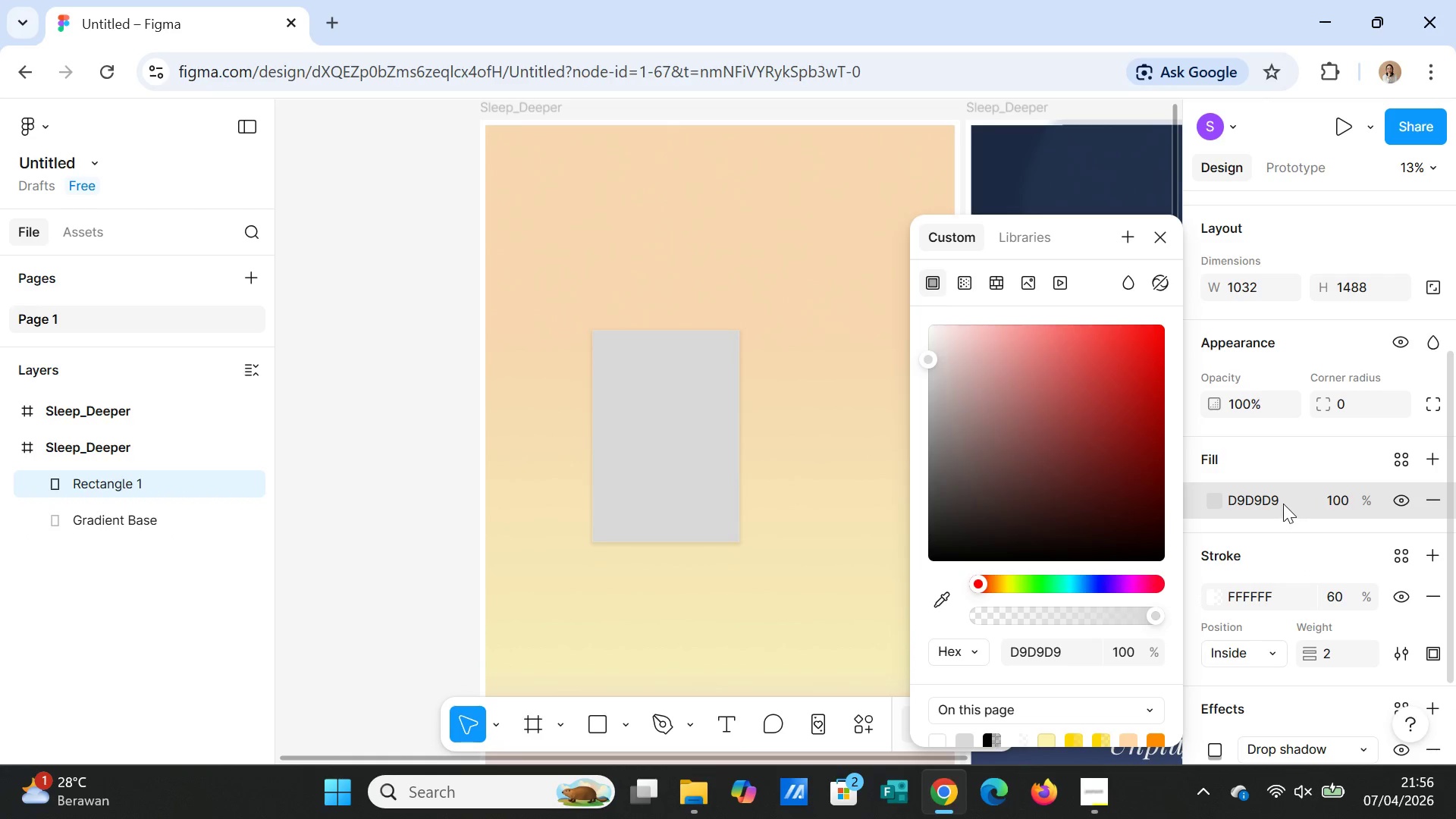 
left_click([1282, 504])
 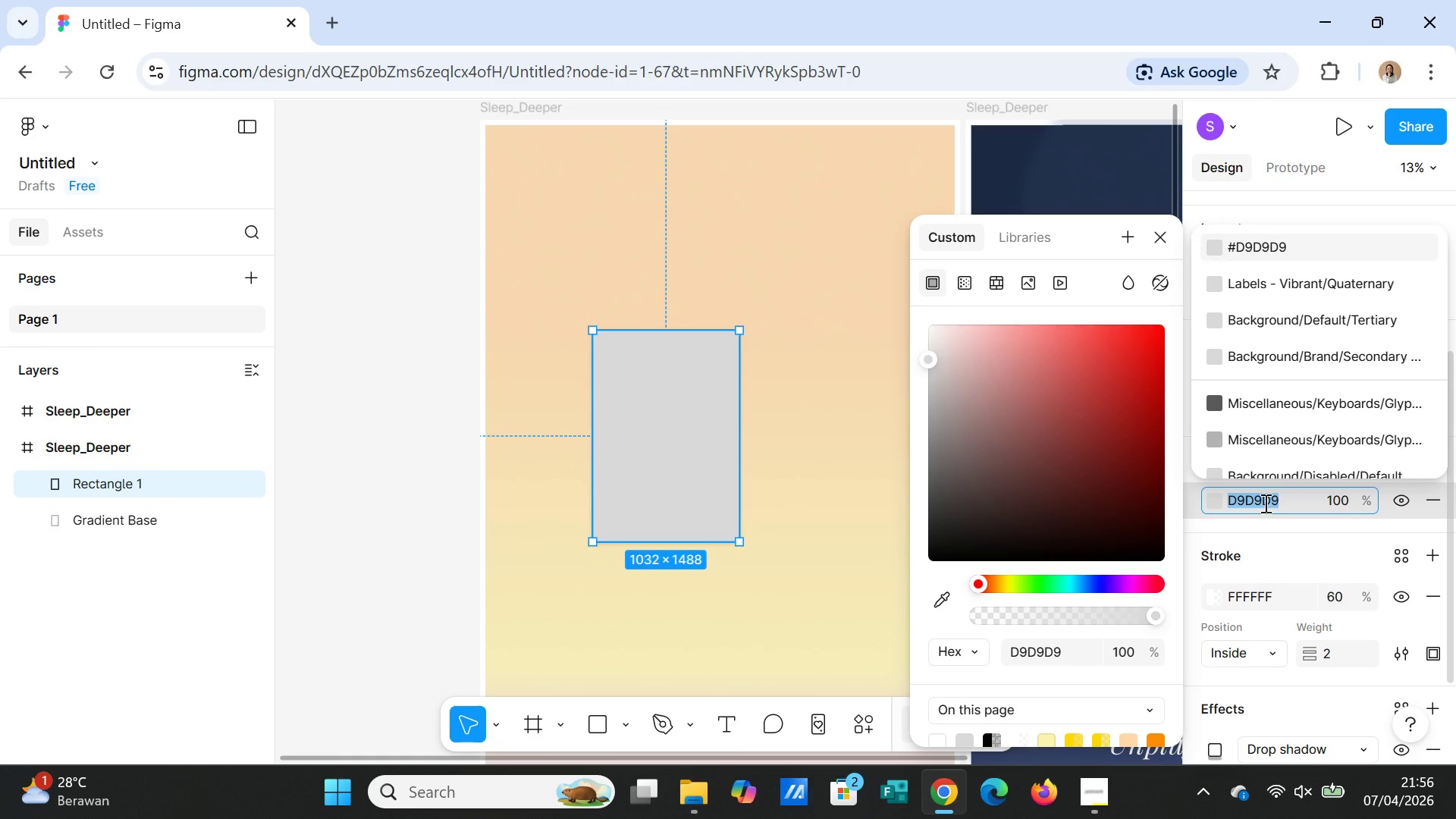 
type(FFFFF)
 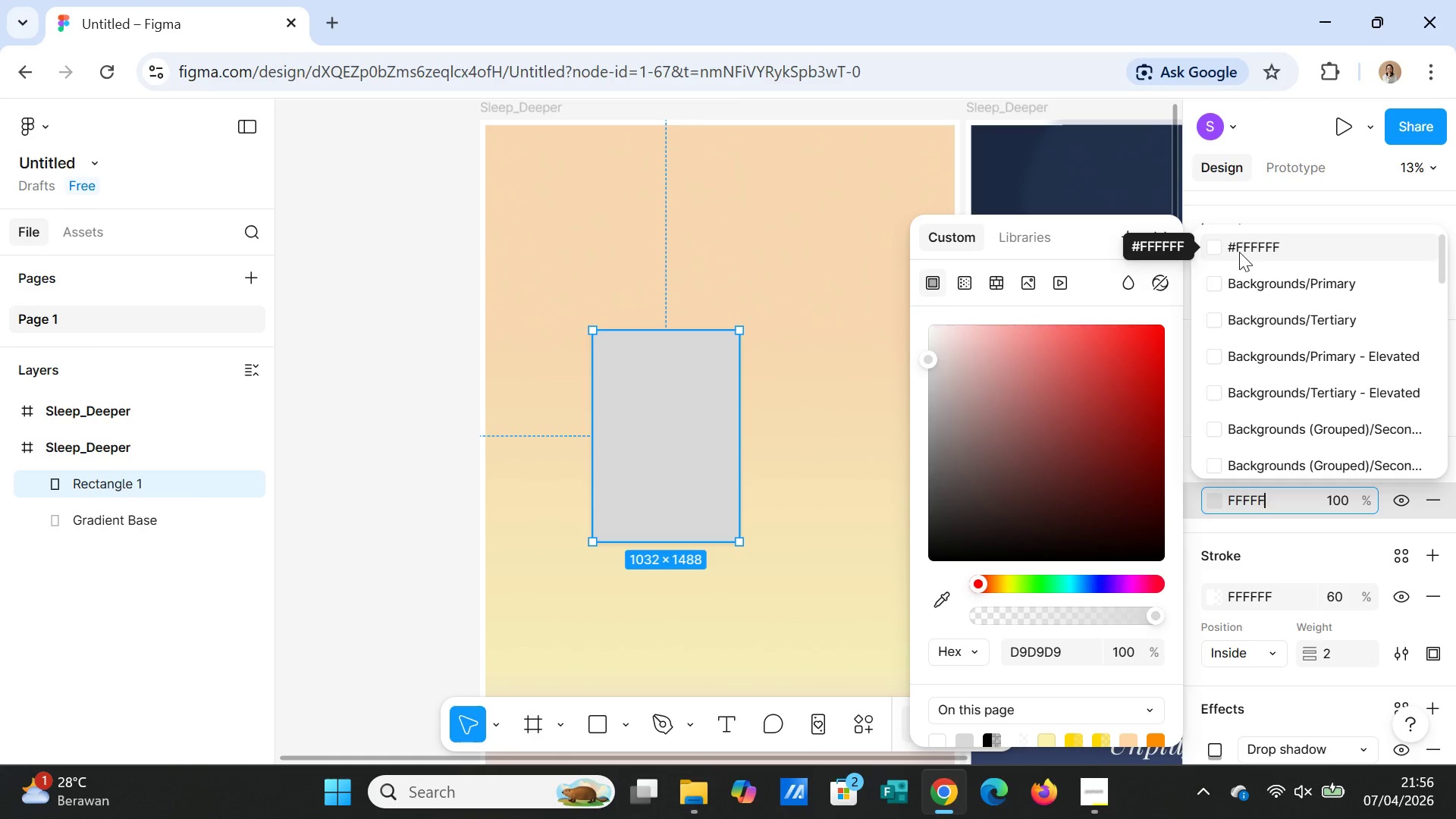 
left_click([1239, 252])
 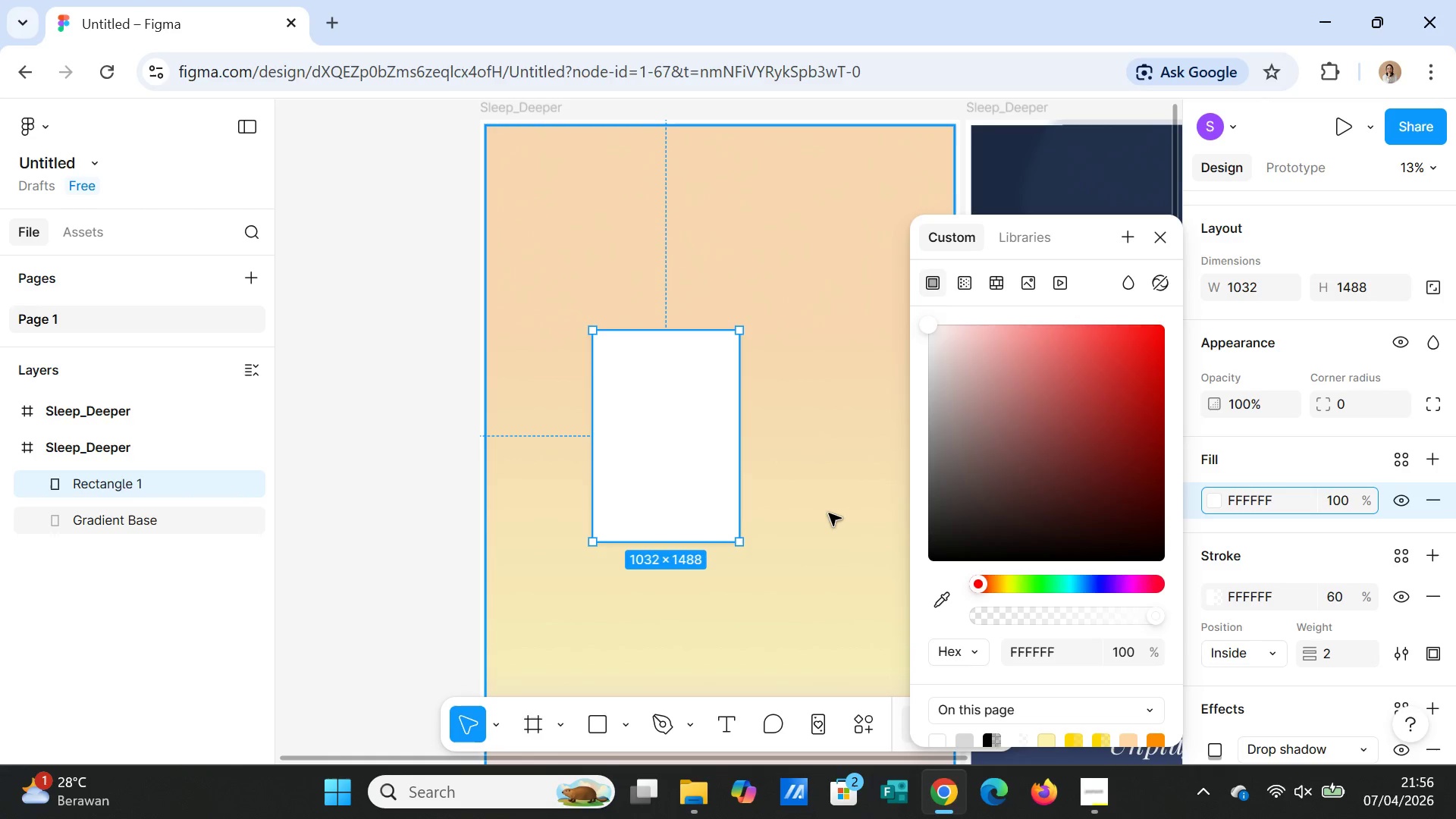 
left_click([829, 523])
 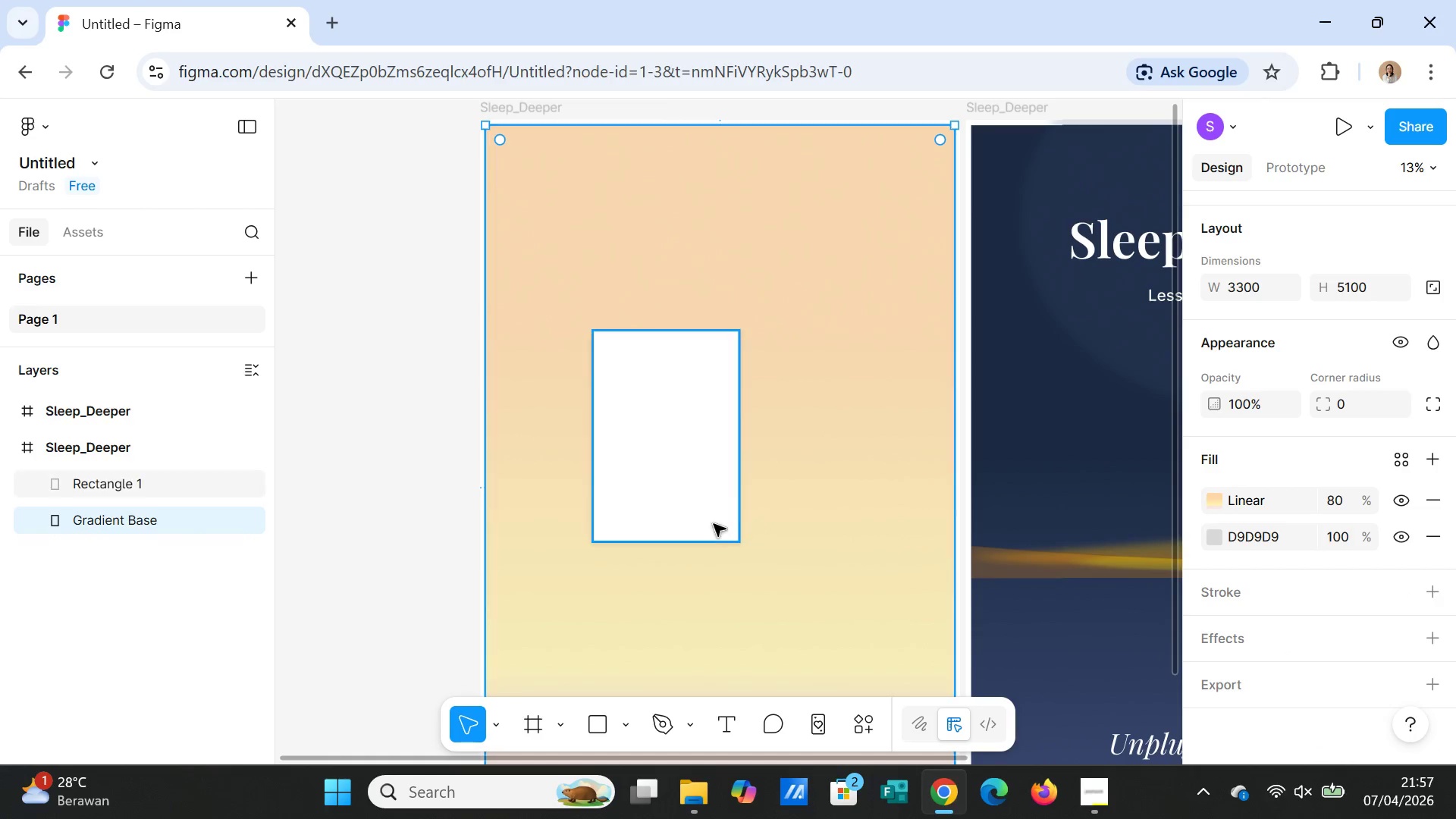 
left_click([713, 524])
 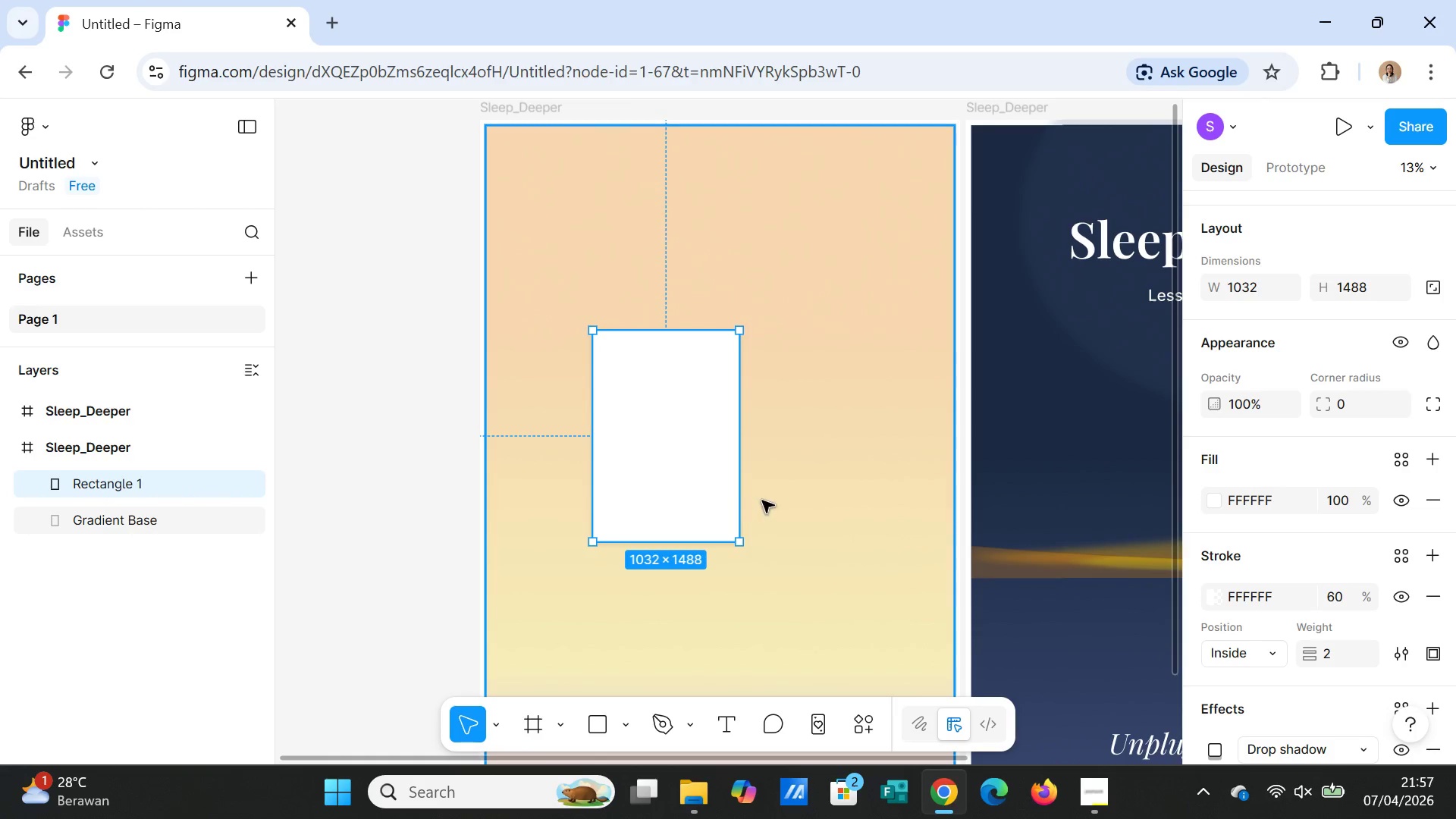 
left_click([1351, 497])
 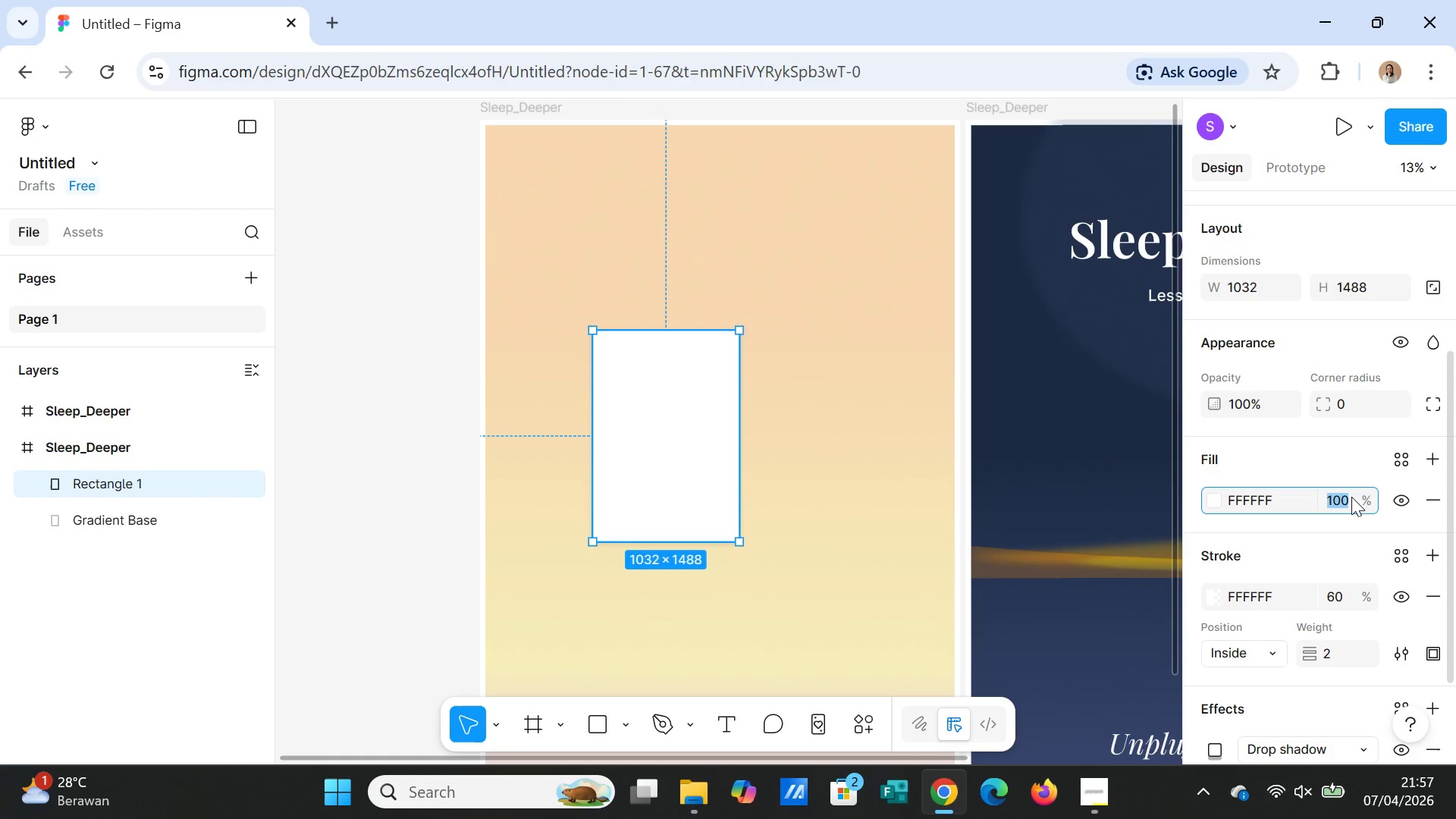 
type(70)
 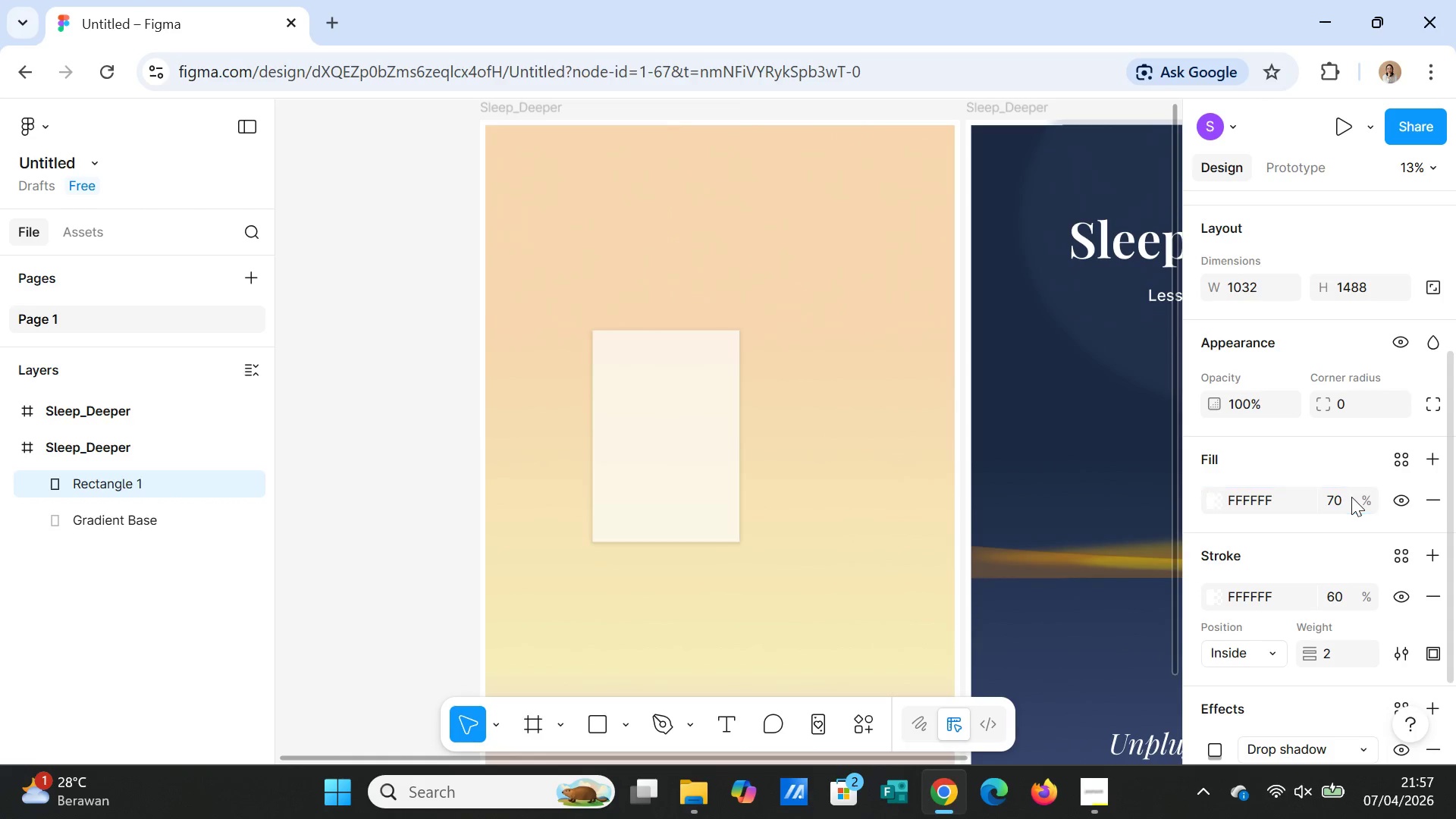 
key(Enter)
 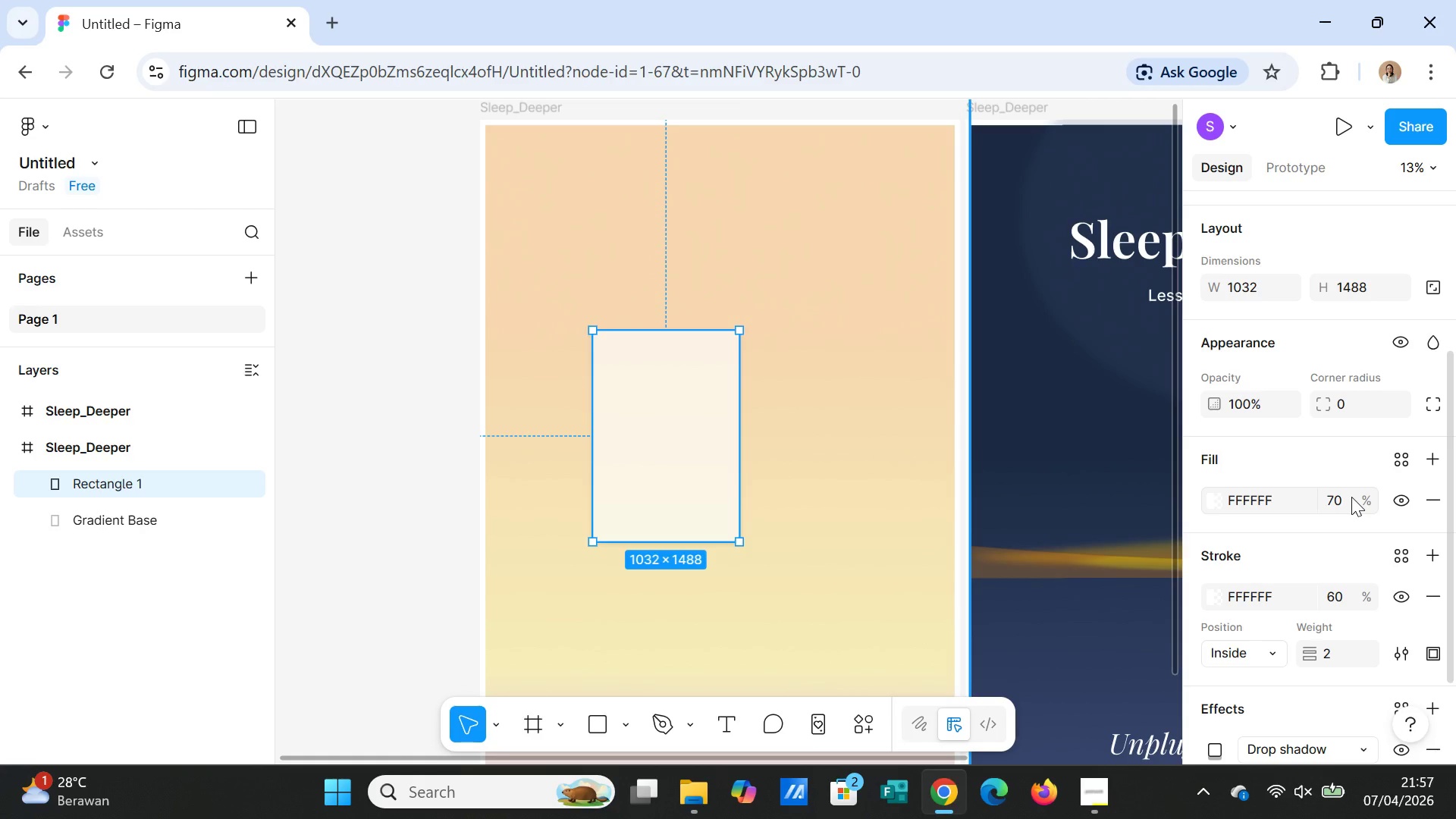 
left_click([1351, 497])
 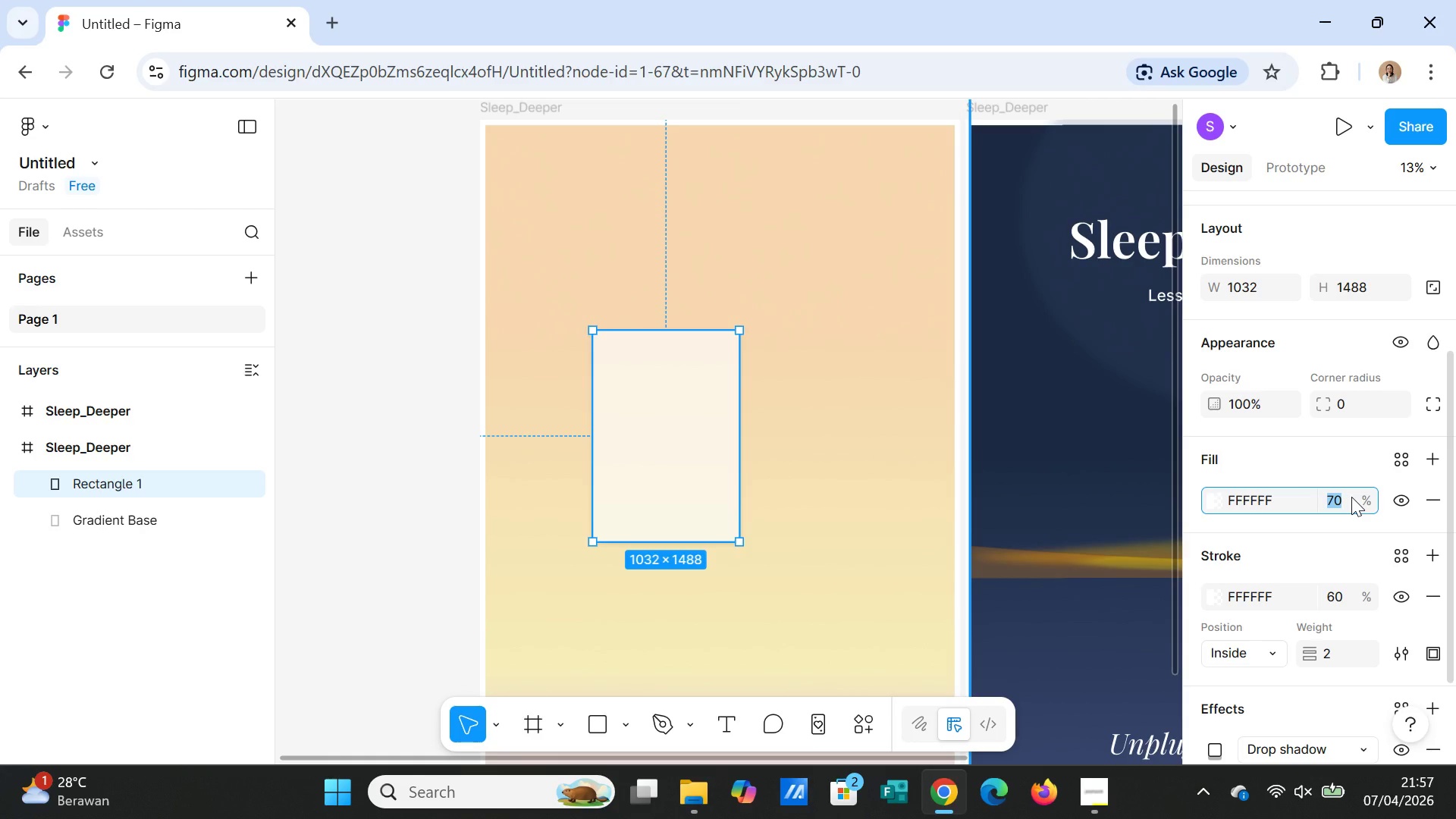 
type(60)
 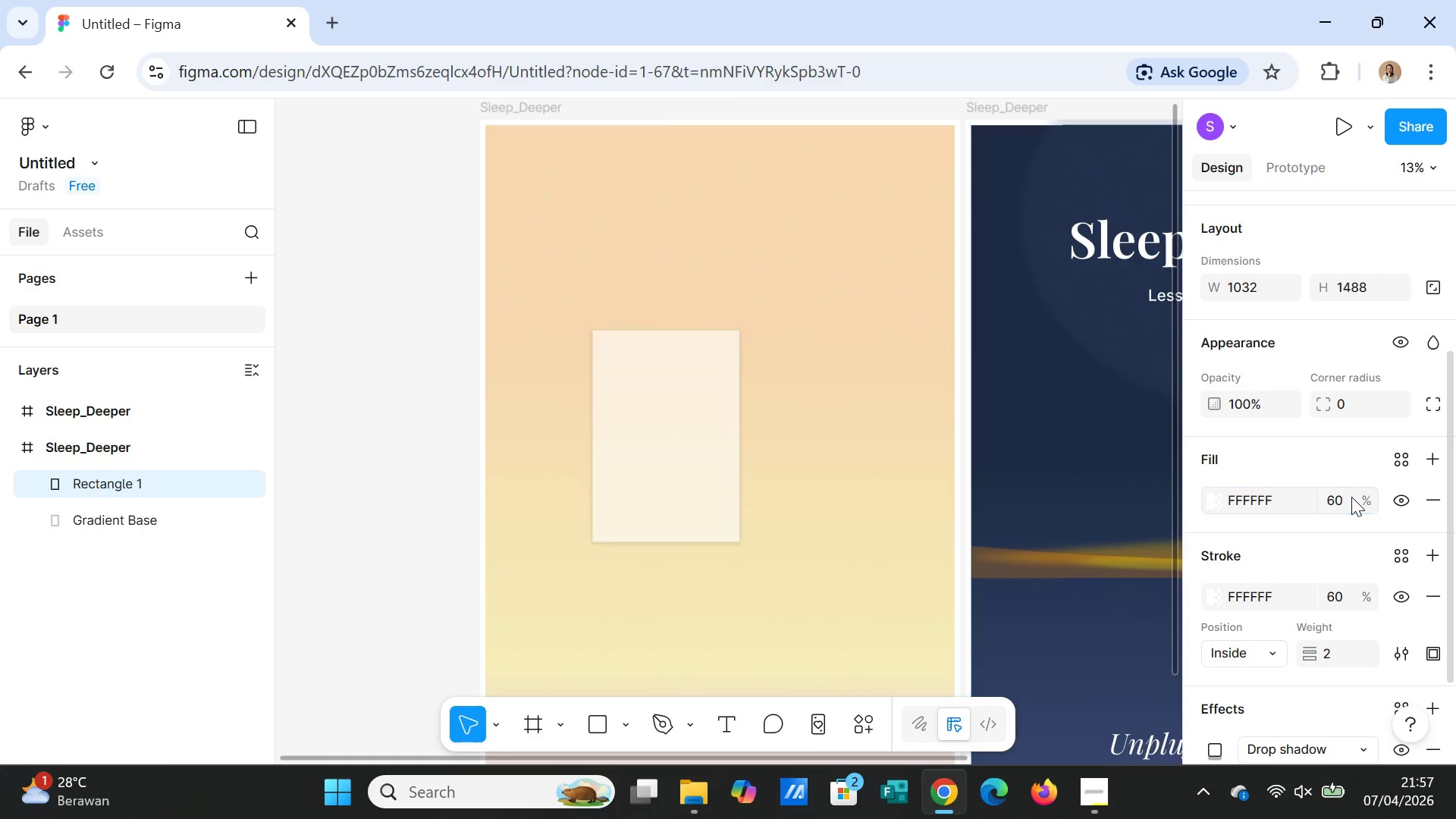 
key(Enter)
 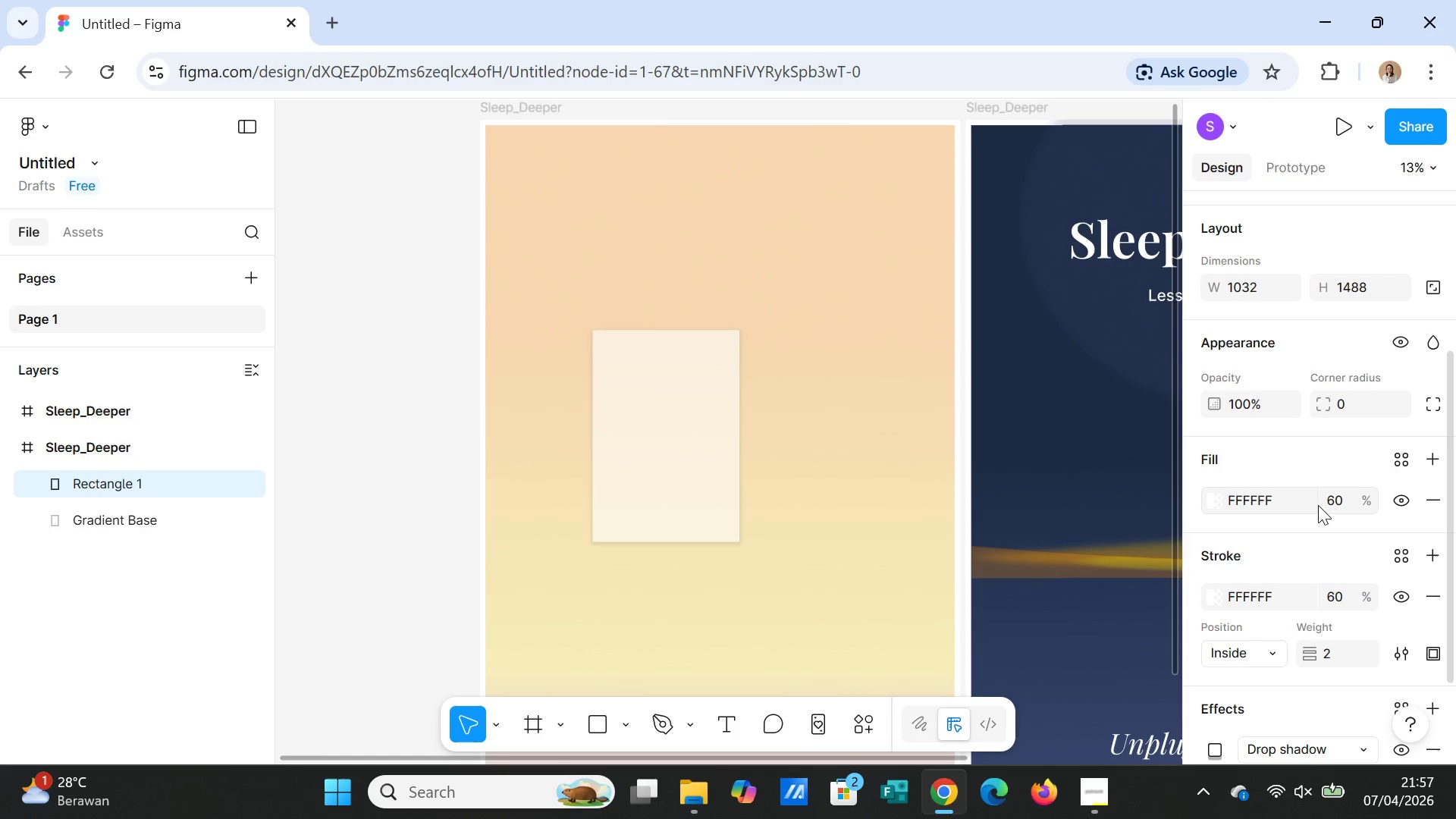 
left_click([1334, 504])
 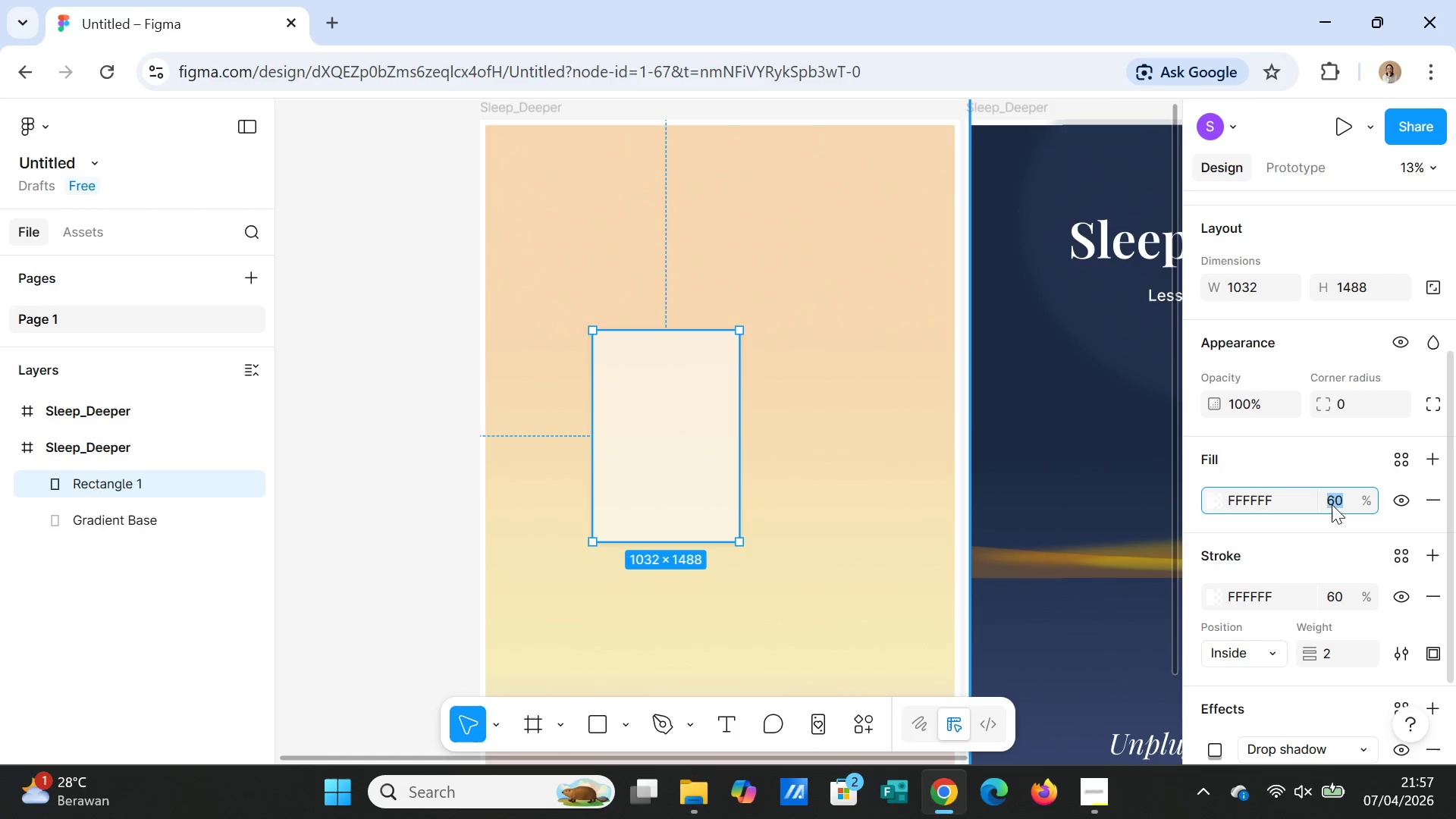 
type(50)
 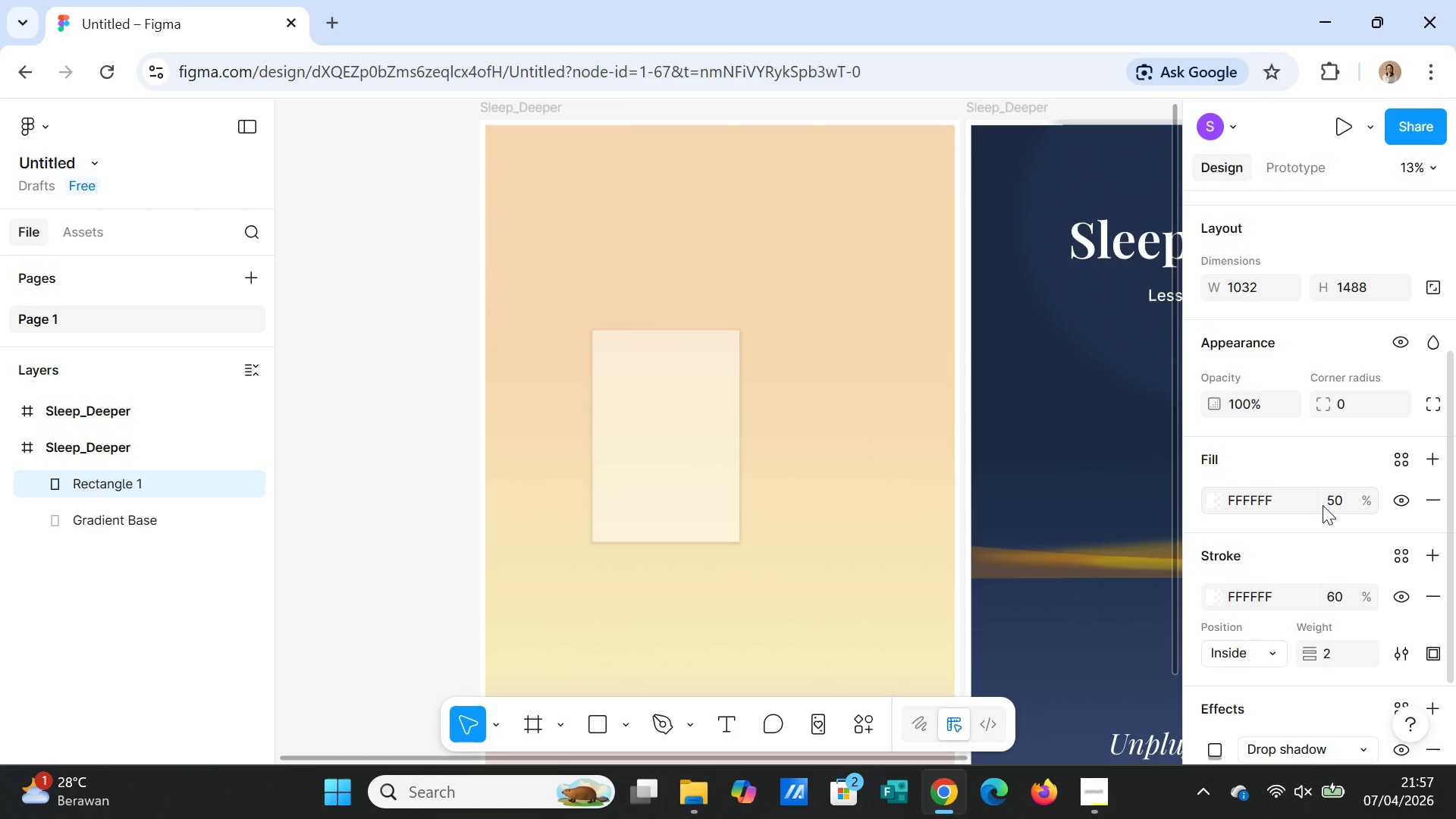 
key(Enter)
 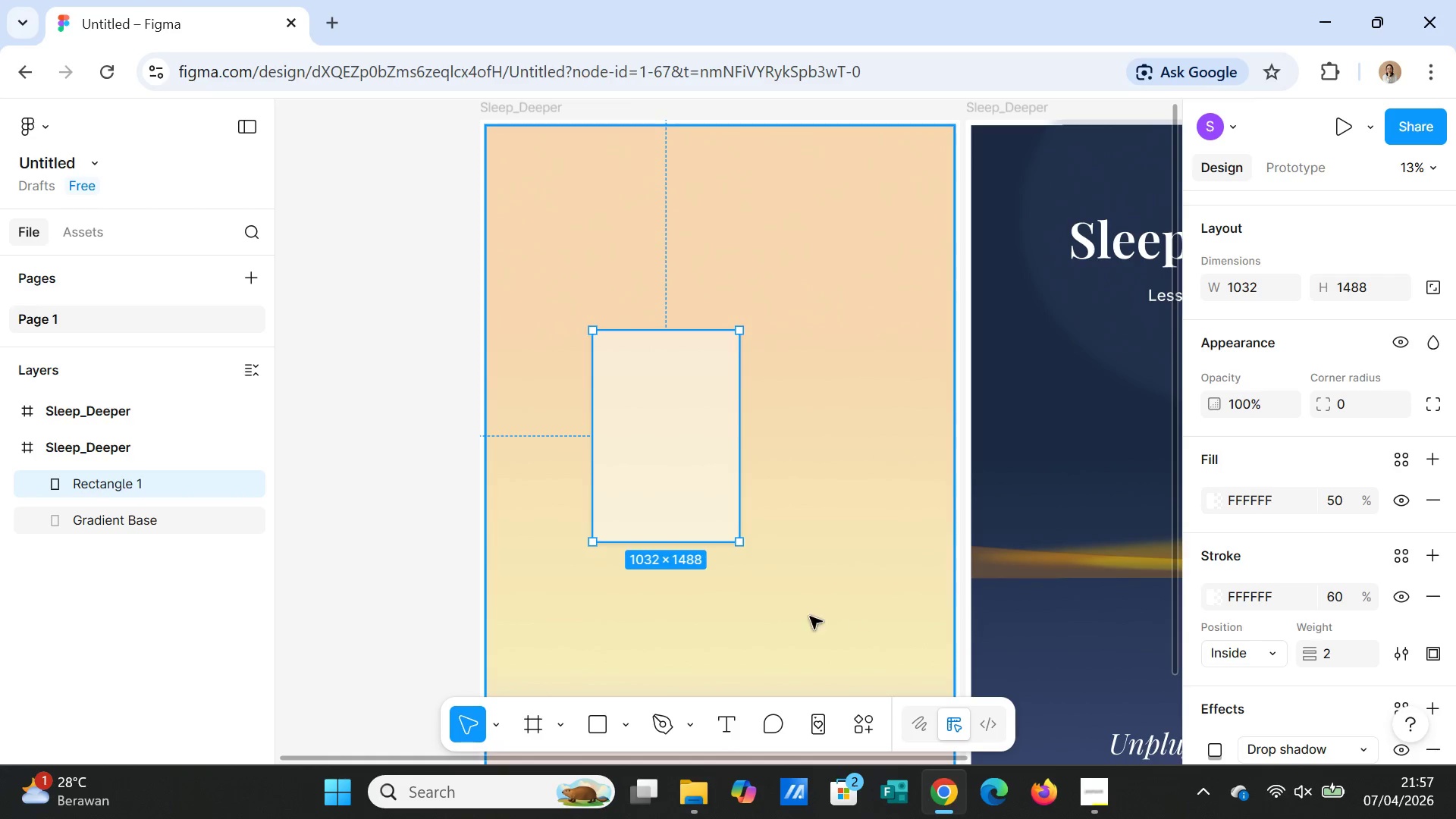 
left_click([836, 541])
 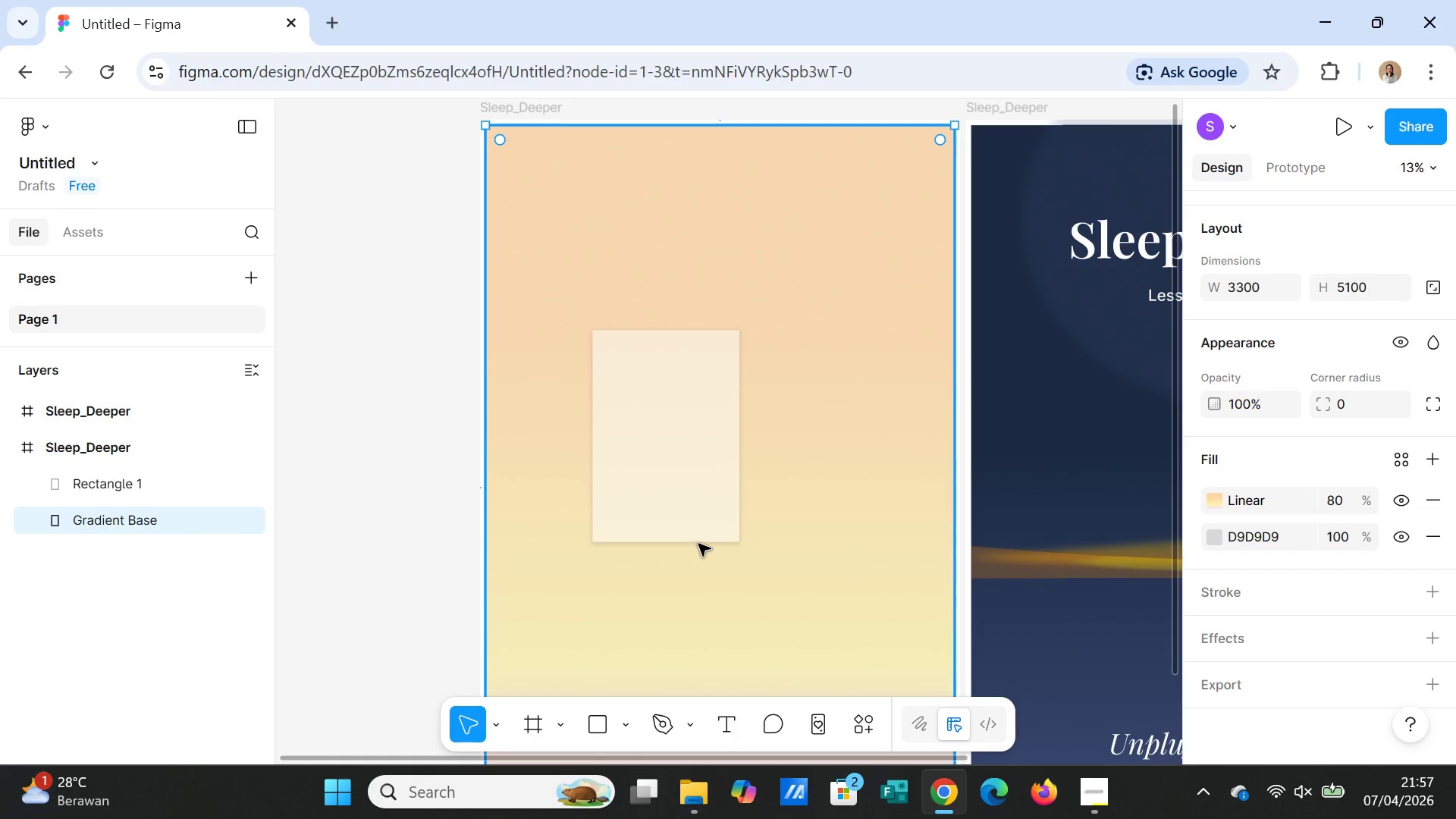 
left_click([697, 524])
 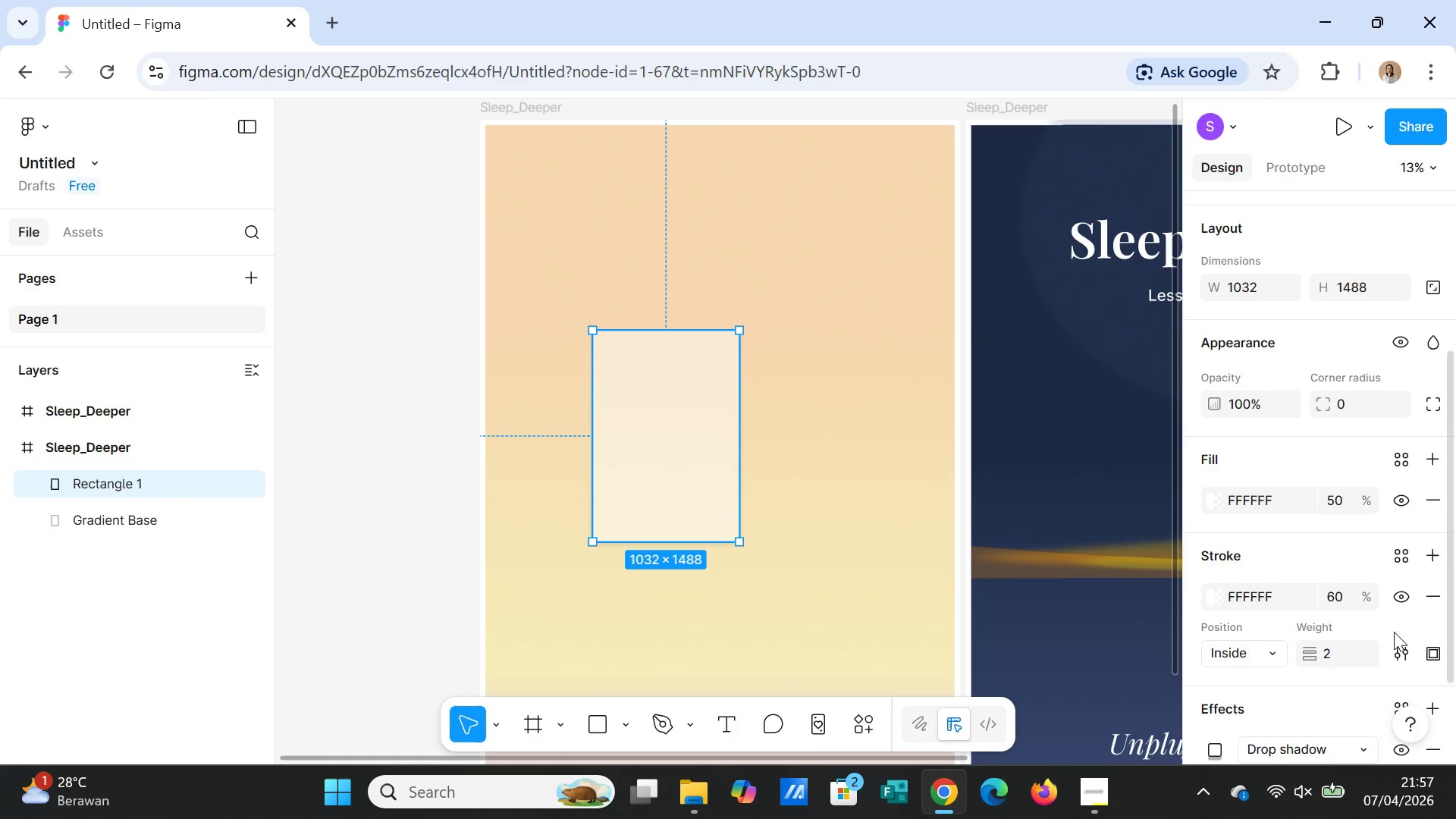 
scroll: coordinate [1394, 657], scroll_direction: down, amount: 2.0
 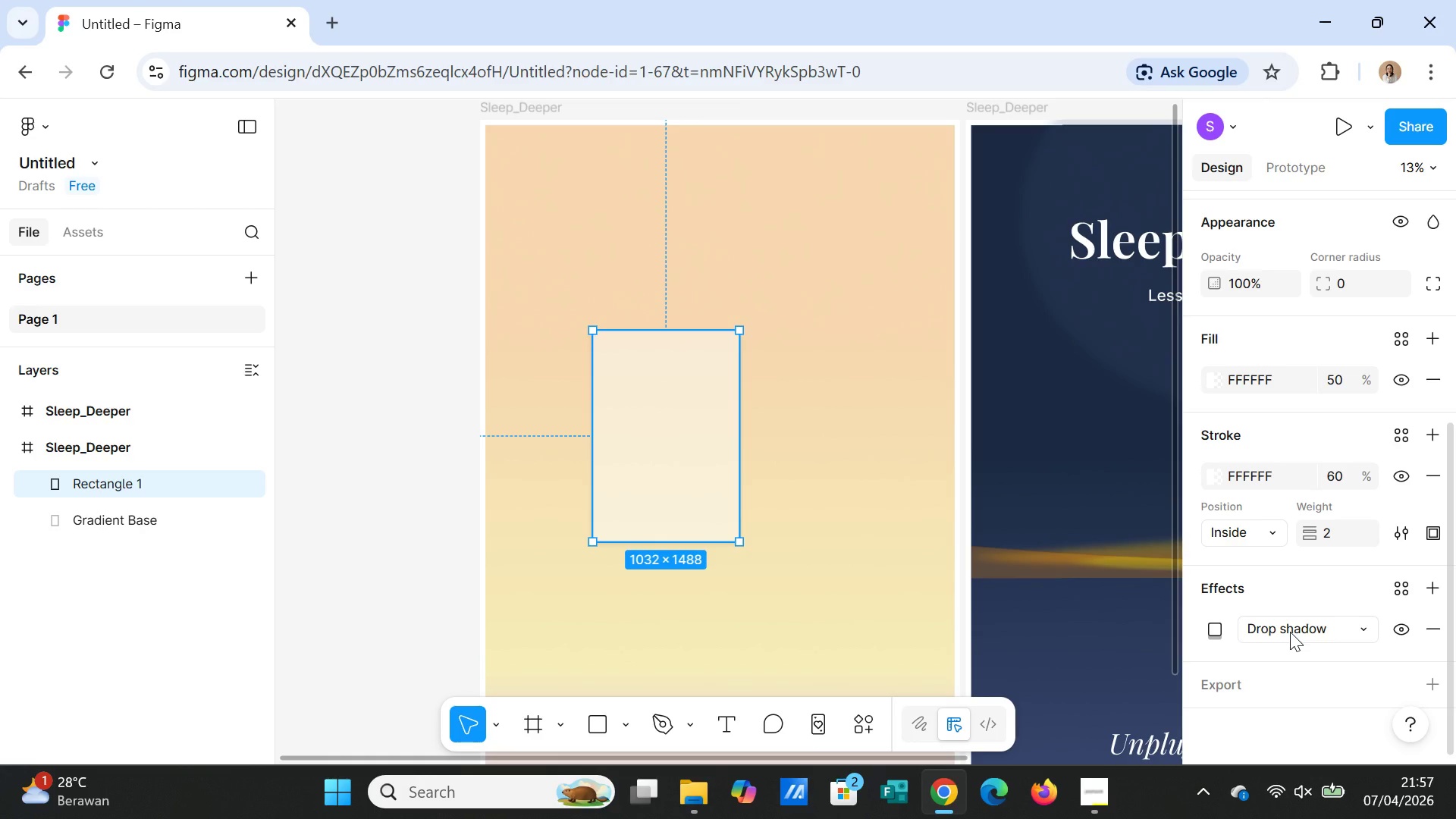 
left_click([1290, 632])
 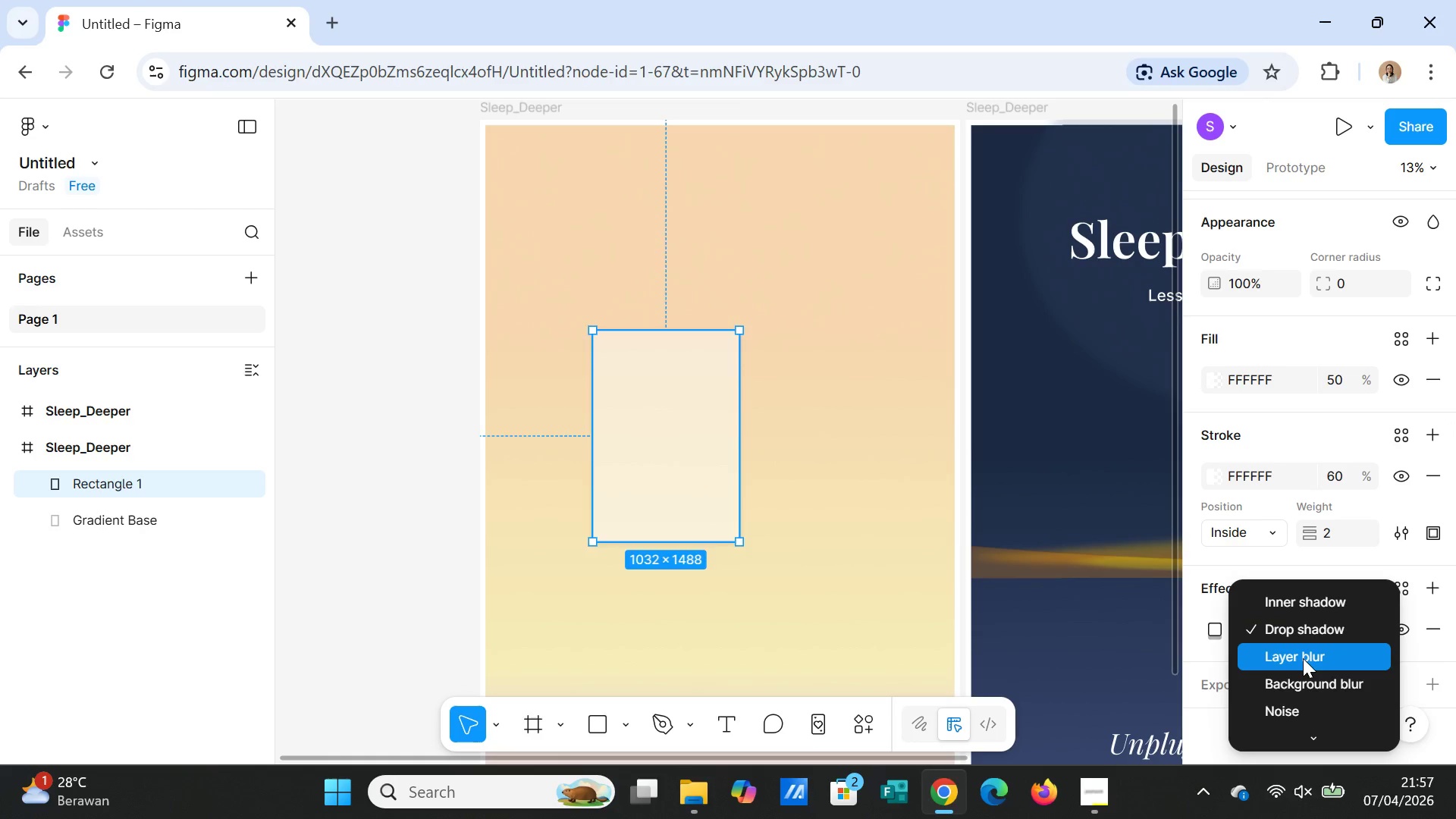 
left_click([1303, 658])
 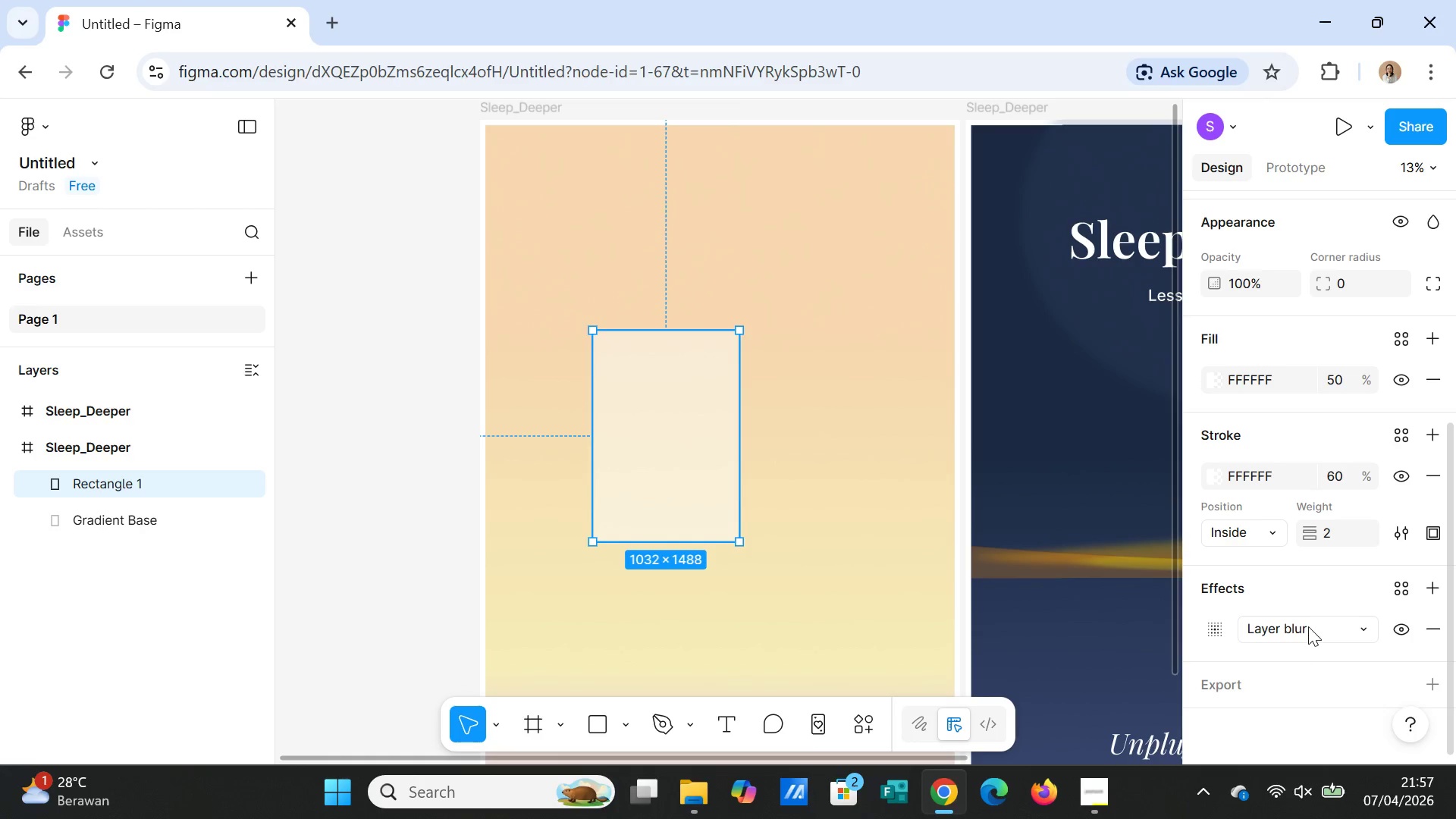 
left_click([1309, 628])
 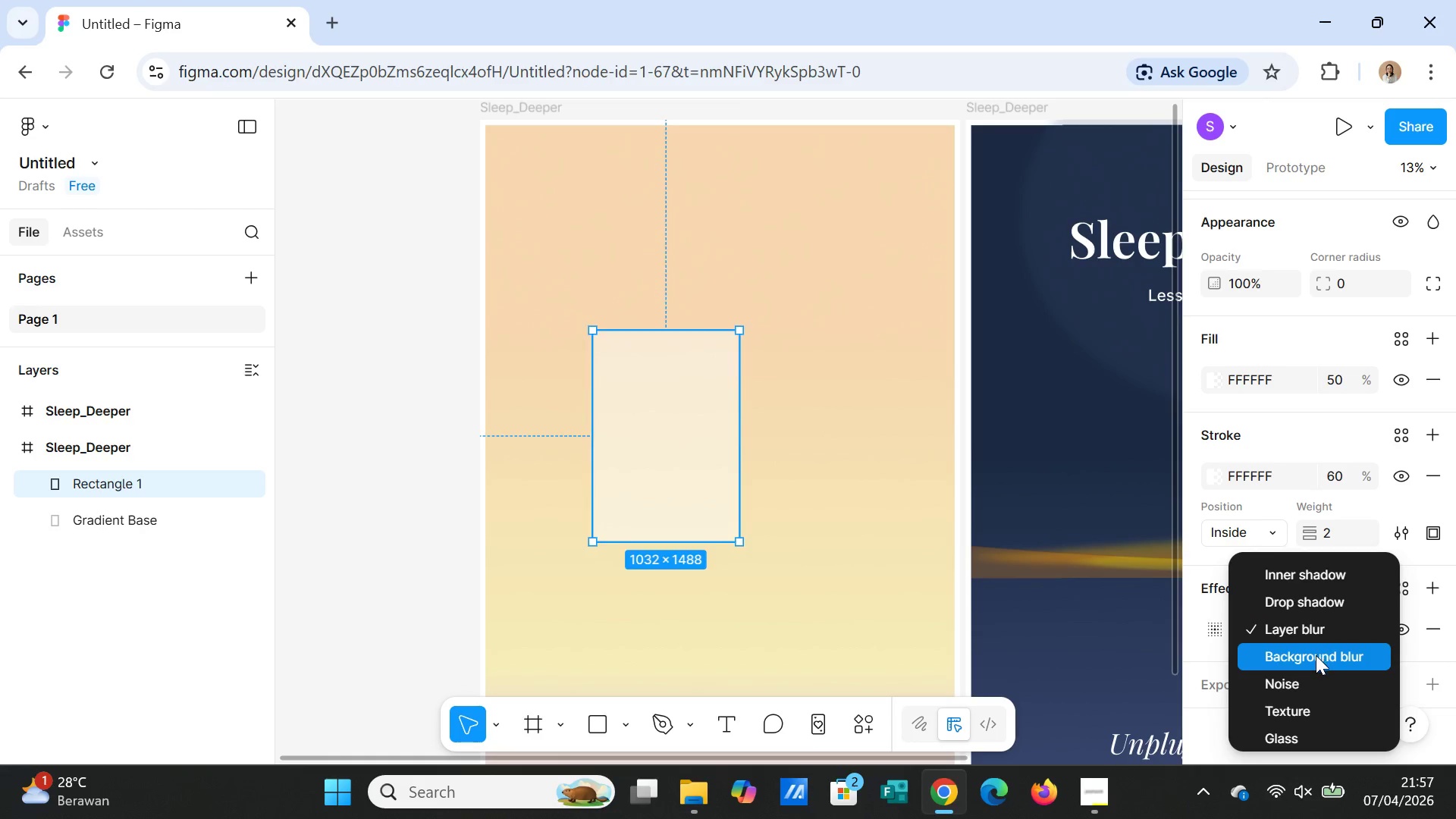 
left_click([1316, 656])
 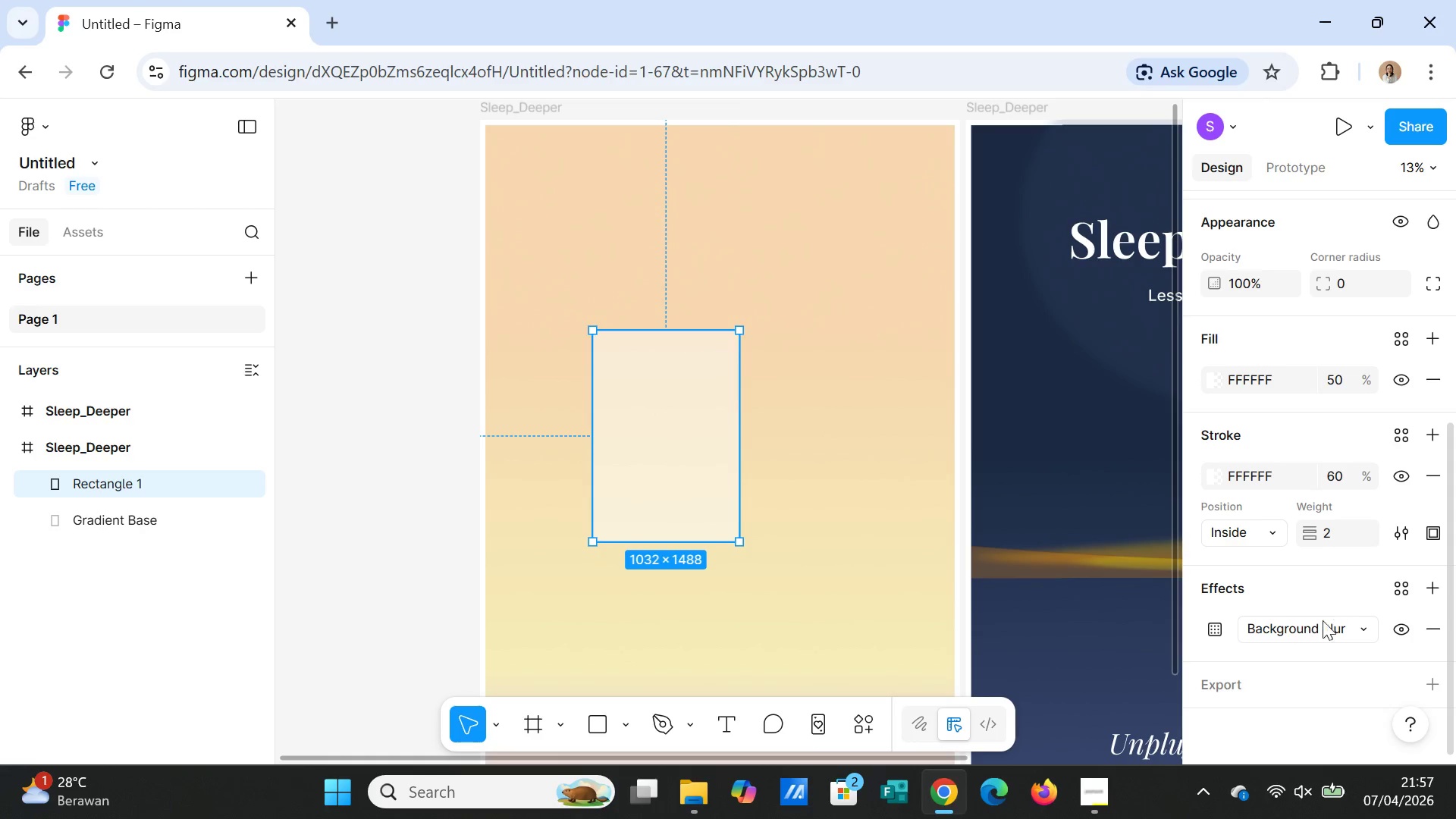 
left_click([1320, 632])
 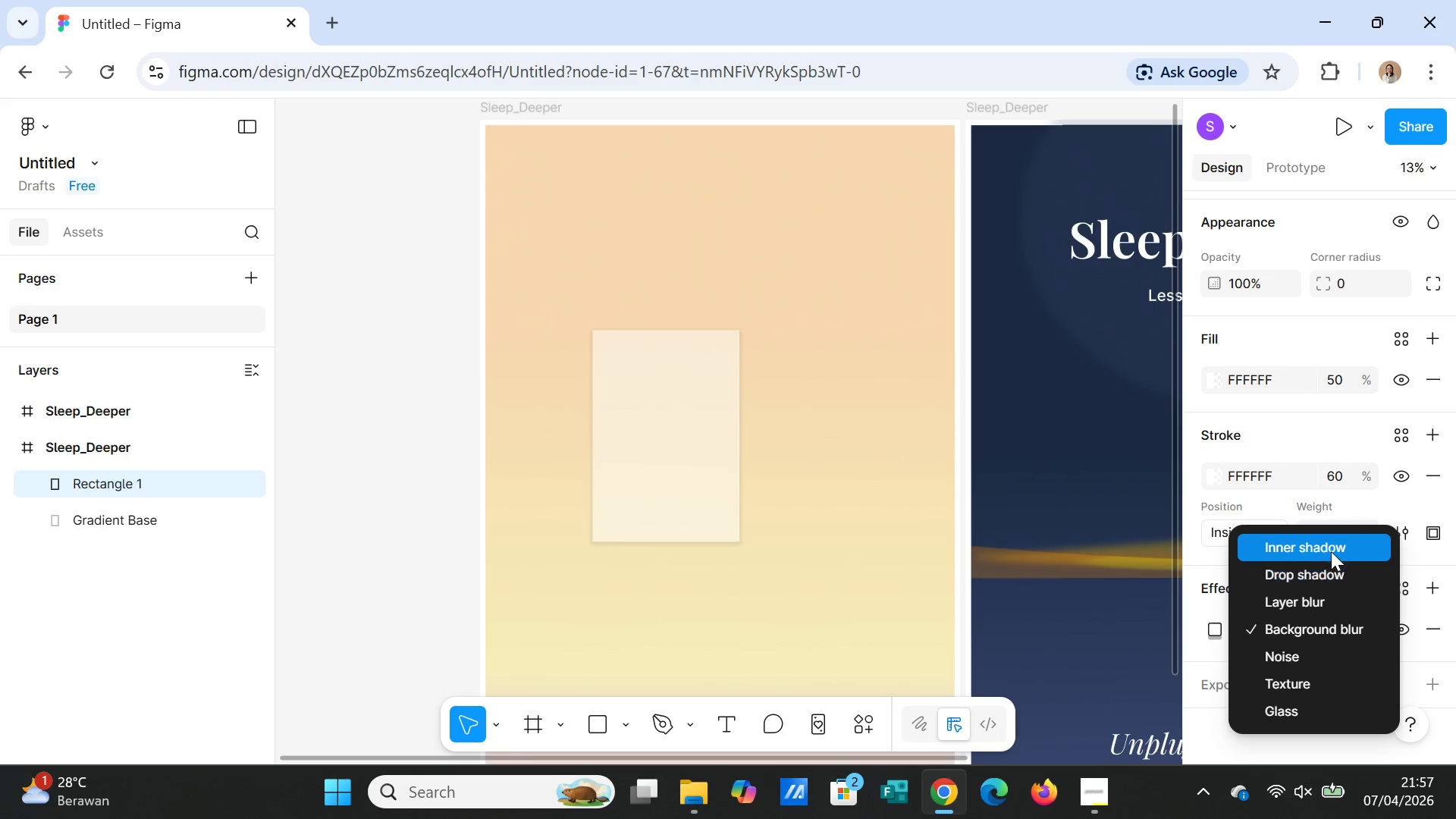 
left_click([1331, 549])
 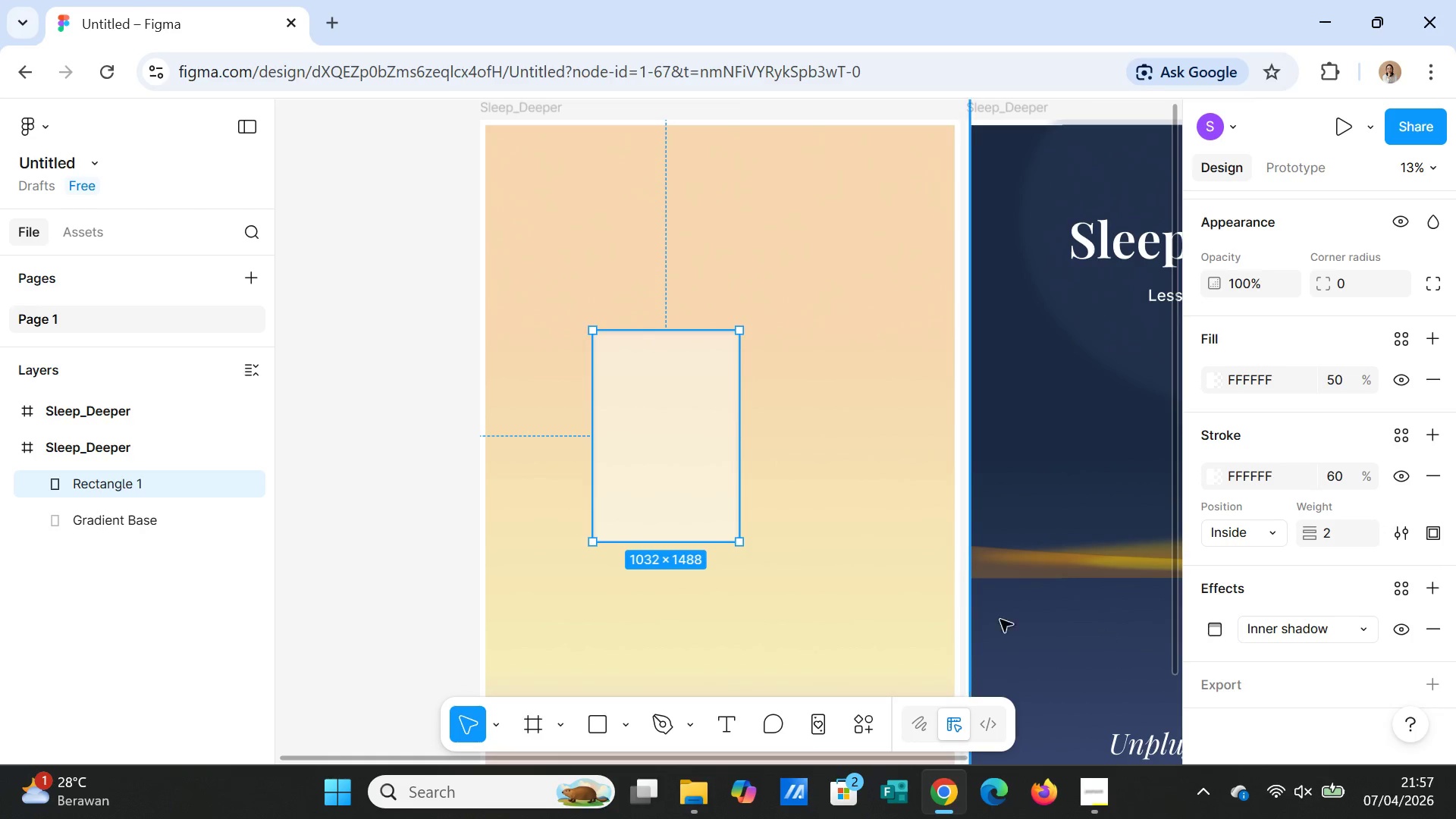 
left_click([865, 568])
 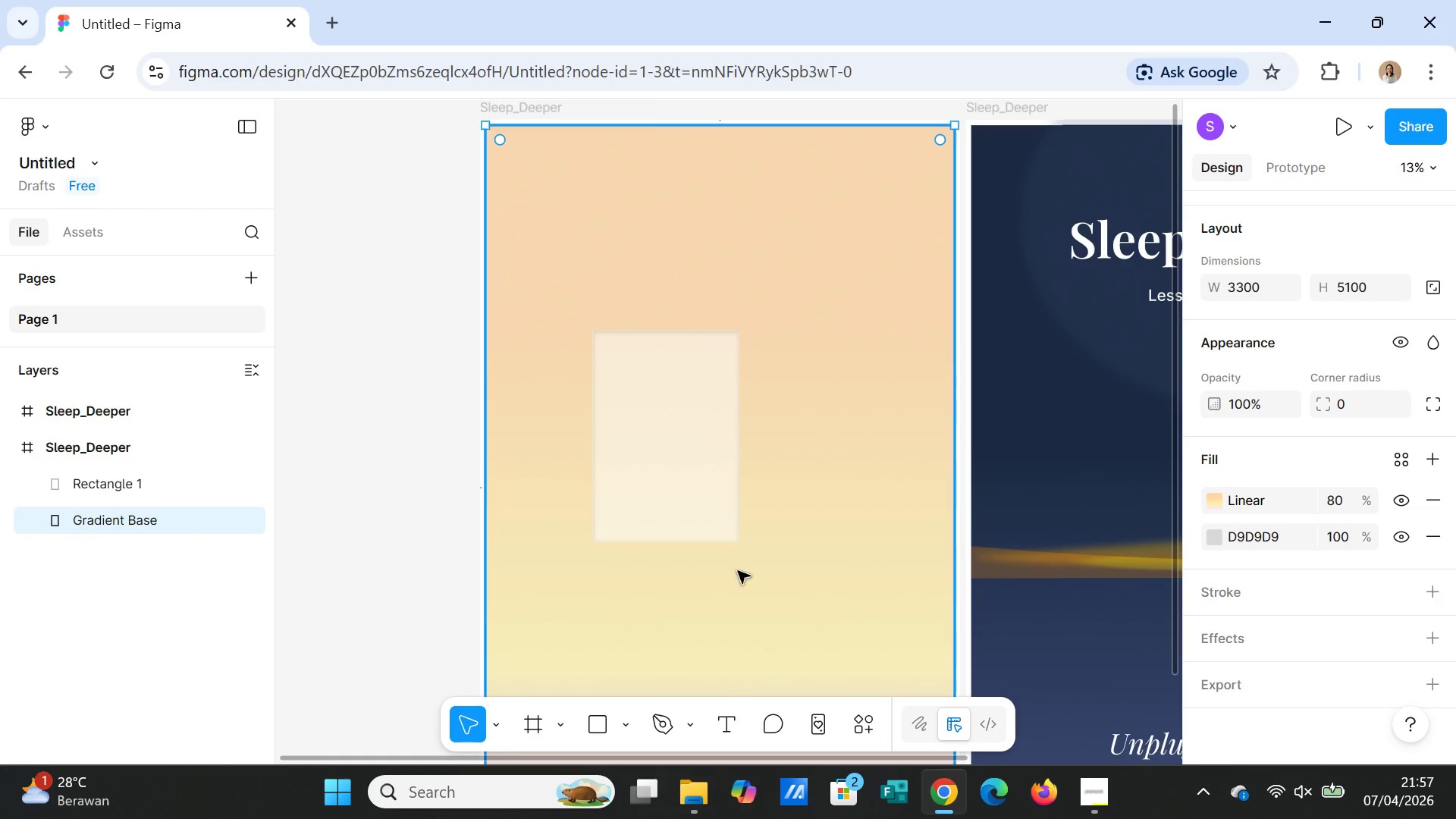 
left_click([682, 522])
 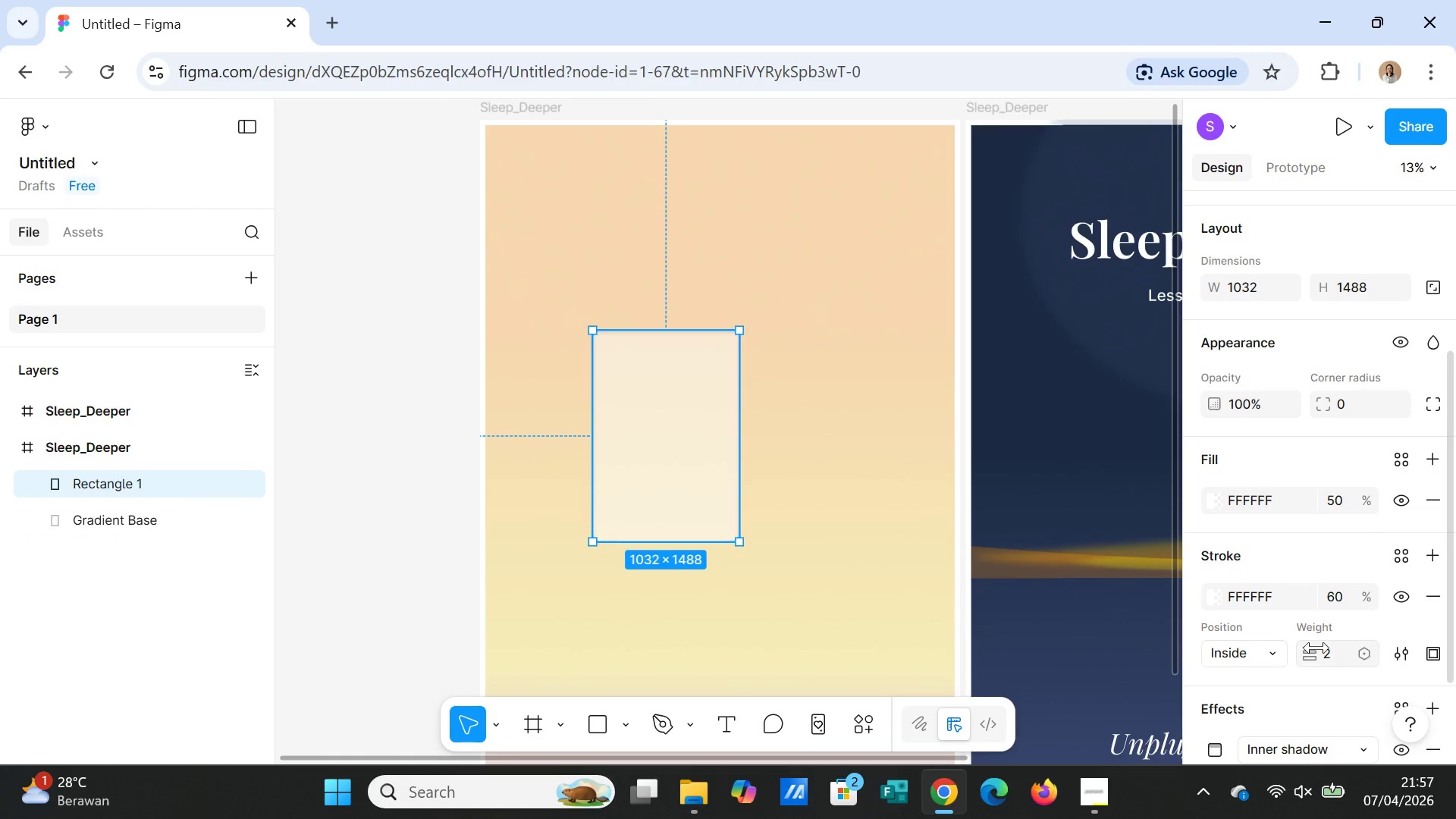 
scroll: coordinate [1318, 651], scroll_direction: down, amount: 2.0
 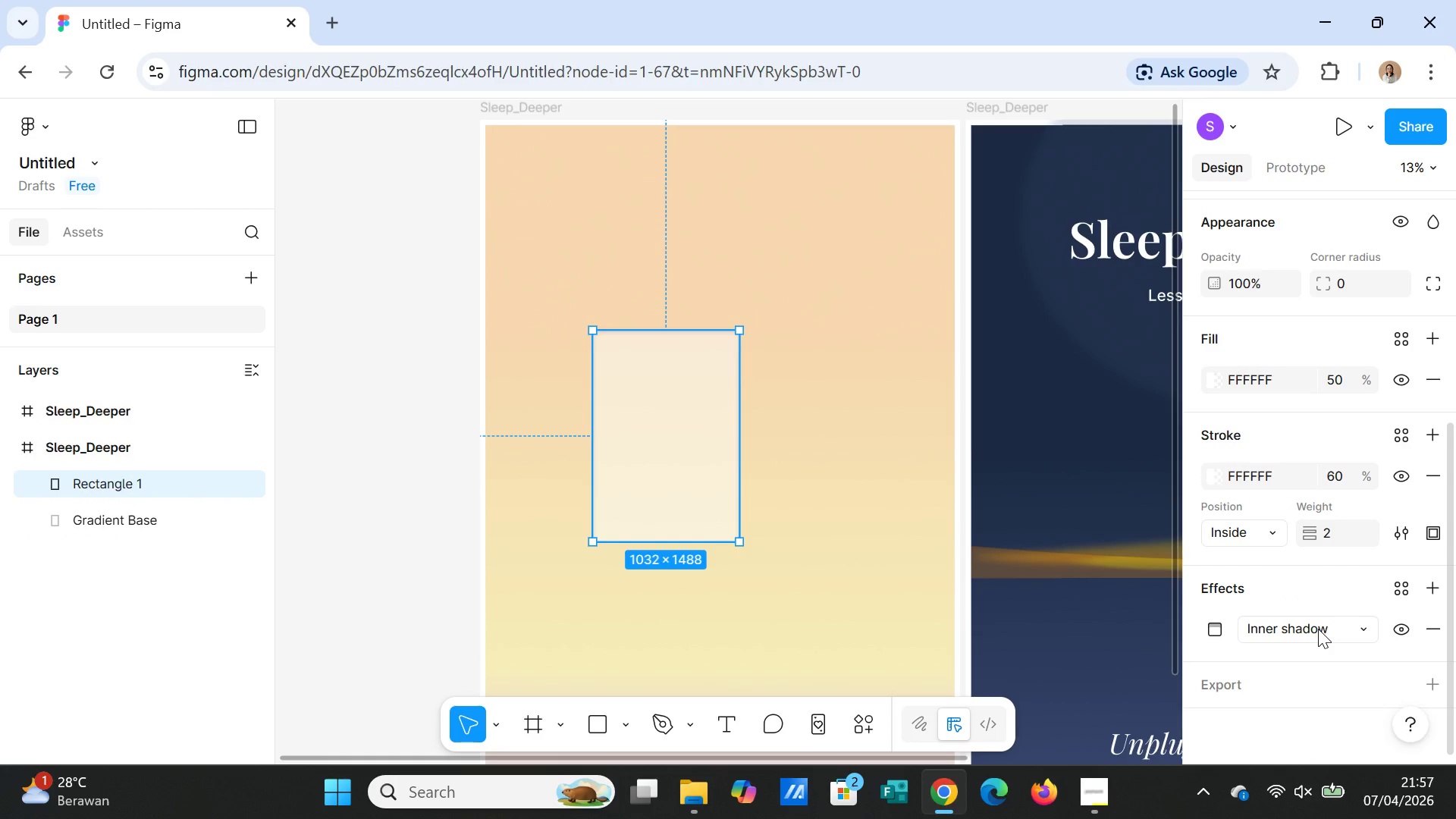 
left_click([1318, 628])
 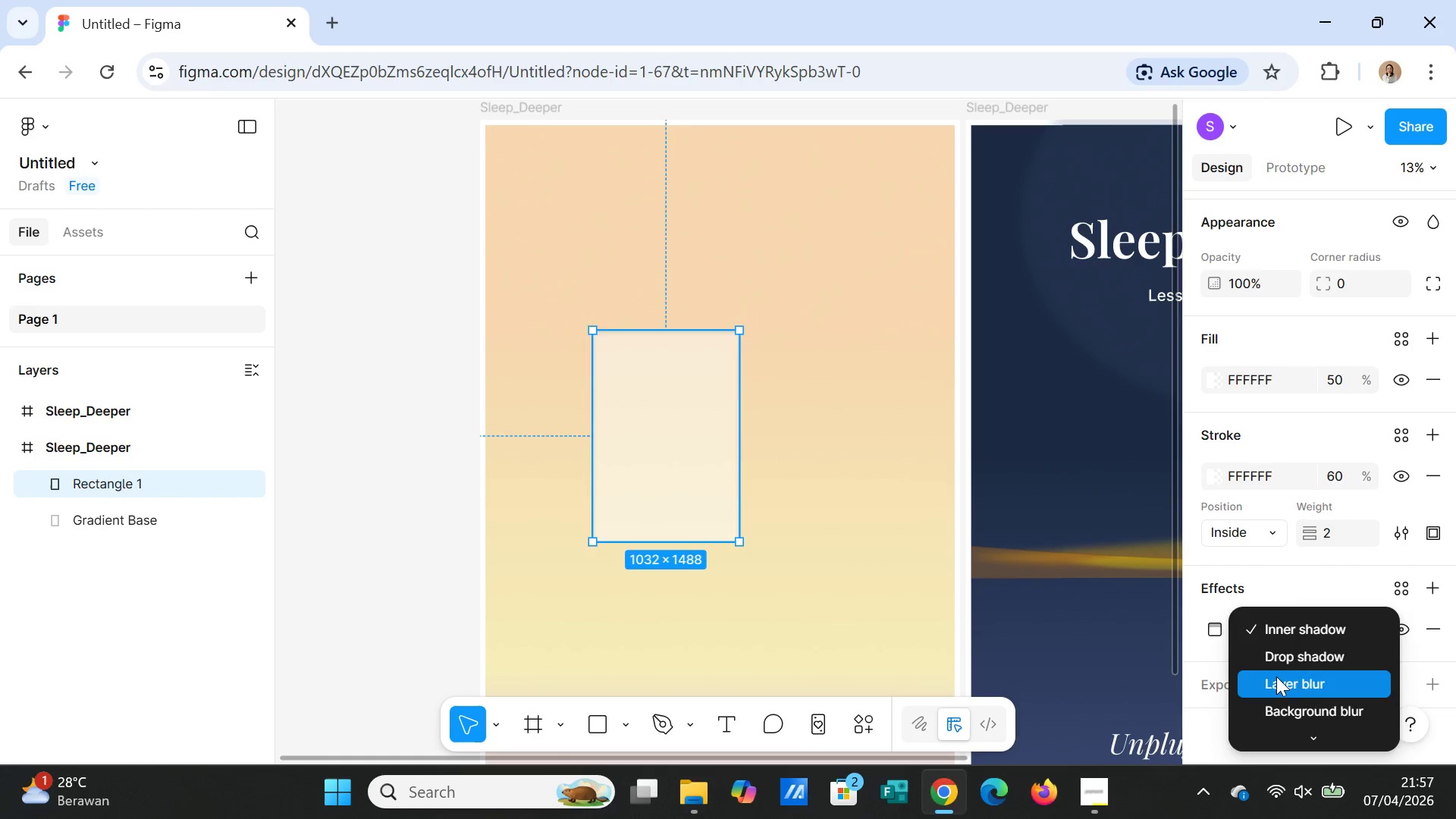 
scroll: coordinate [1276, 676], scroll_direction: down, amount: 3.0
 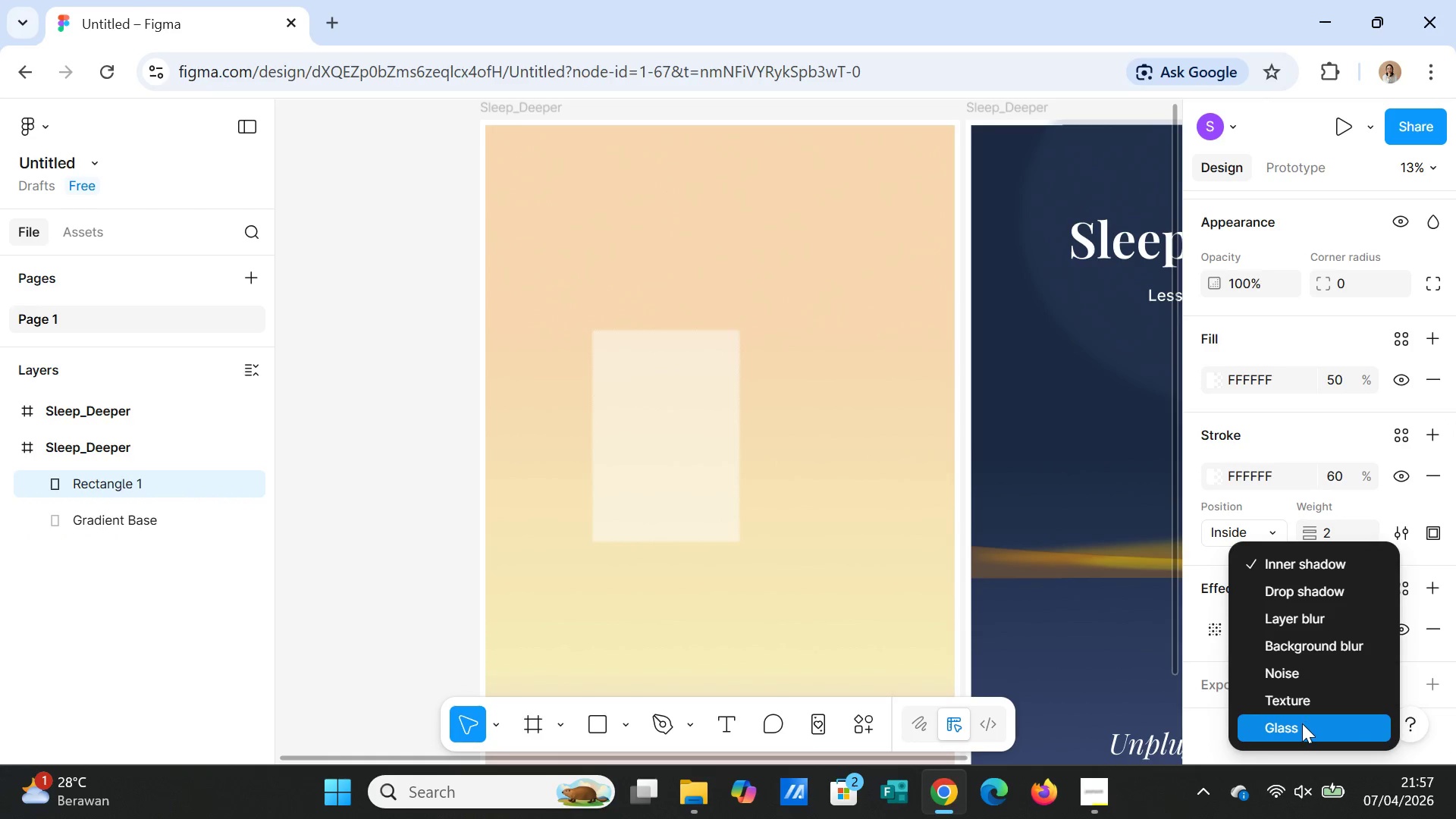 
left_click([1302, 723])
 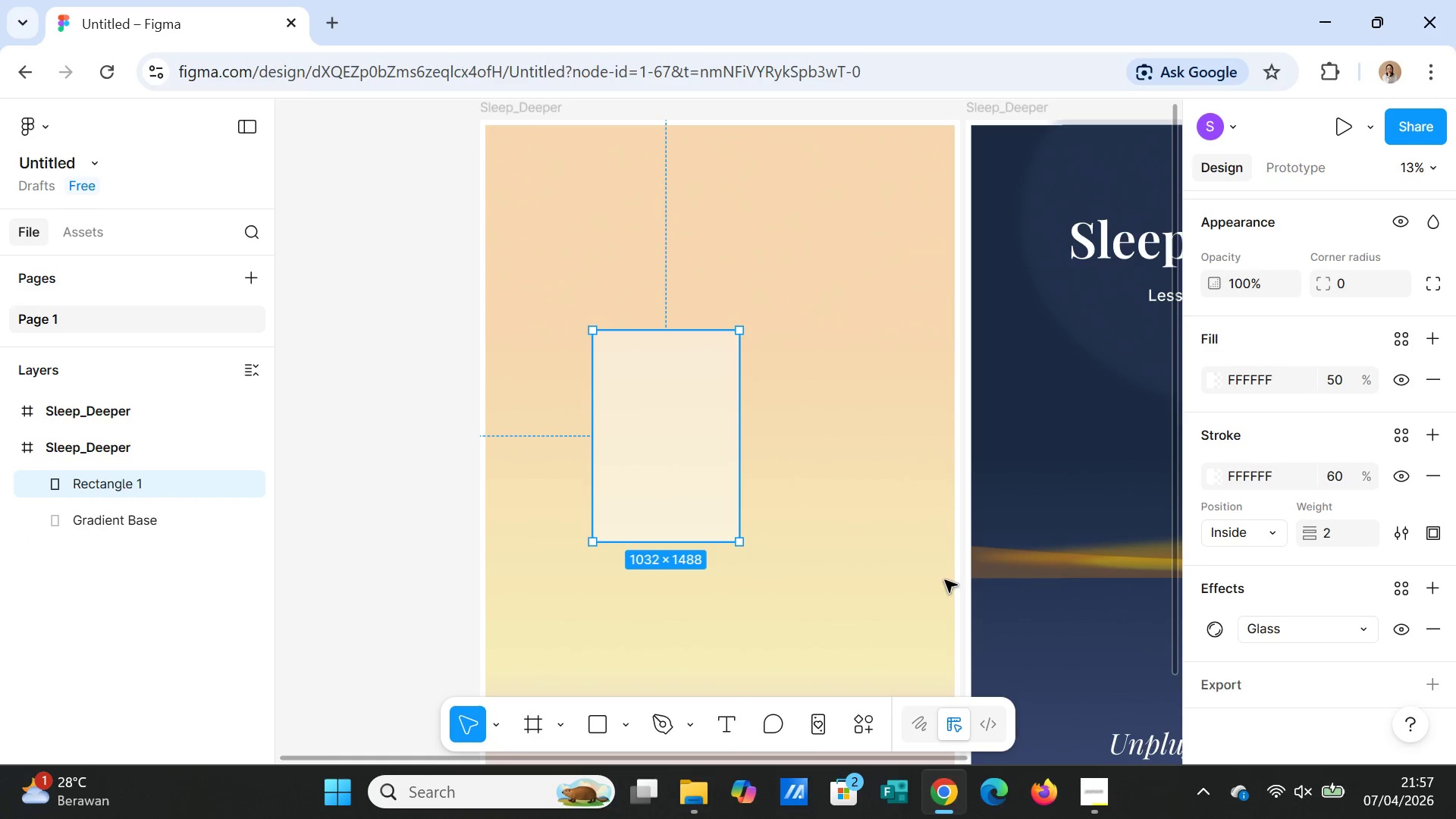 
left_click([857, 503])
 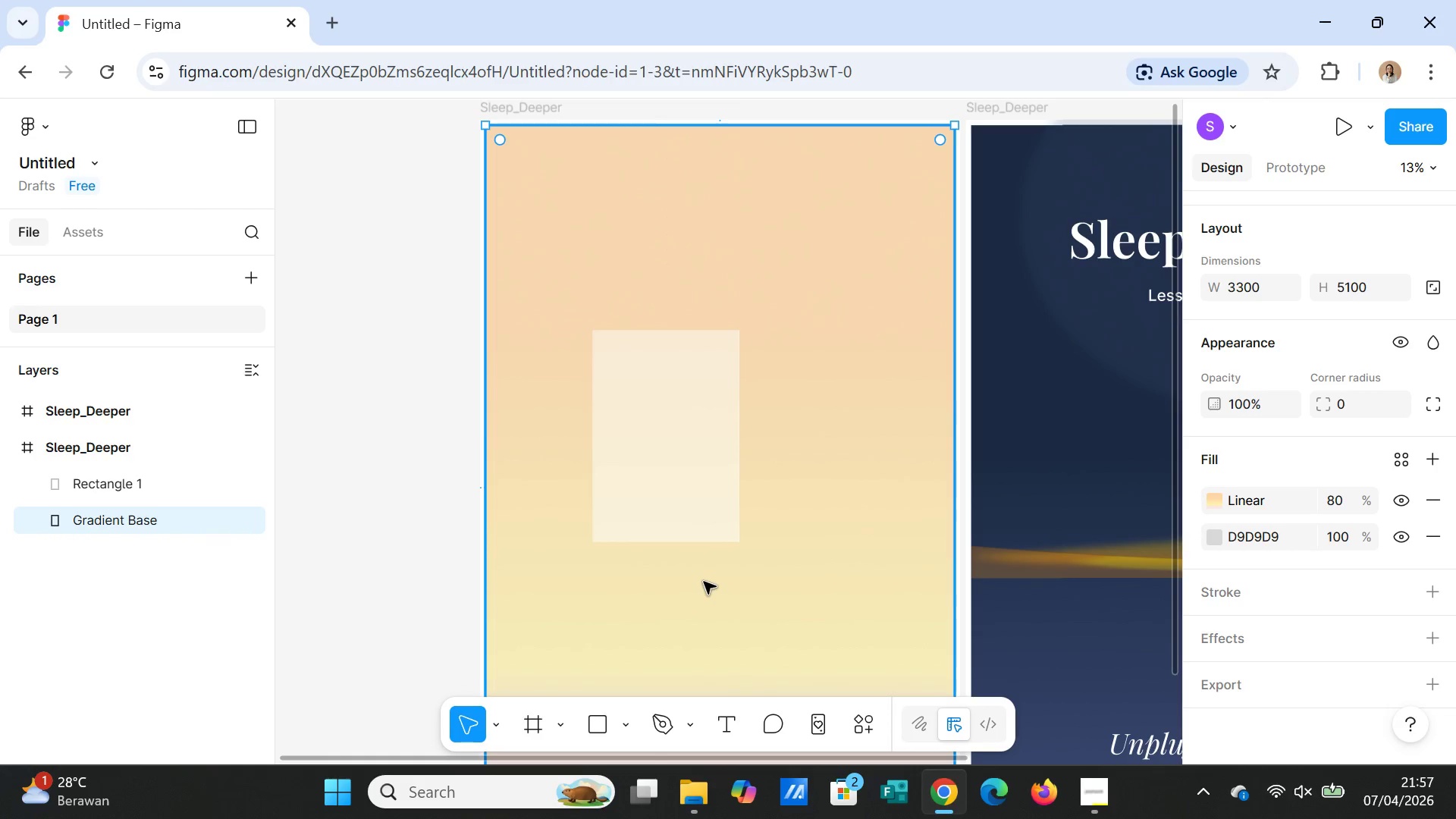 
left_click([692, 519])
 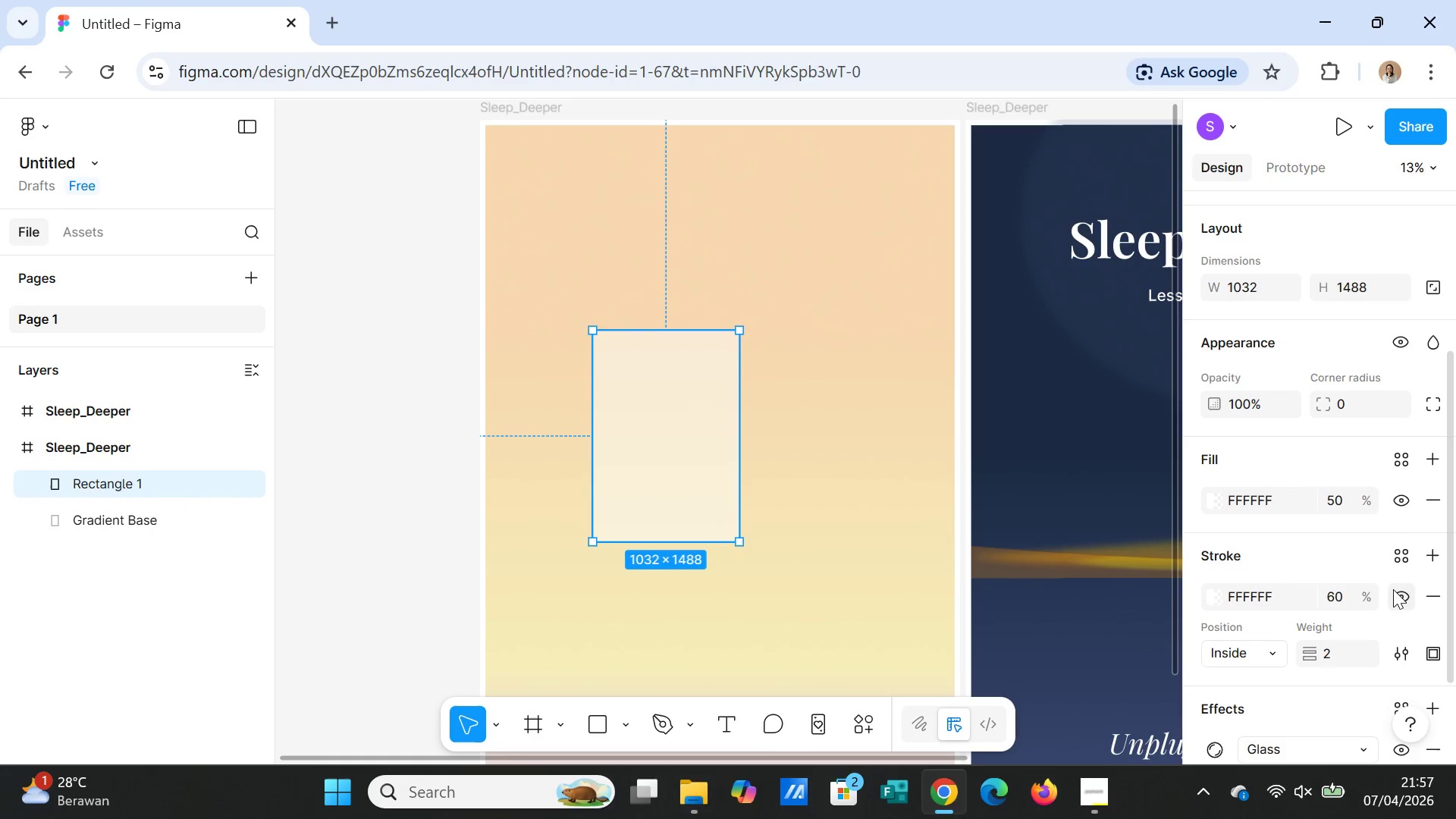 
mouse_move([1411, 569])
 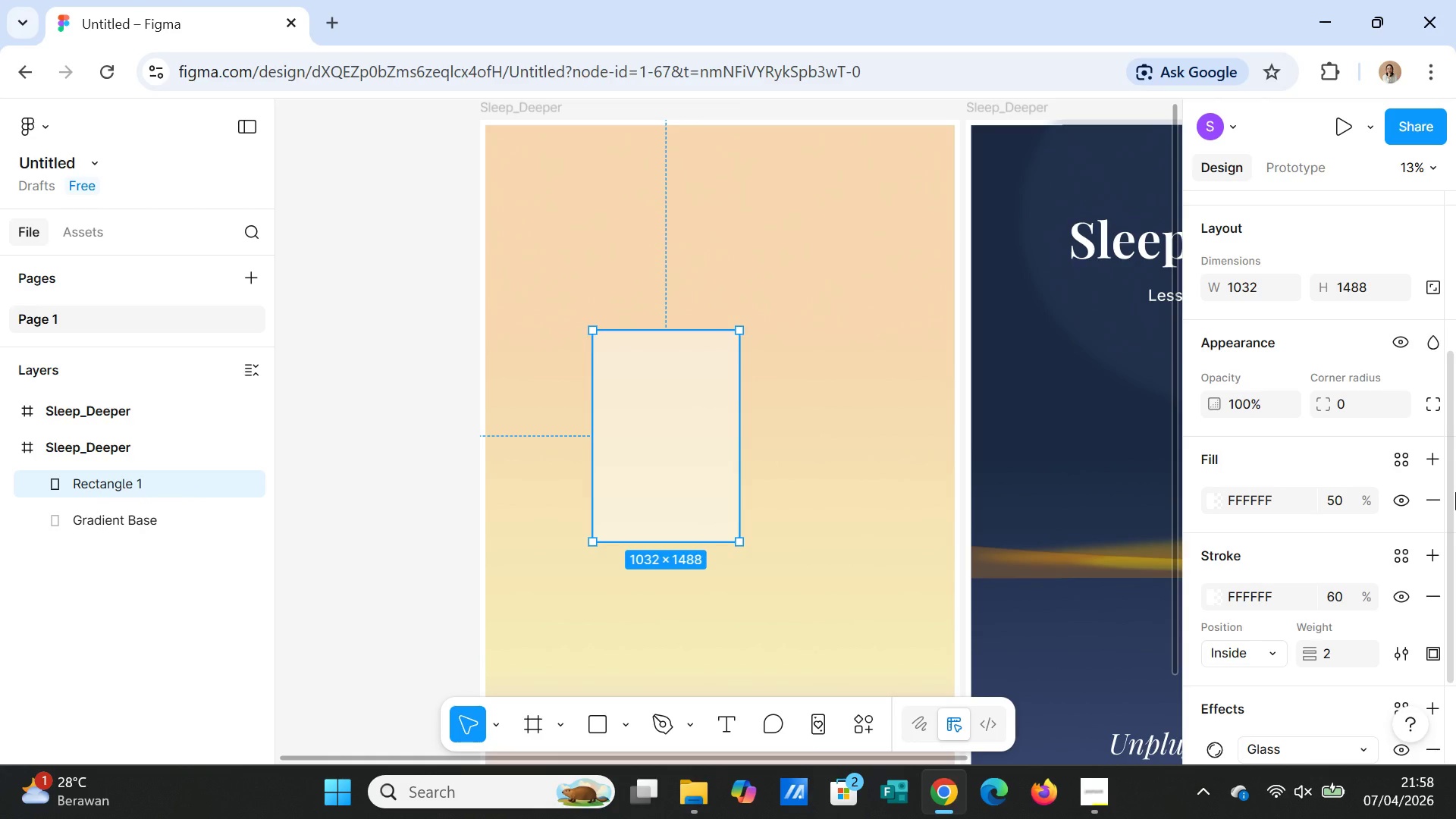 
wait(35.95)
 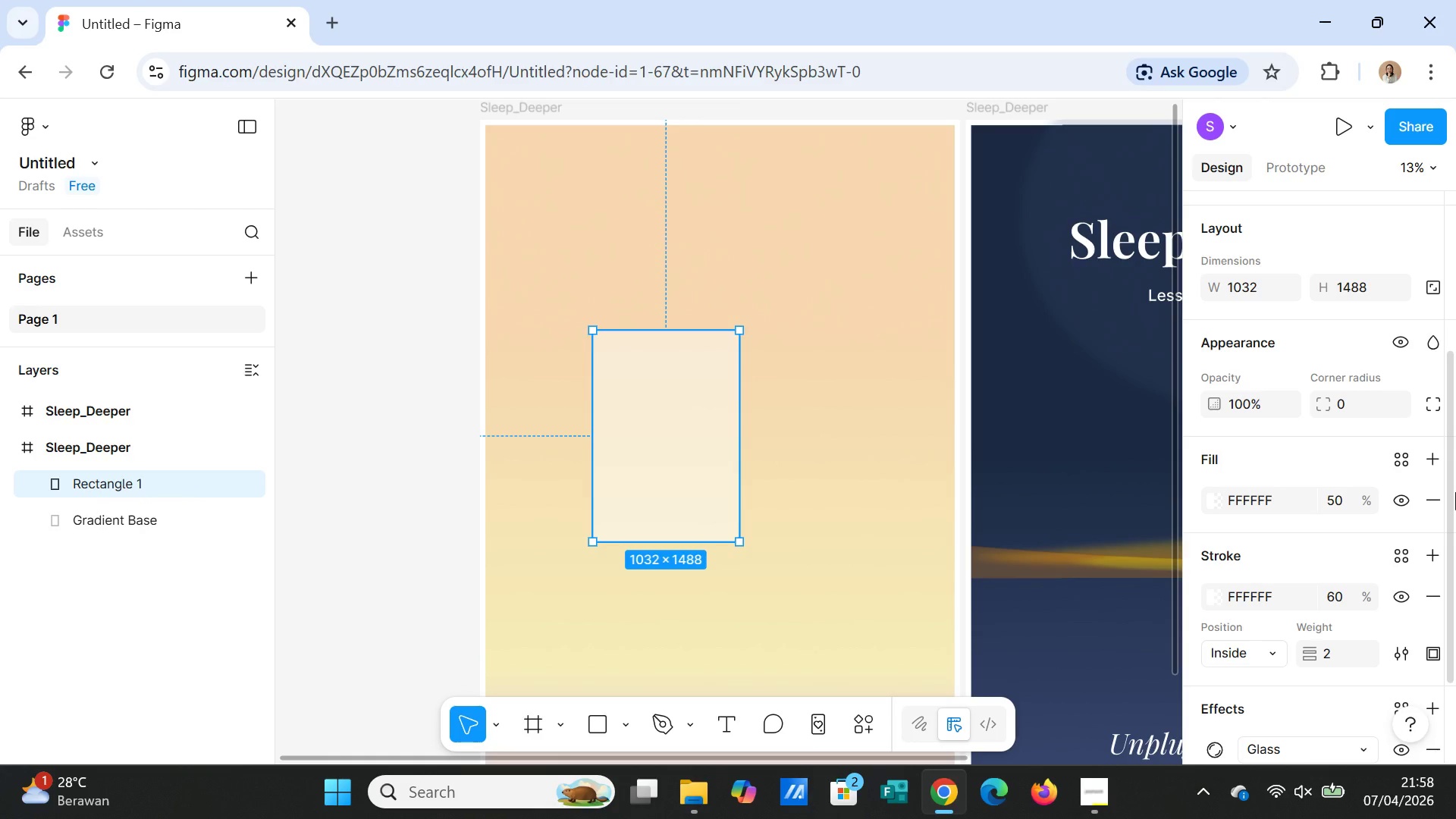 
mouse_move([1444, 518])
 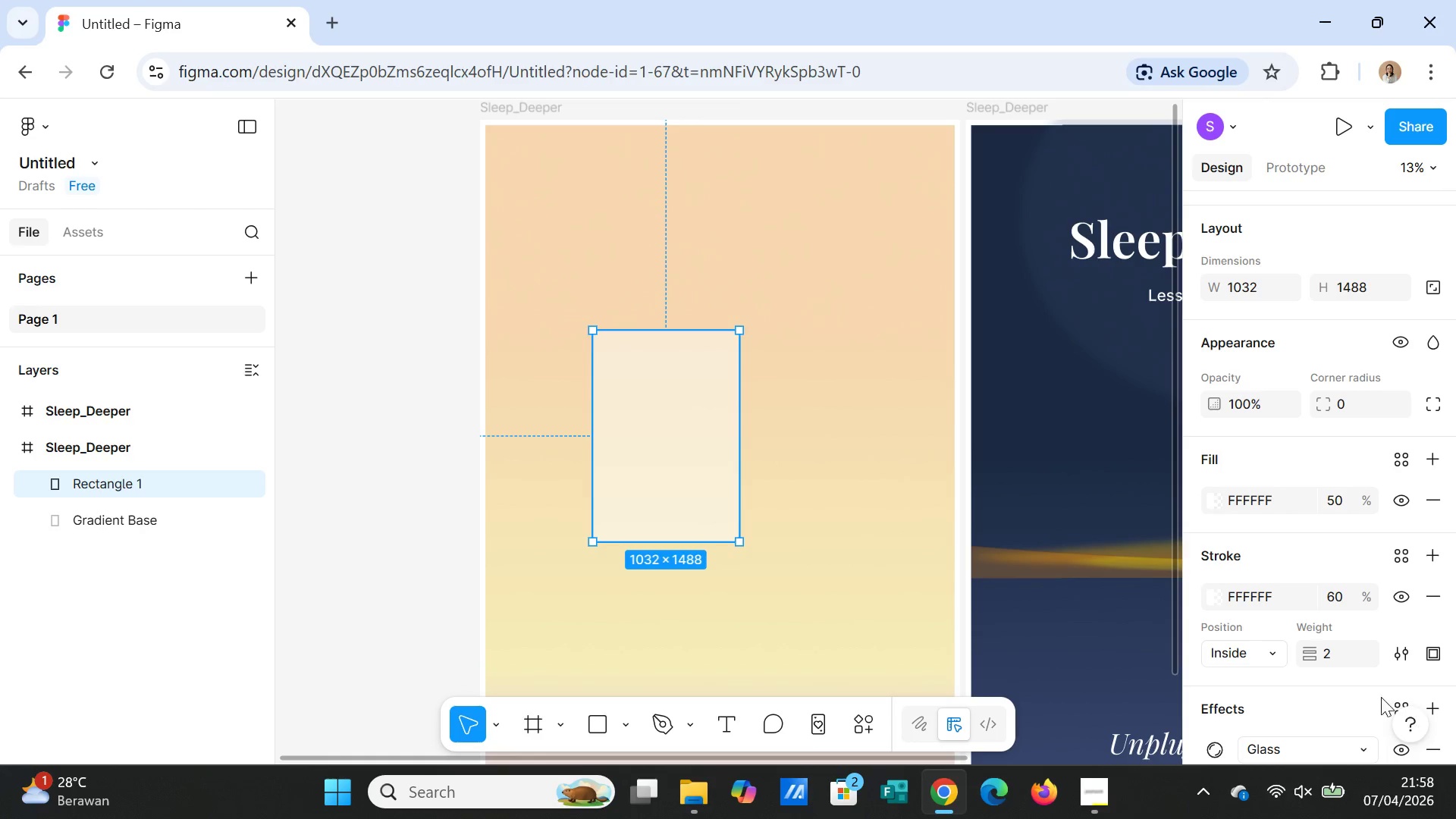 
left_click([833, 532])
 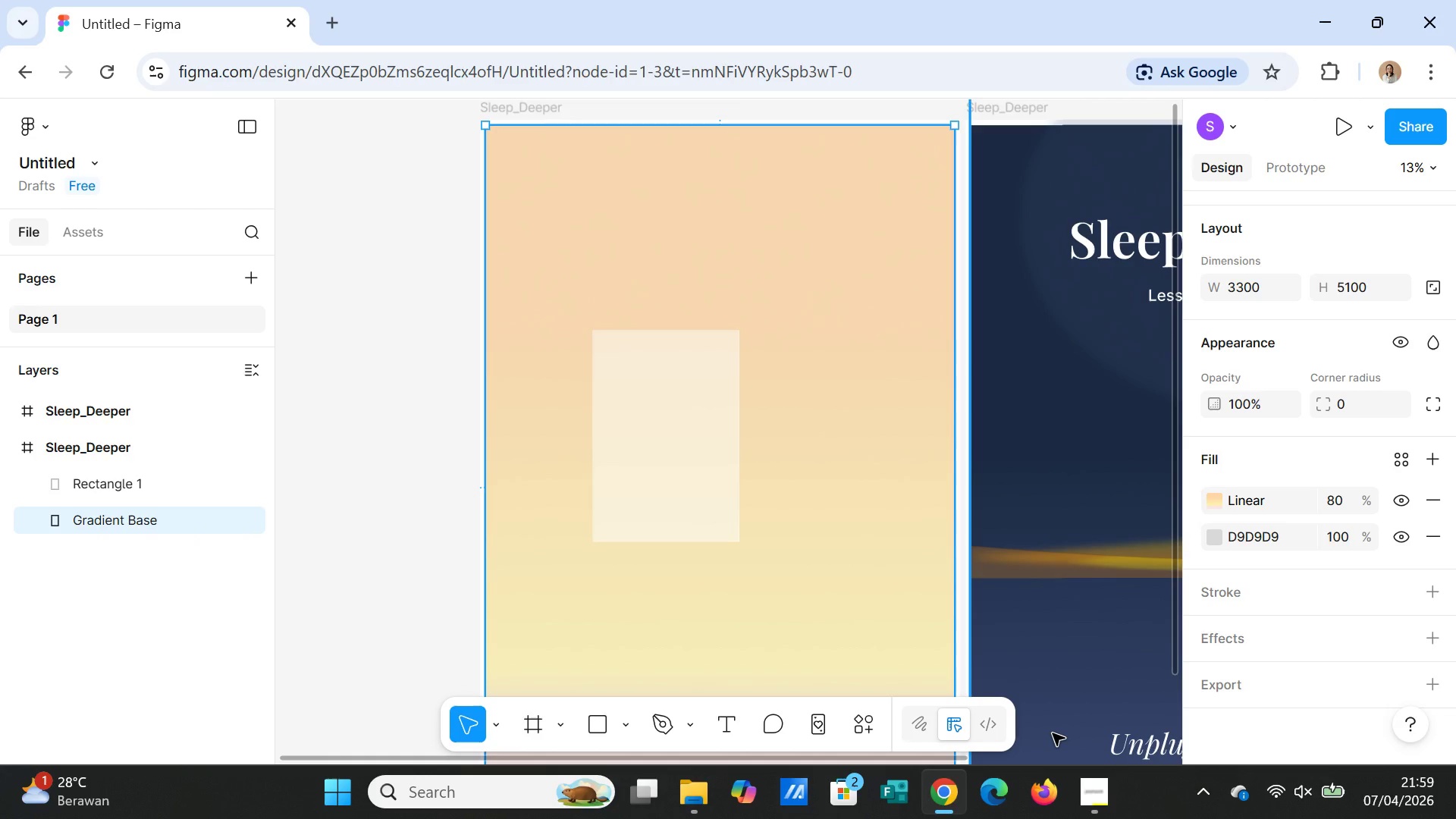 
wait(41.48)
 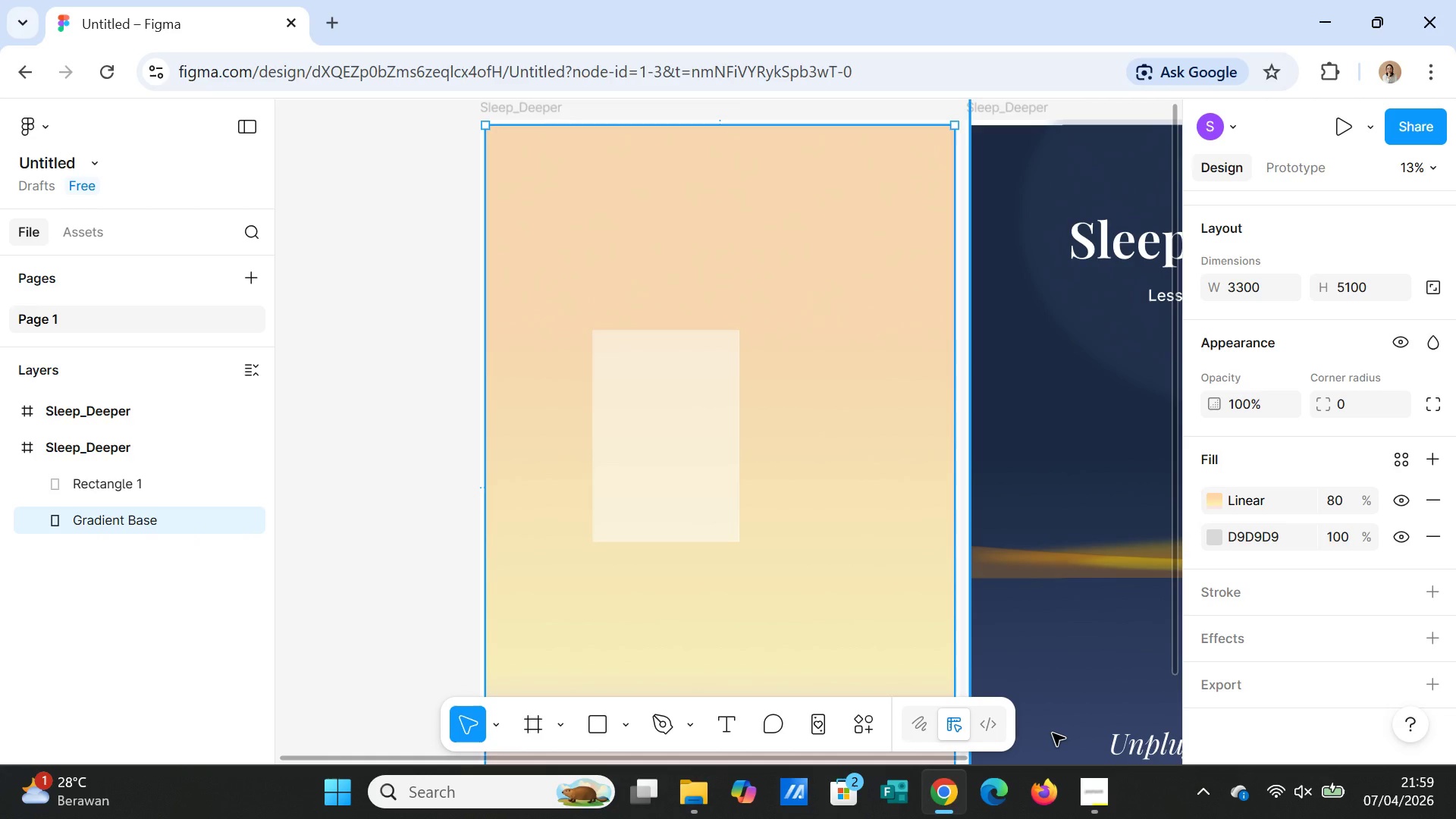 
left_click([714, 508])
 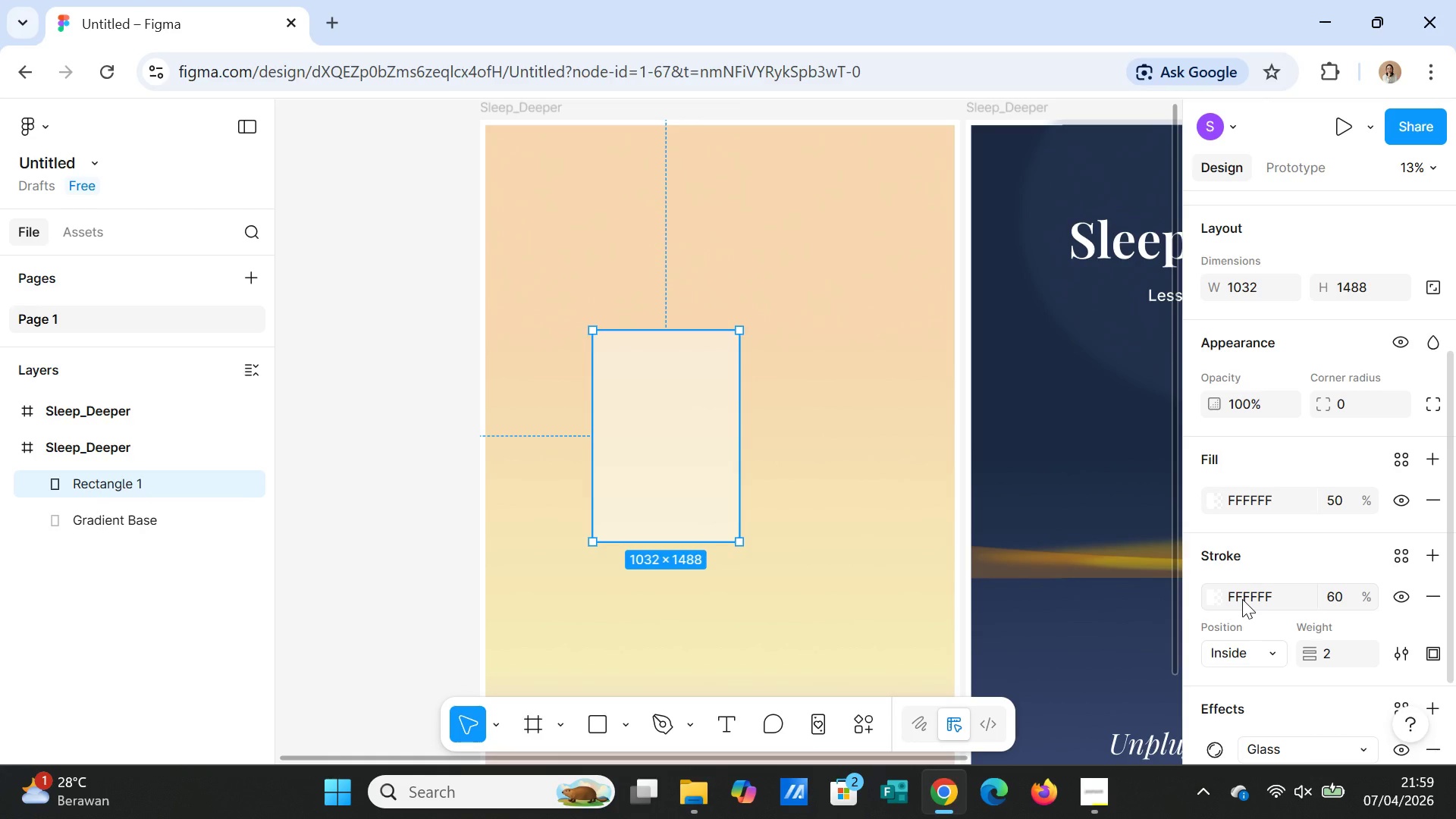 
wait(43.54)
 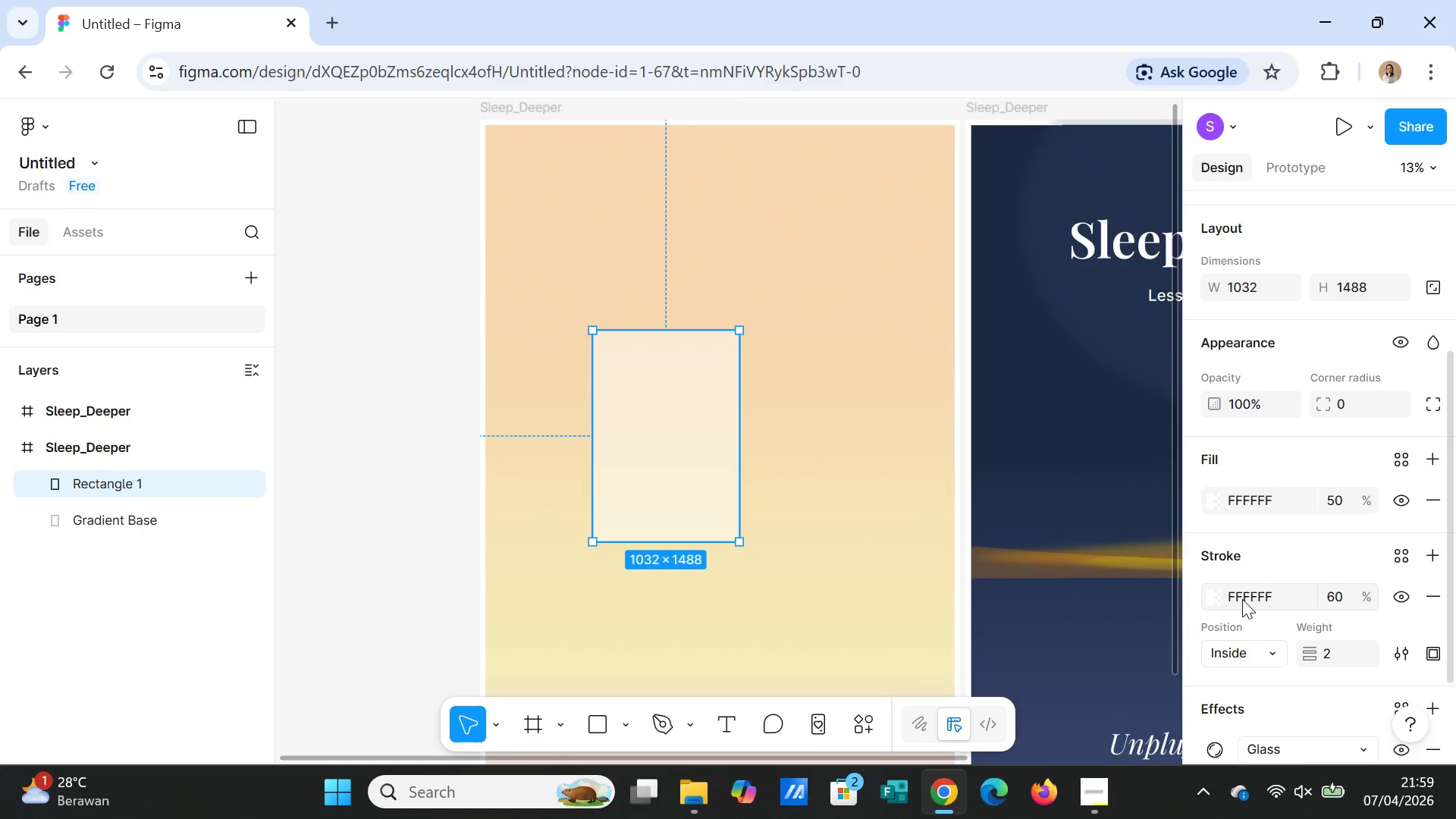 
mouse_move([1431, 549])
 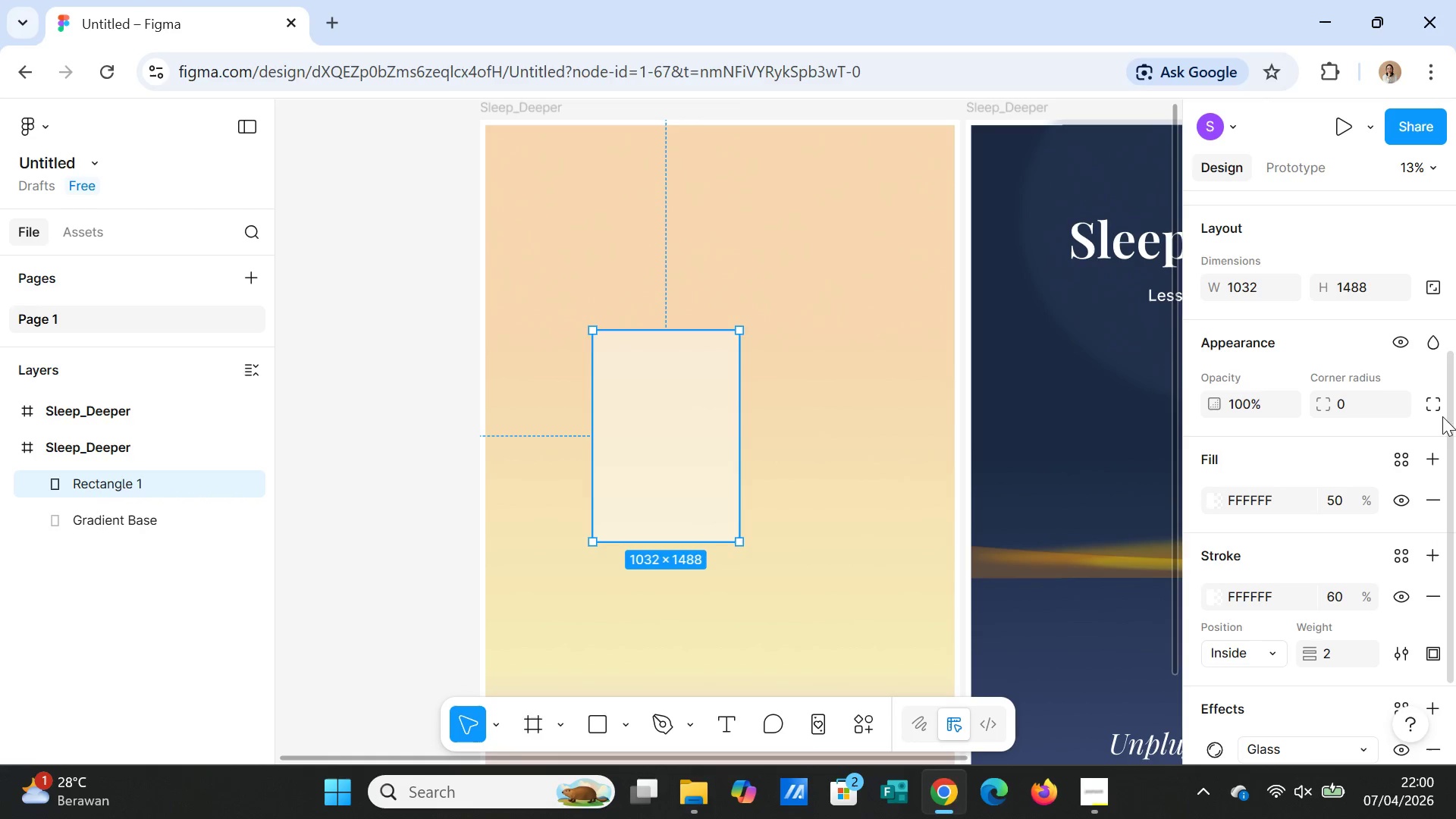 
left_click([959, 472])
 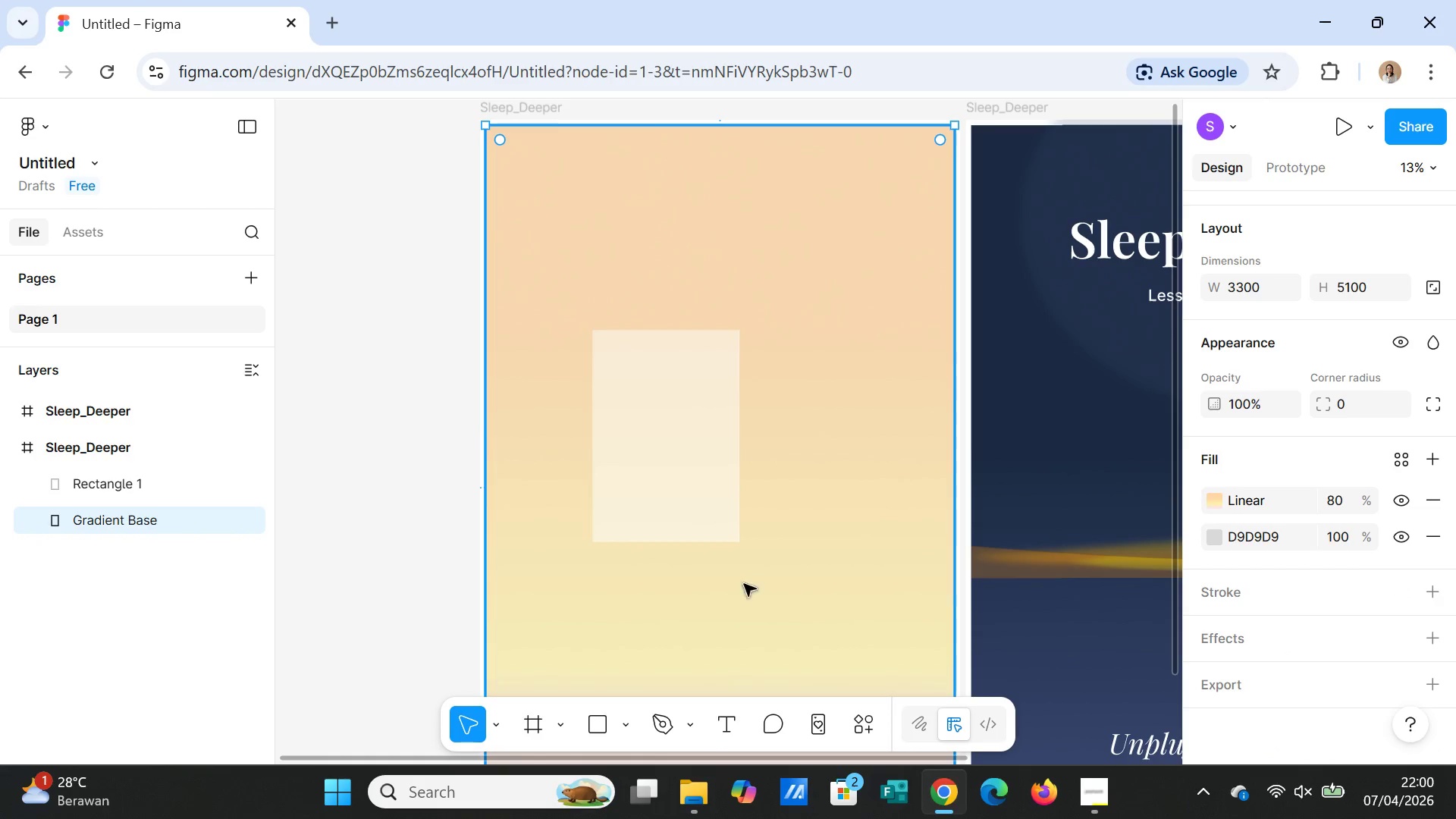 
left_click([666, 496])
 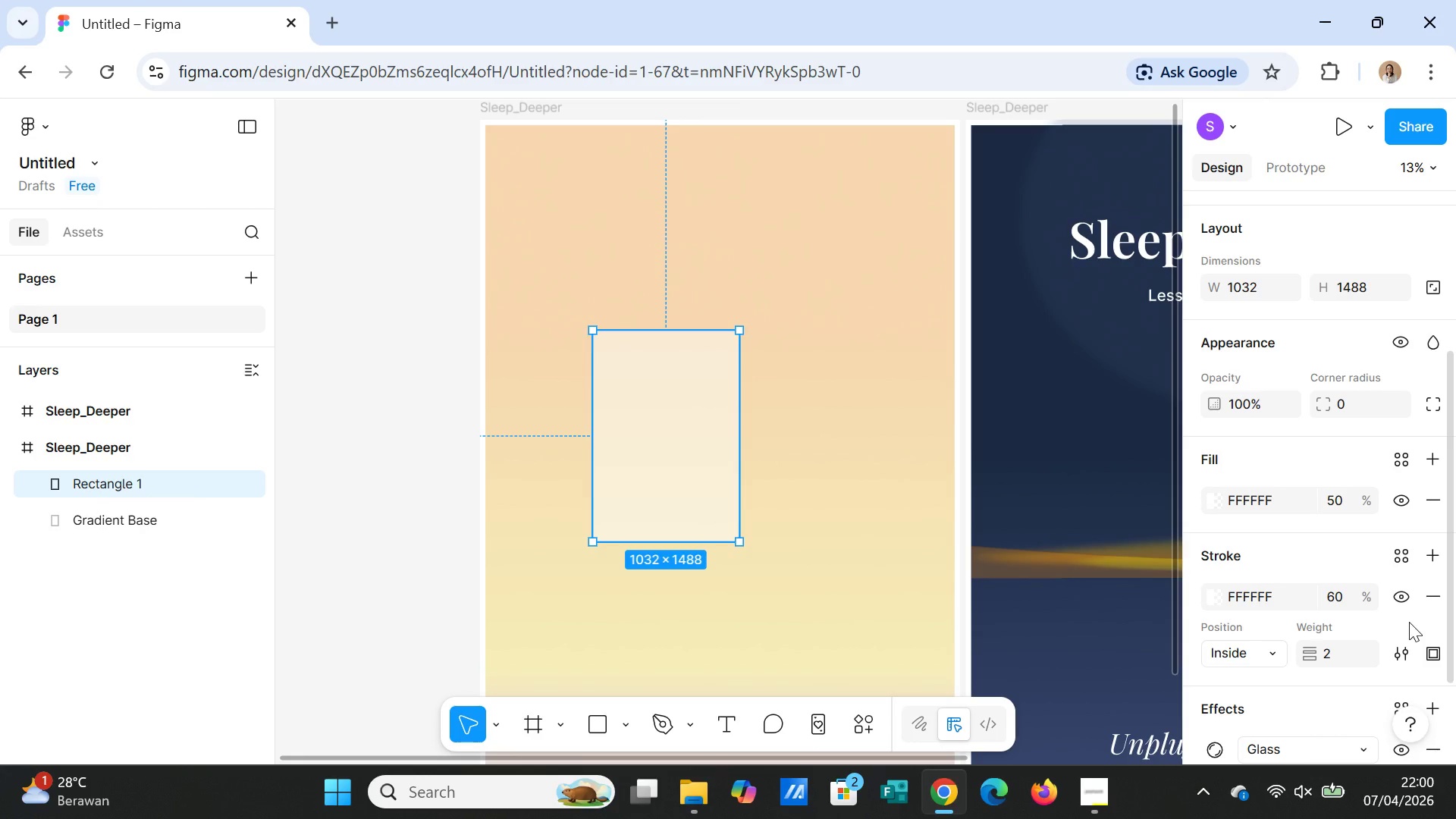 
scroll: coordinate [1409, 622], scroll_direction: down, amount: 2.0
 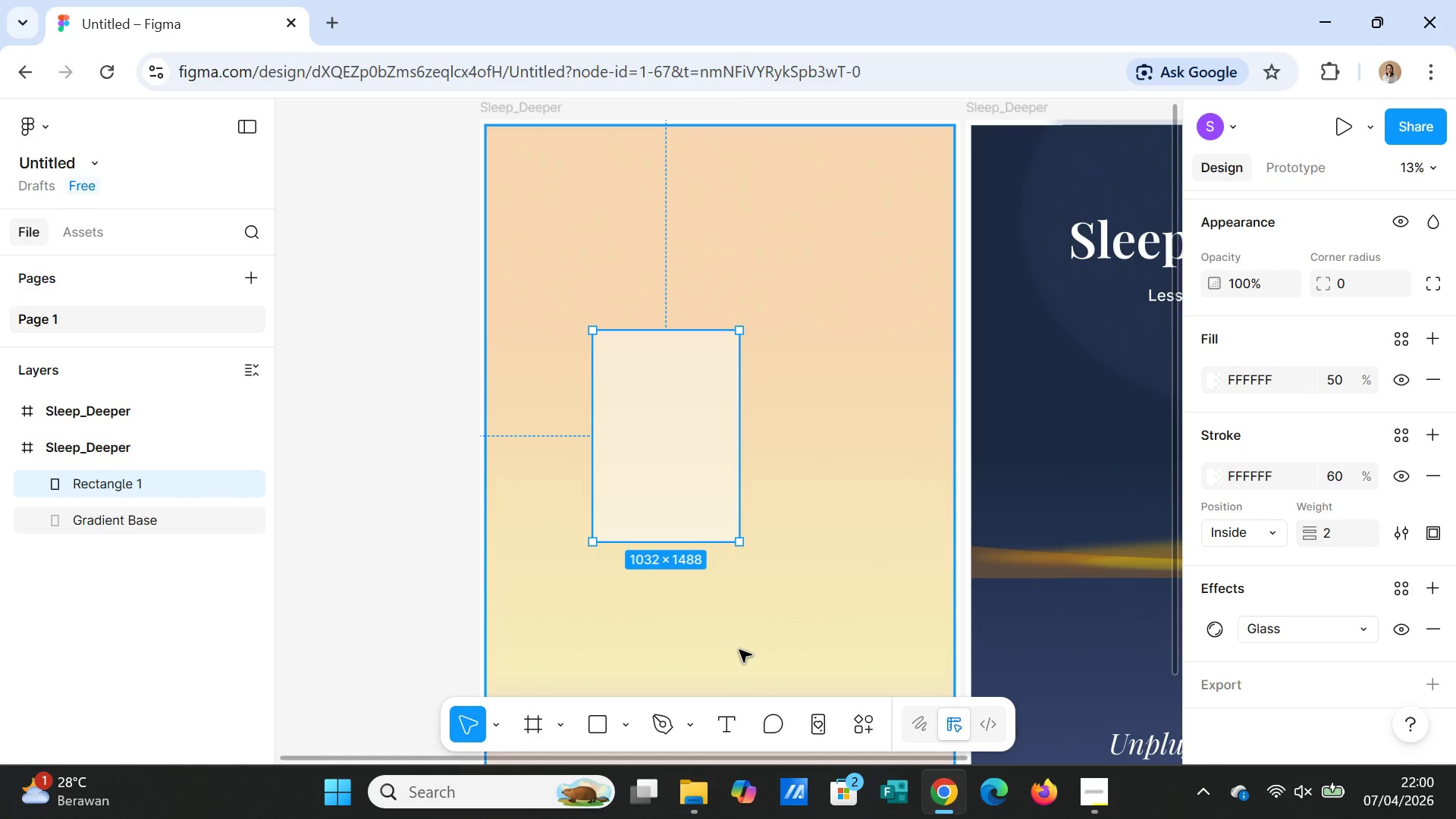 
wait(21.68)
 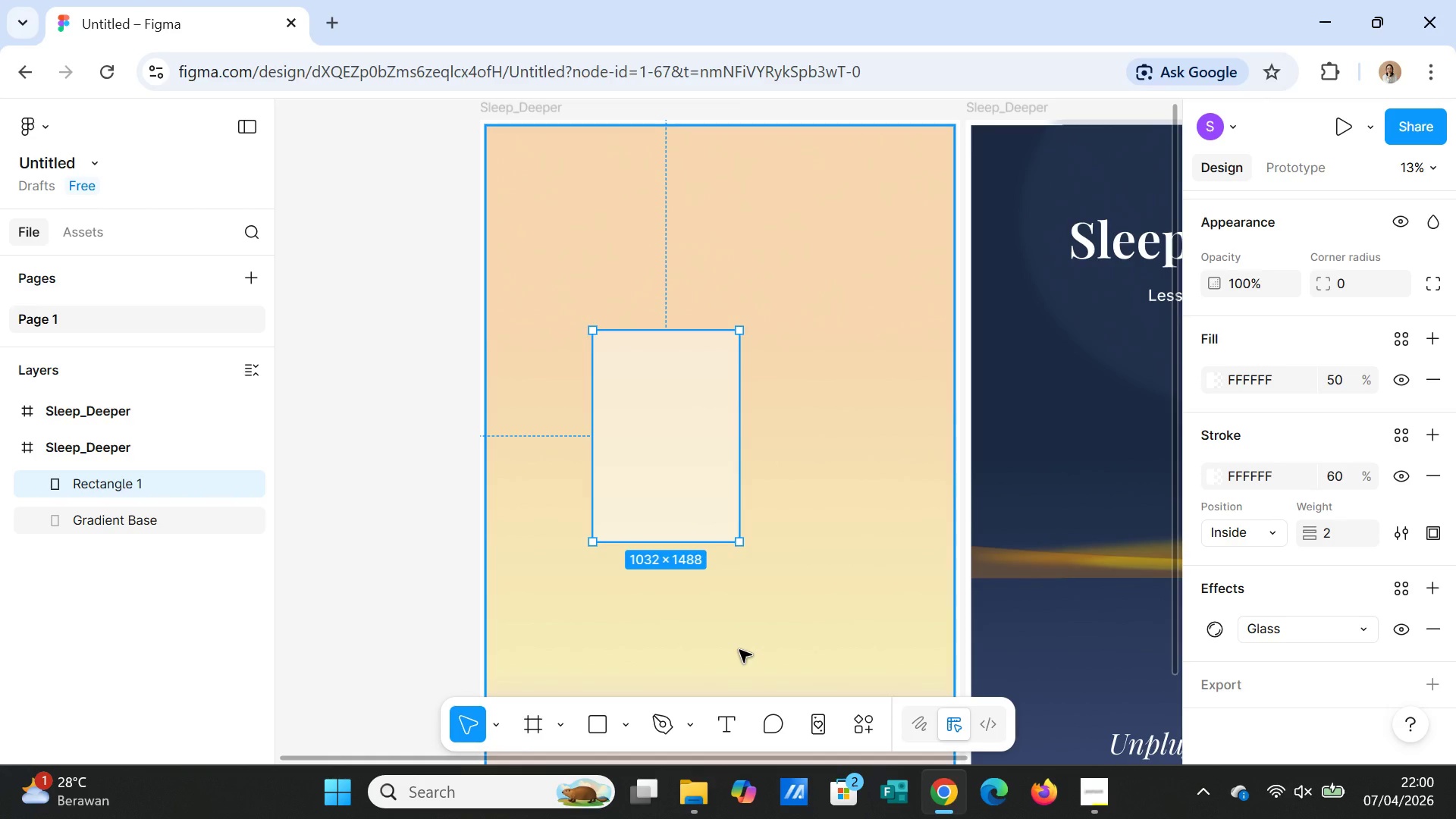 
left_click([1347, 380])
 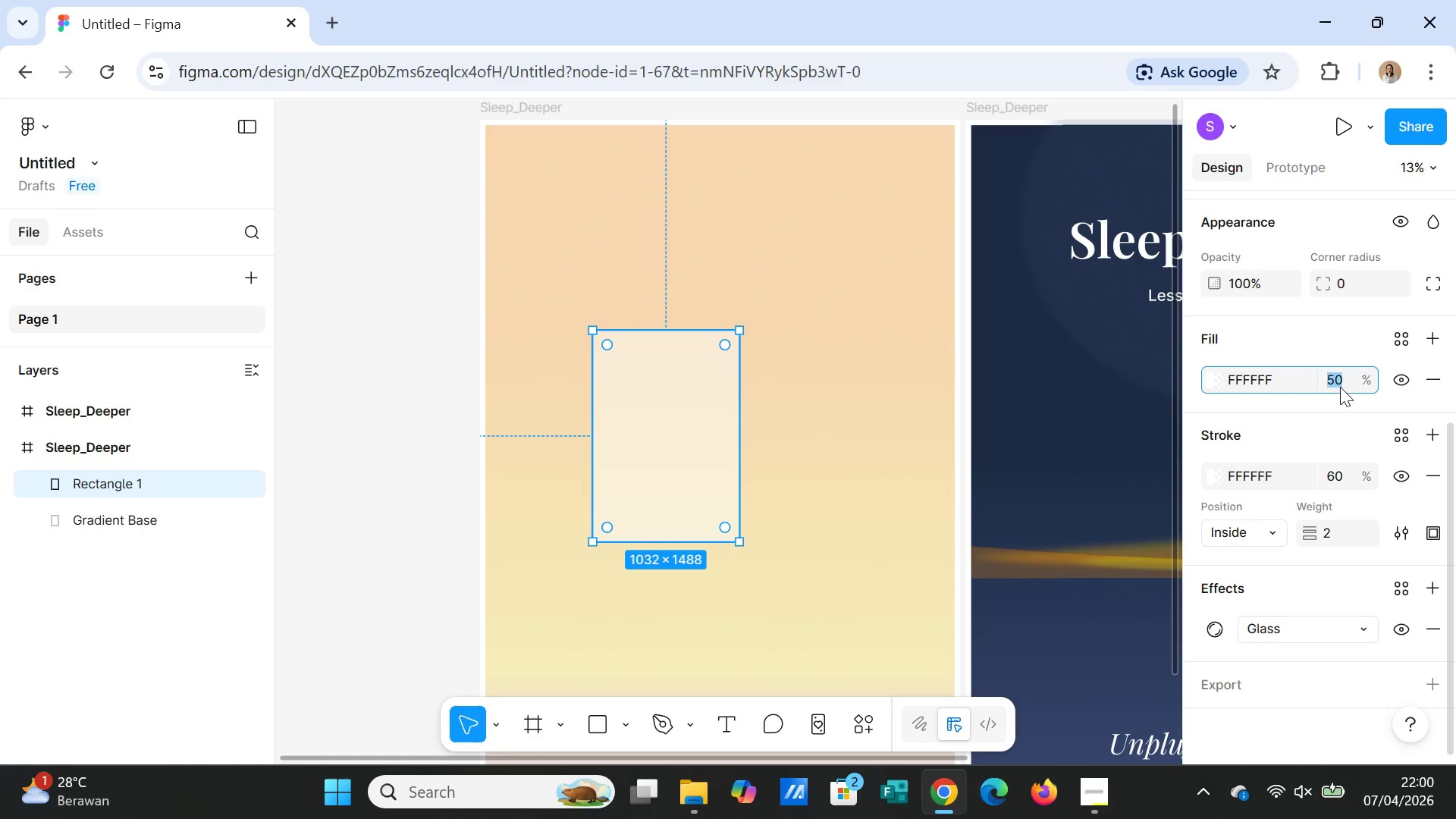 
type(70)
 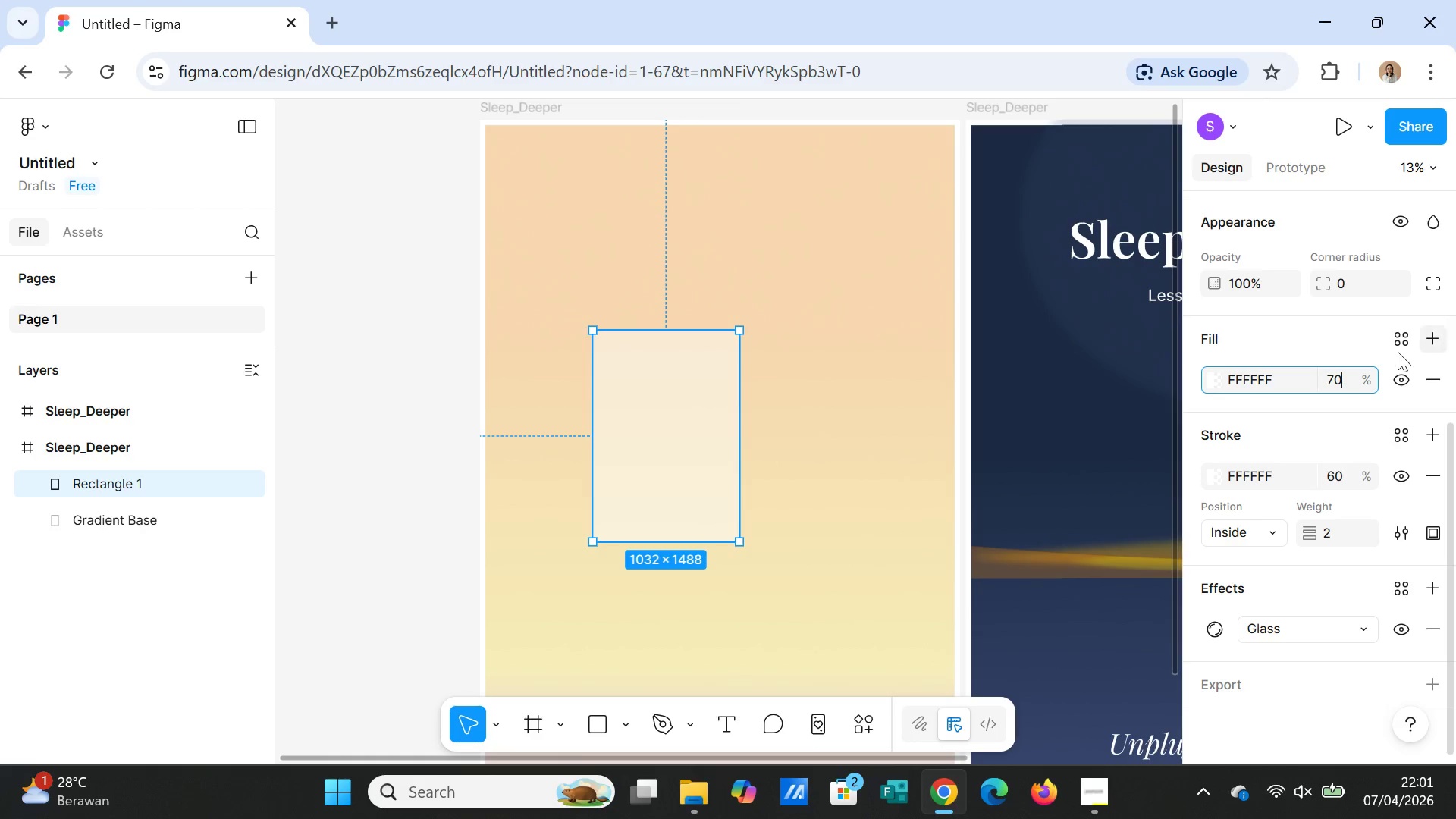 
wait(37.99)
 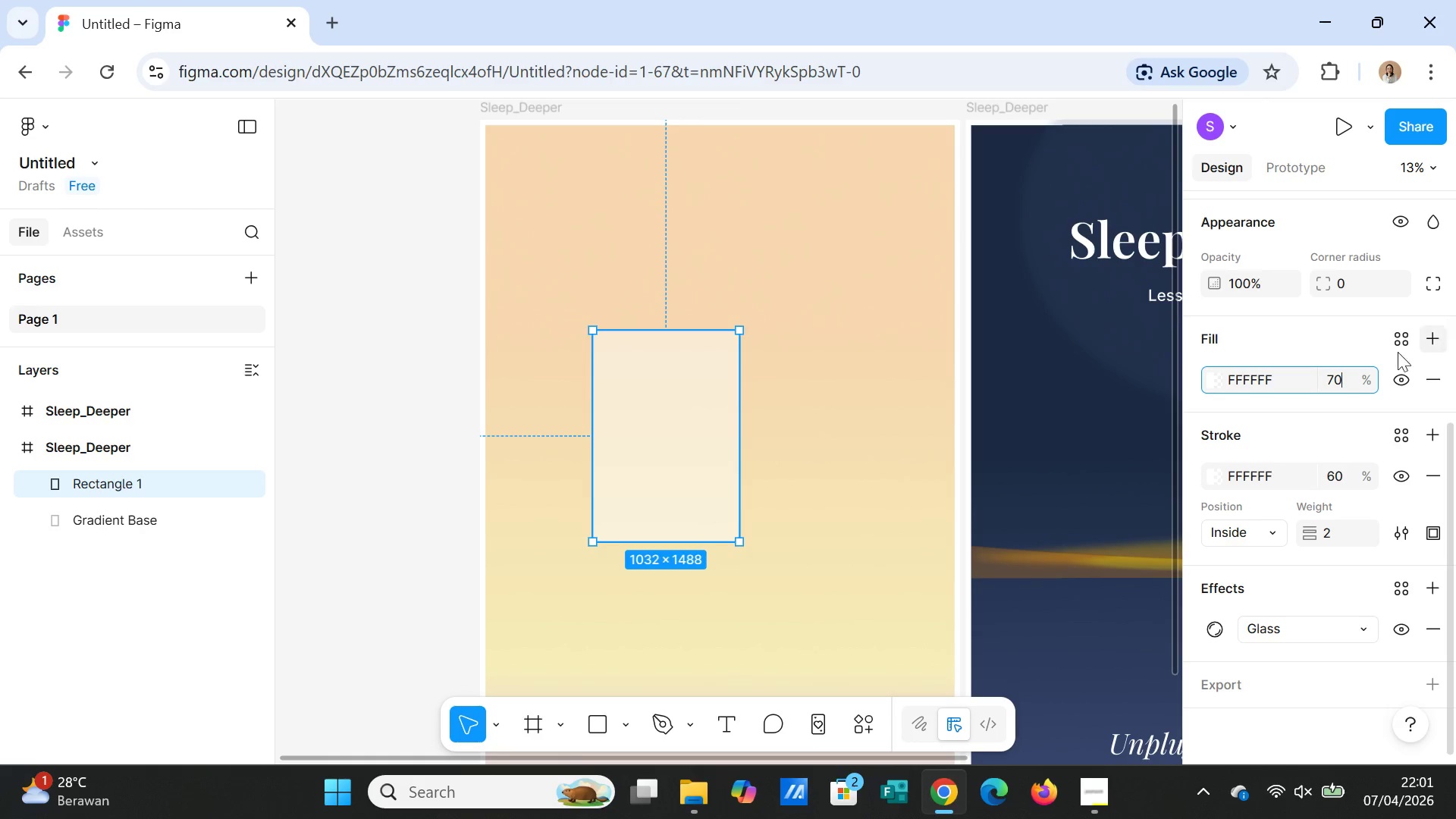 
scroll: coordinate [802, 579], scroll_direction: down, amount: 4.0
 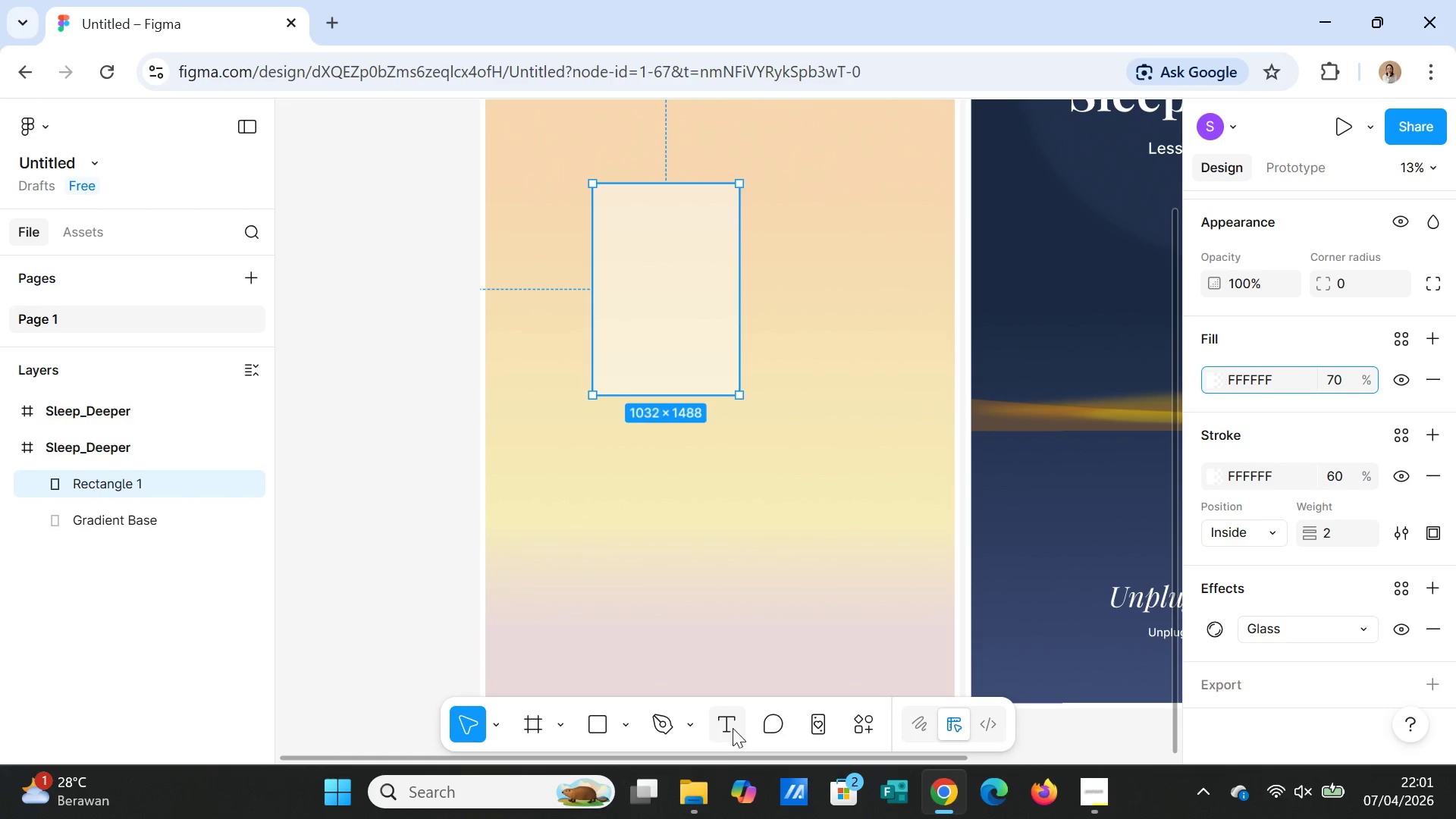 
left_click([727, 727])
 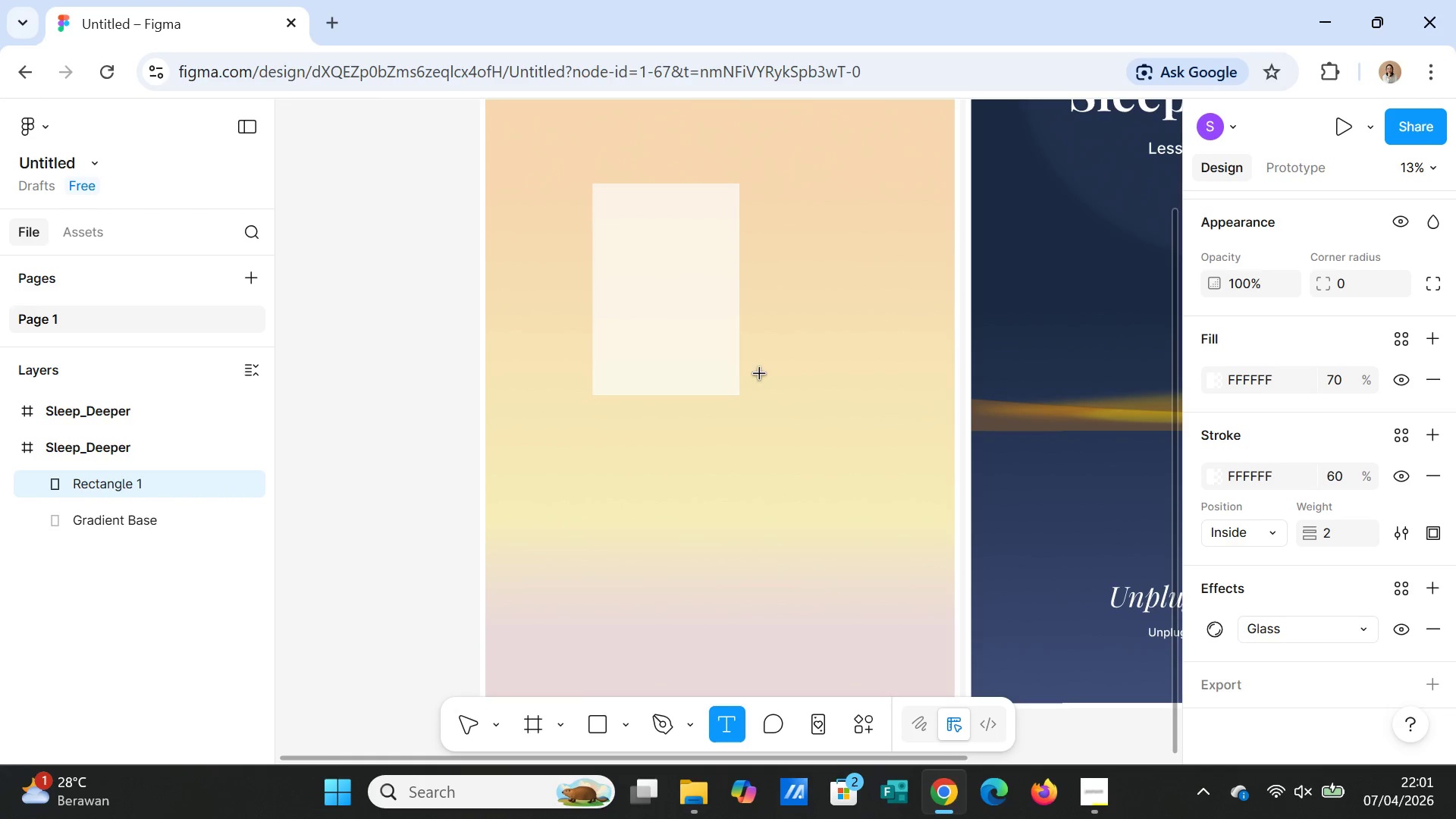 
scroll: coordinate [757, 375], scroll_direction: up, amount: 4.0
 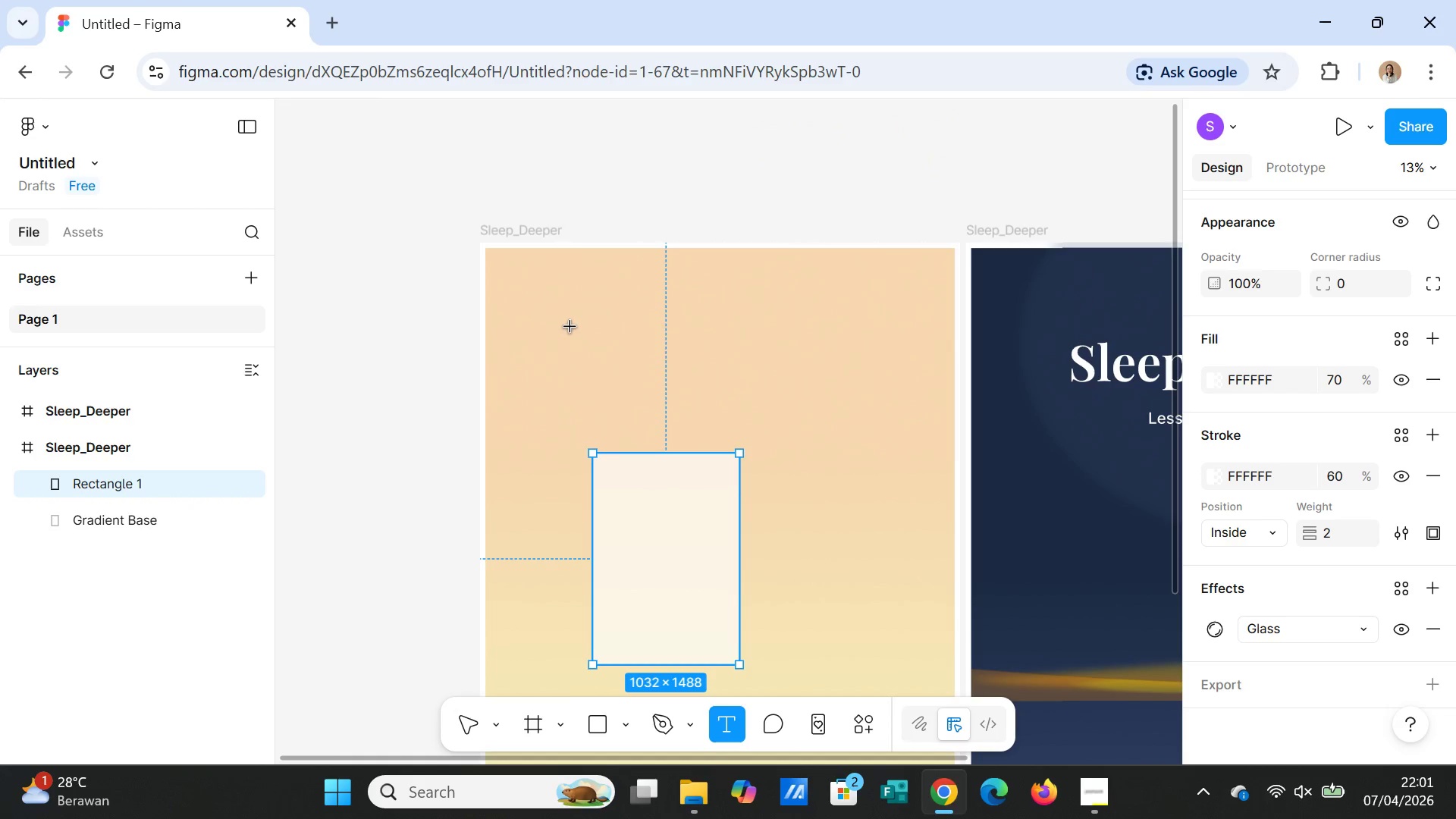 
left_click_drag(start_coordinate=[570, 327], to_coordinate=[835, 400])
 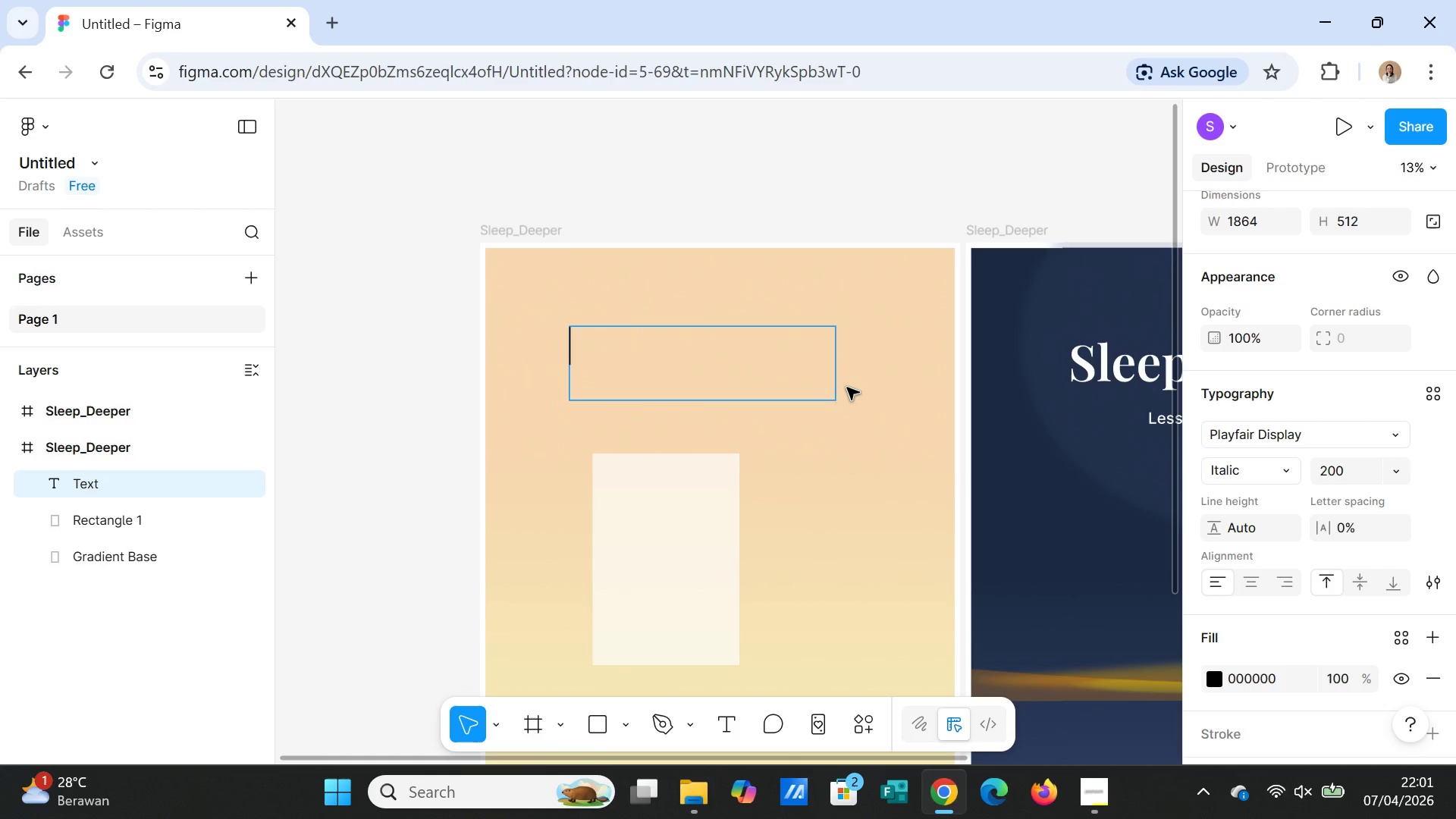 
wait(11.95)
 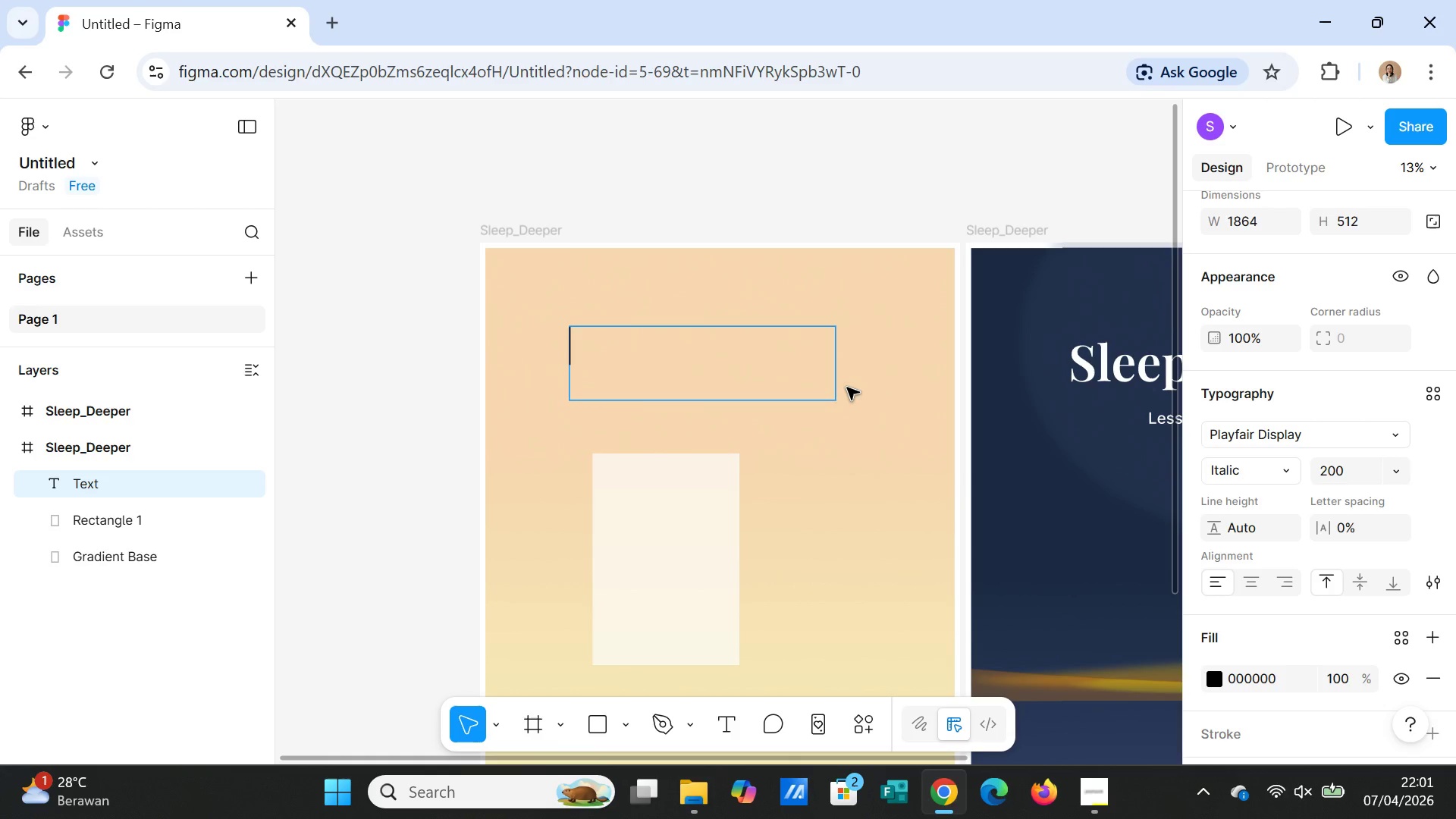 
left_click([714, 574])
 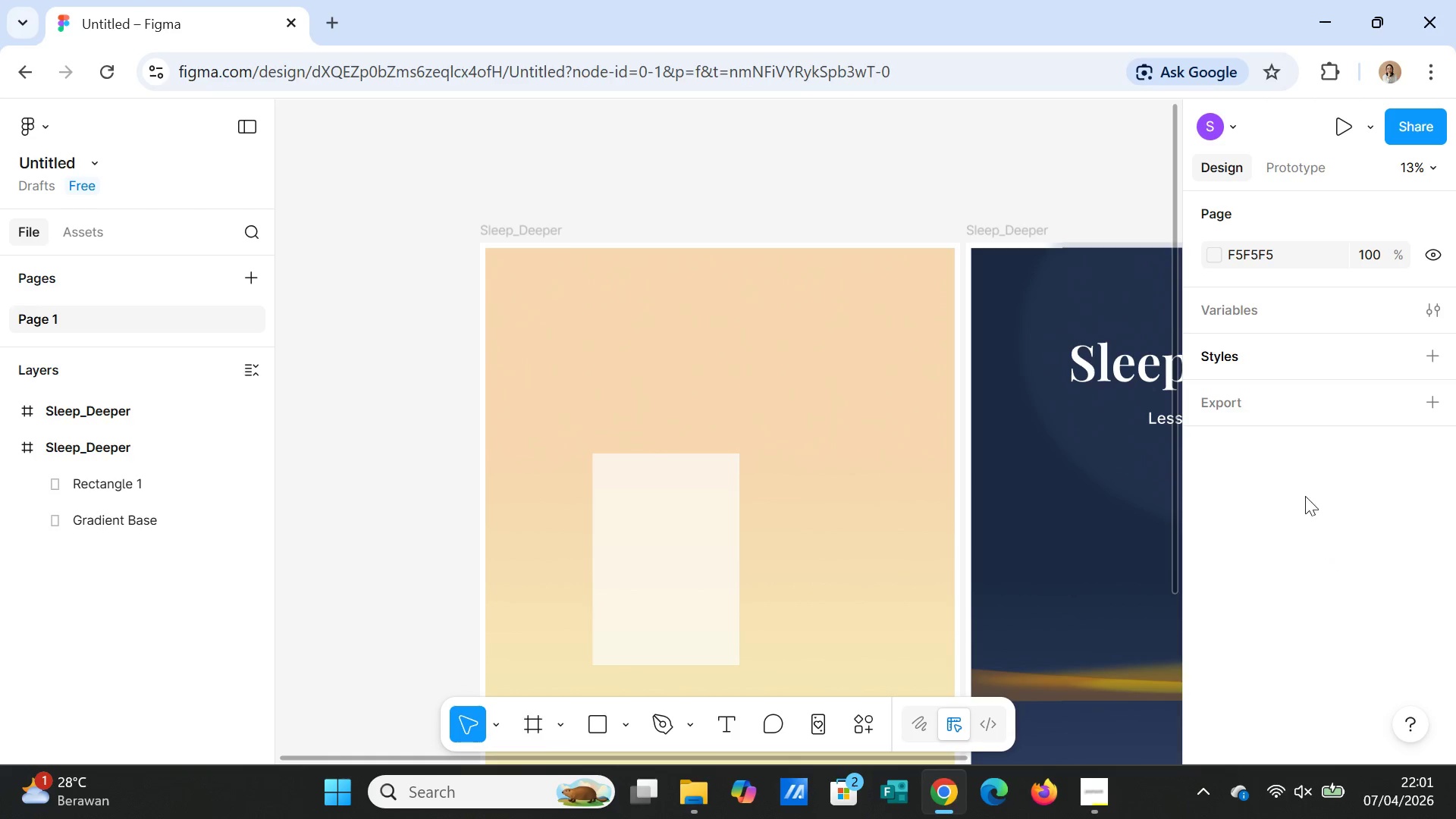 
wait(5.67)
 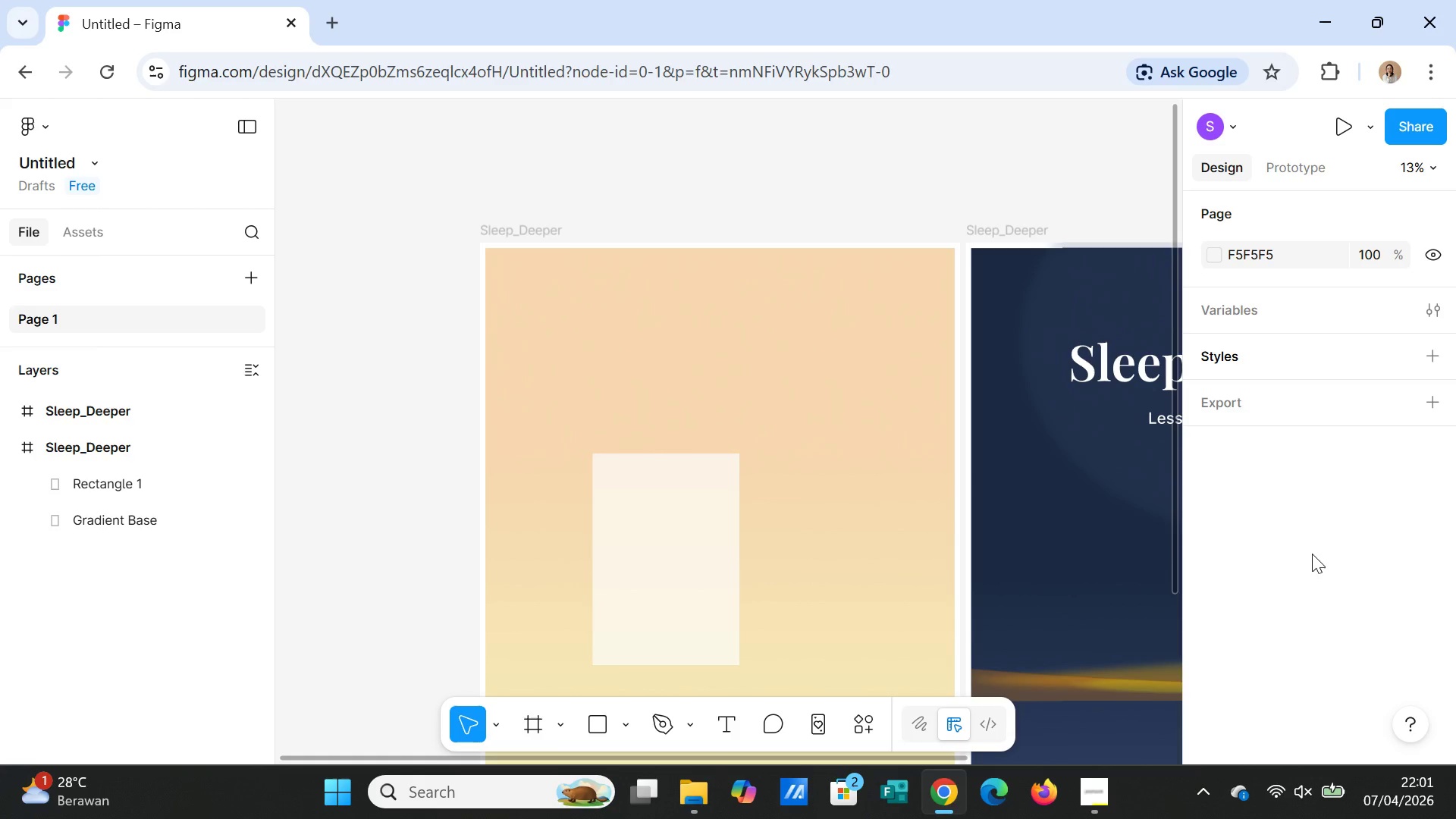 
left_click([664, 522])
 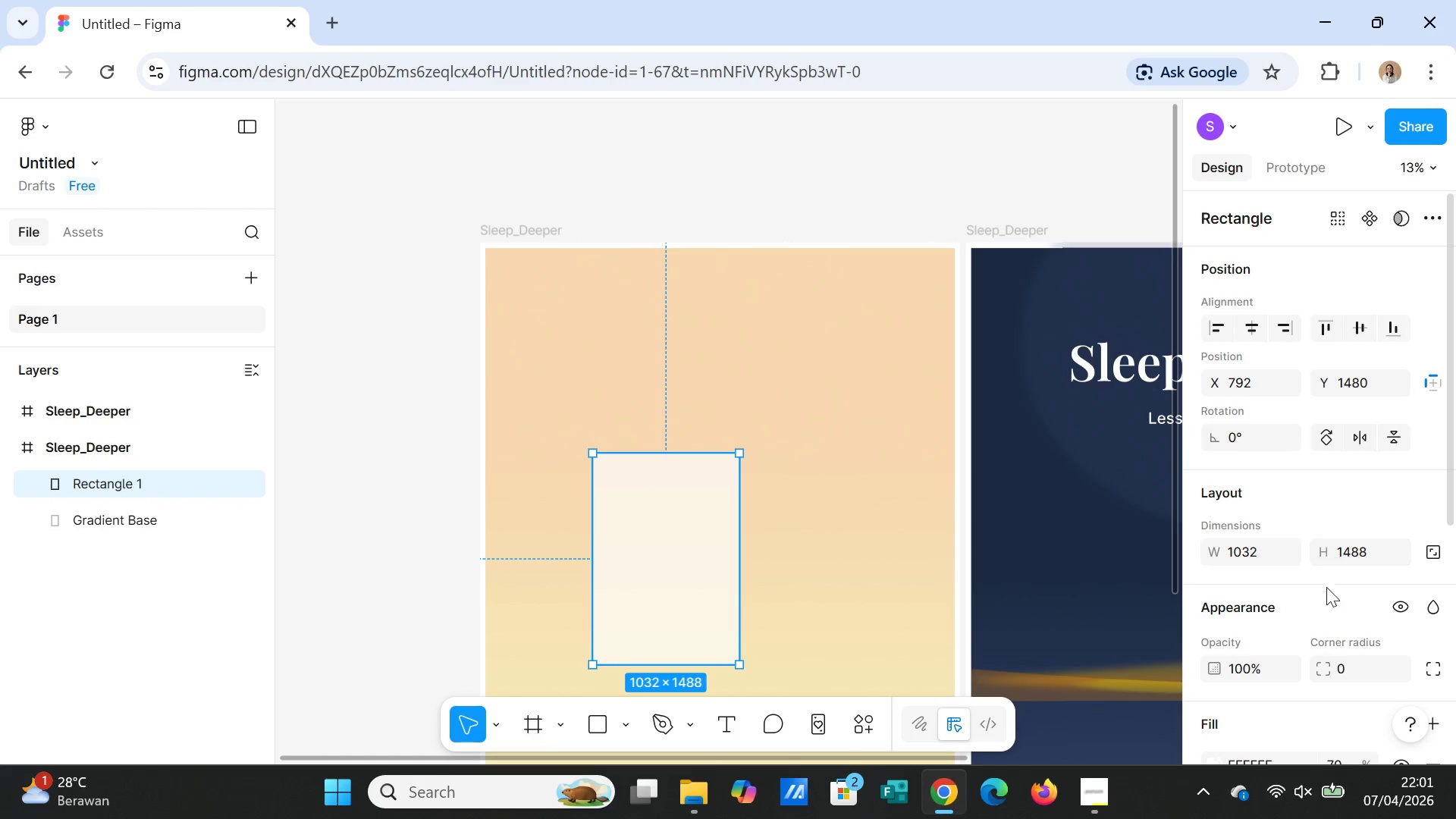 
scroll: coordinate [1321, 604], scroll_direction: down, amount: 2.0
 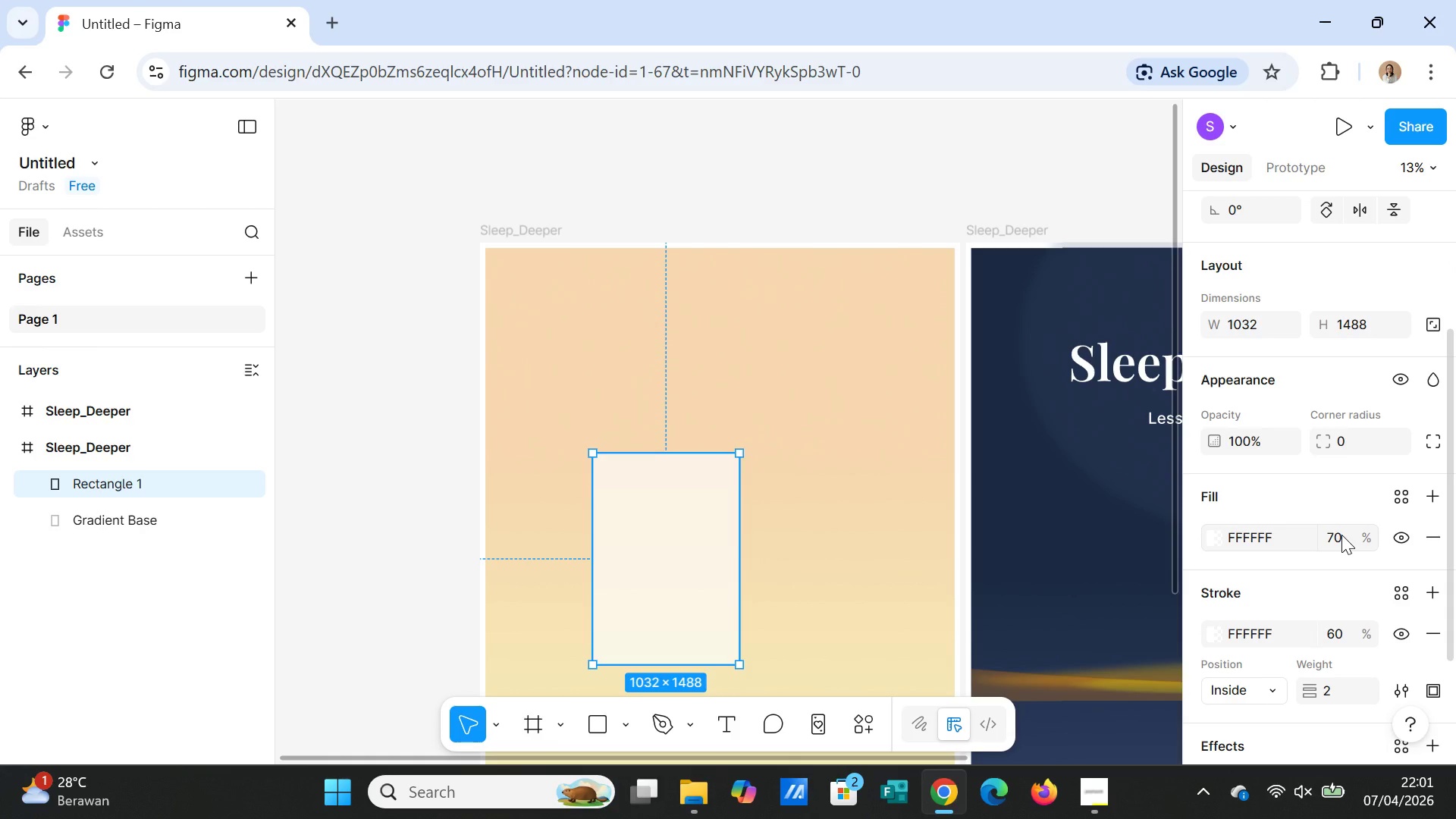 
left_click([1341, 535])
 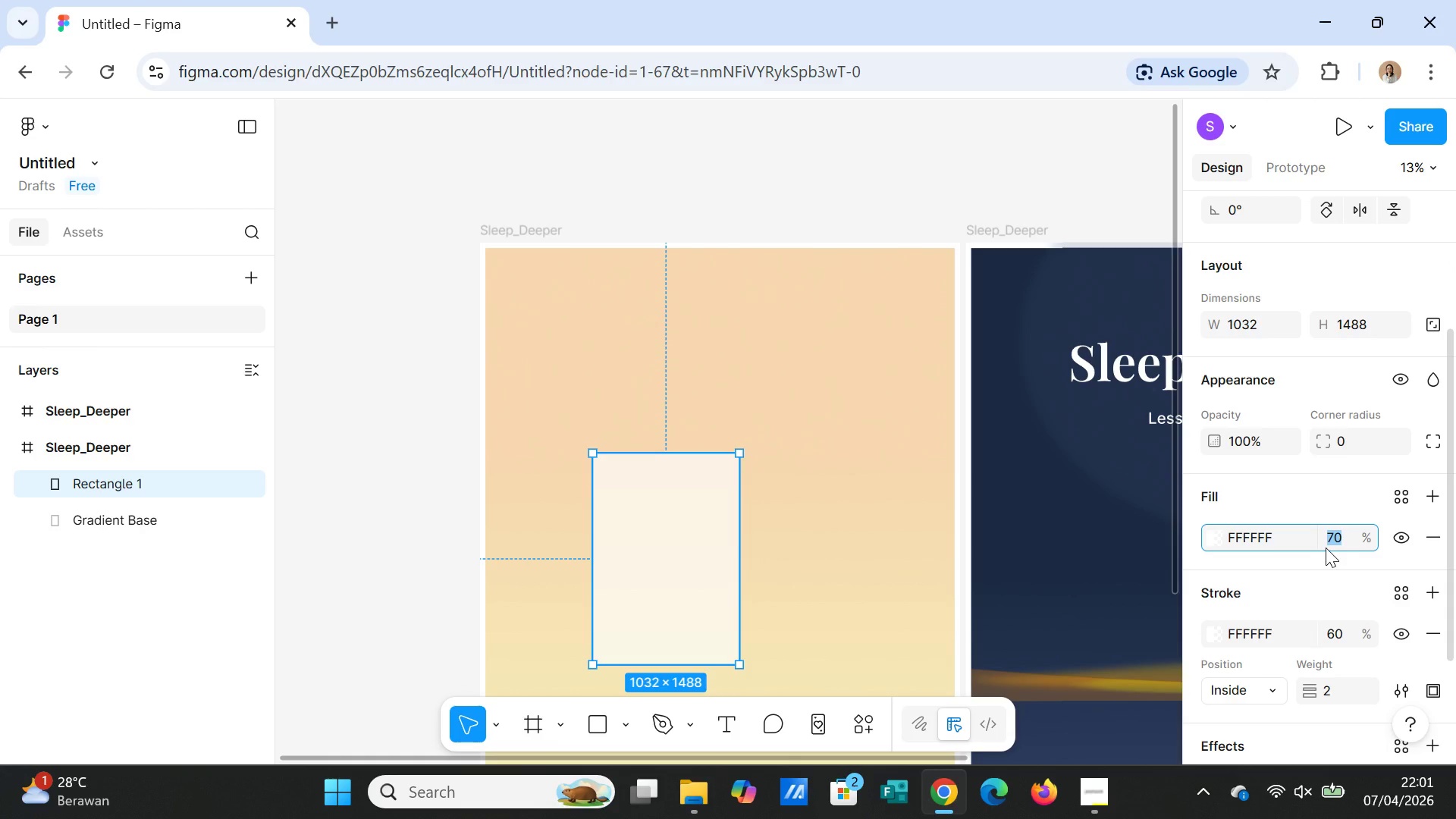 
type(40)
 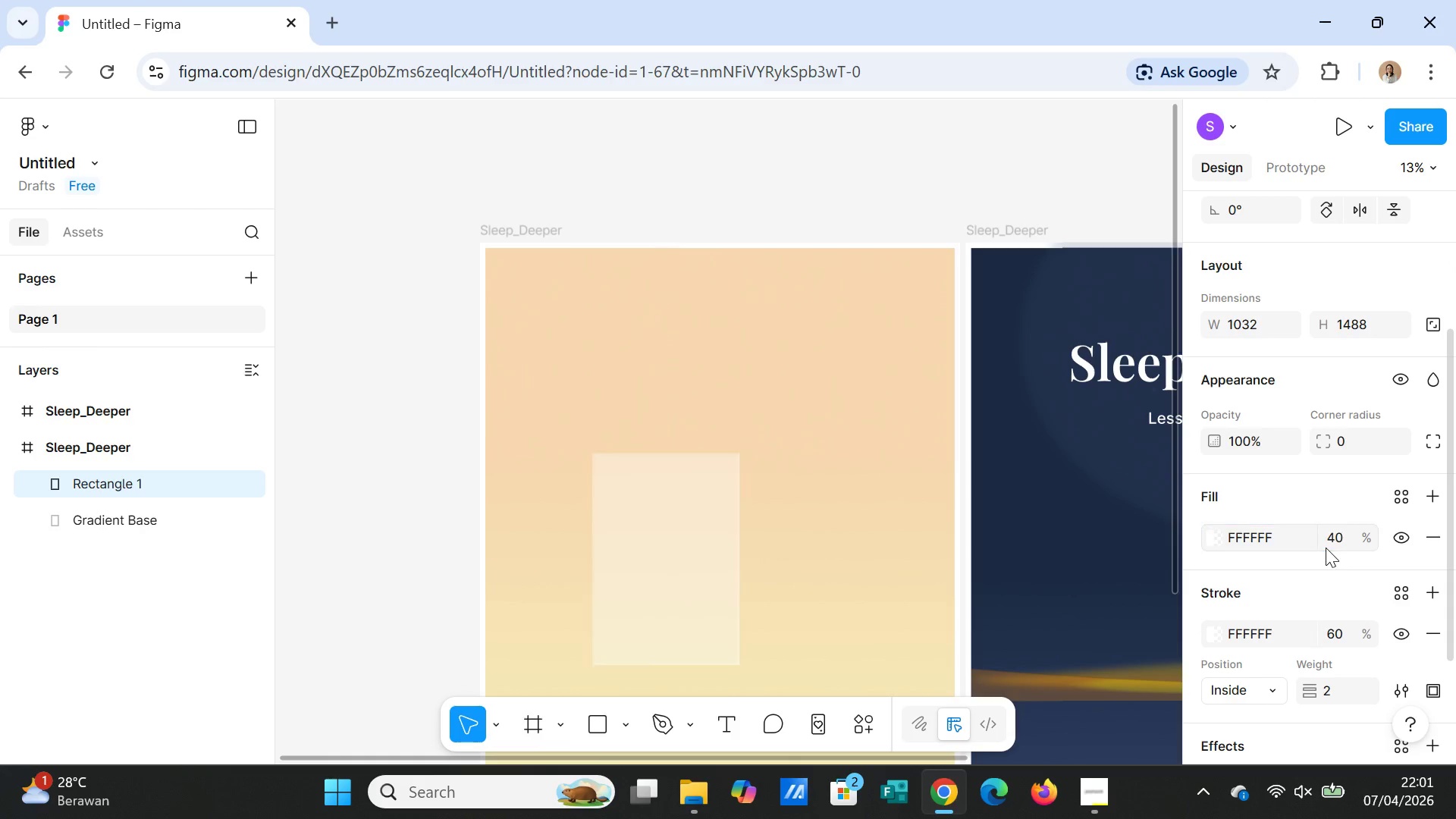 
key(Enter)
 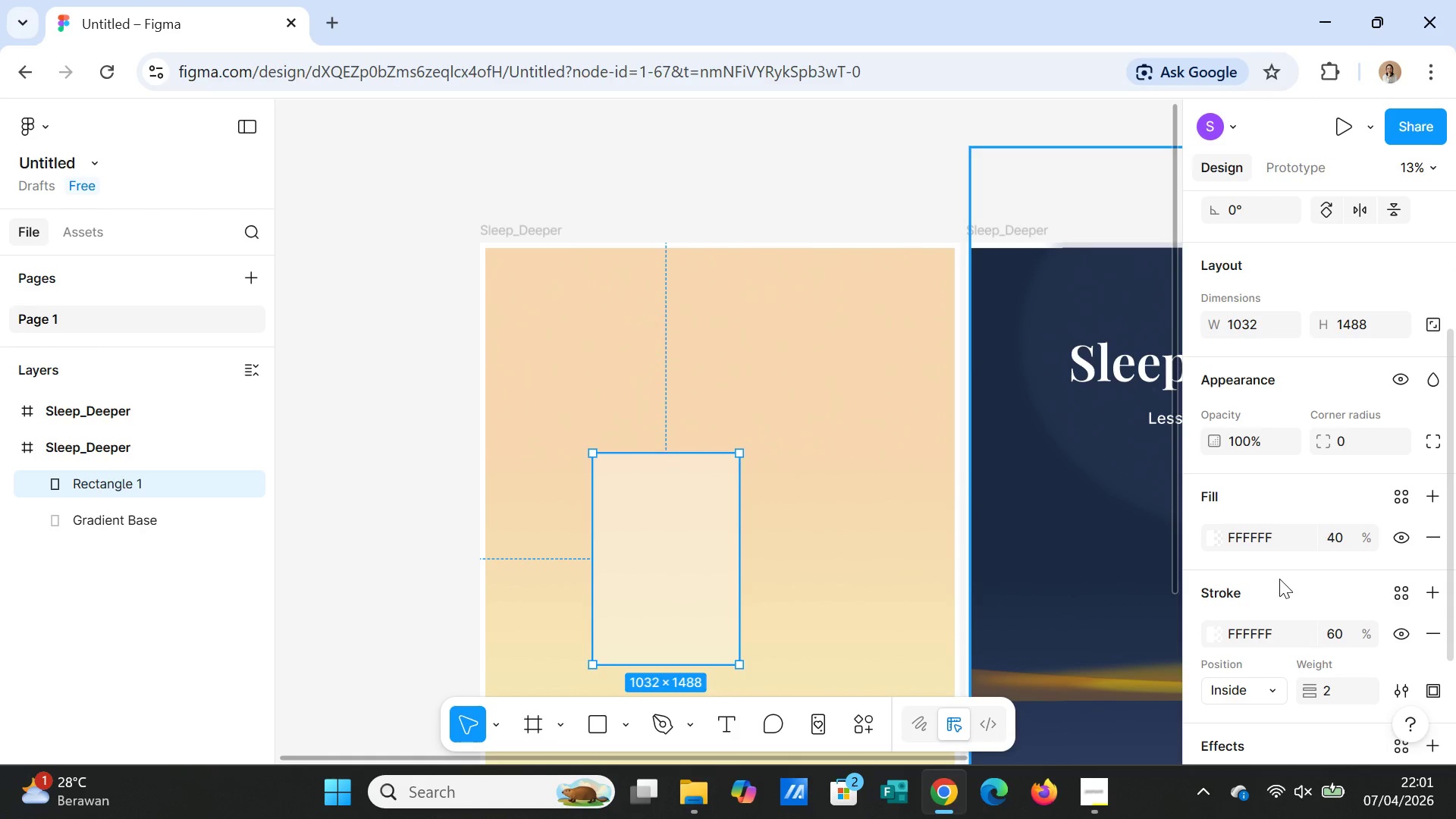 
wait(7.69)
 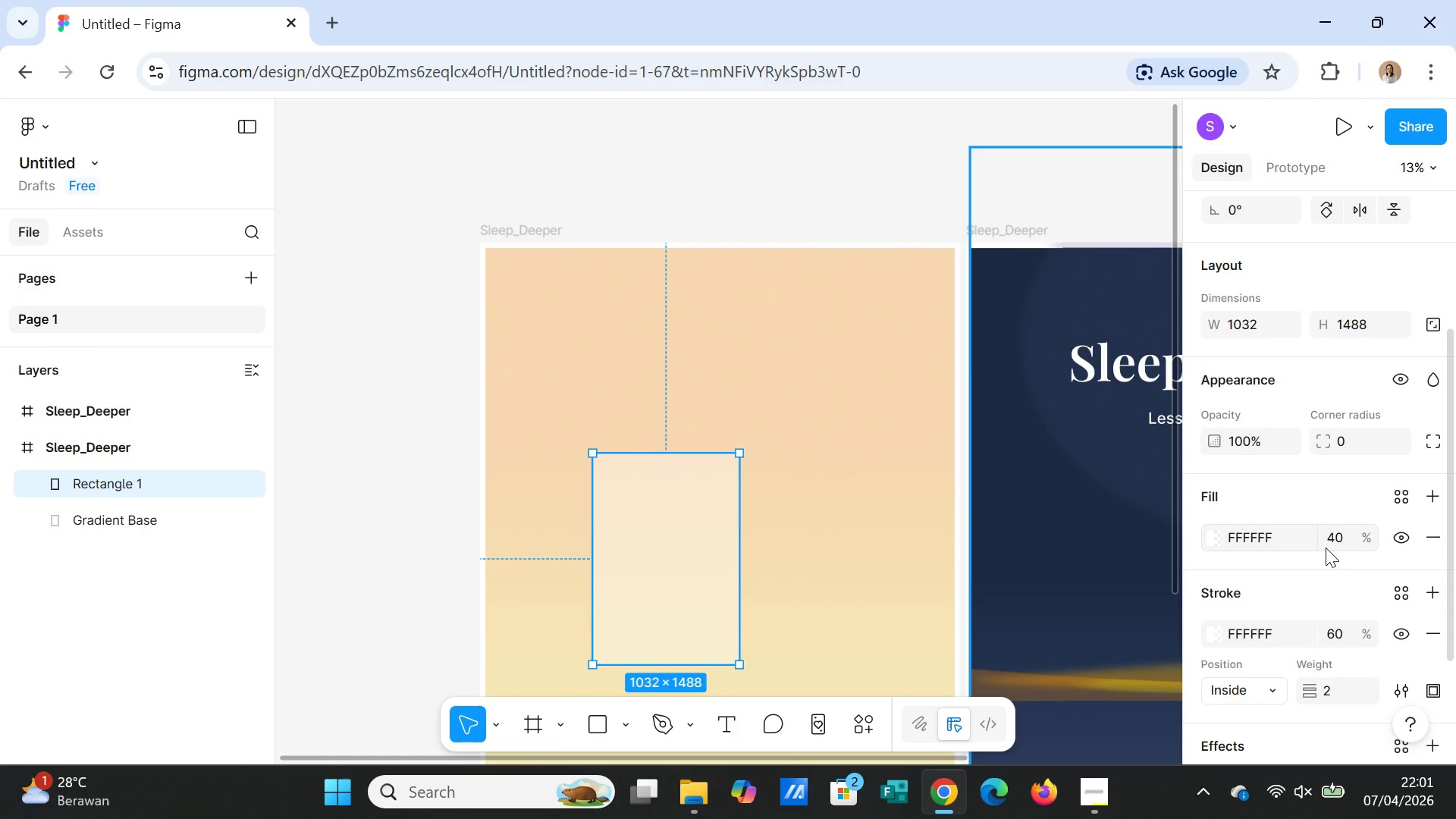 
scroll: coordinate [1320, 673], scroll_direction: down, amount: 2.0
 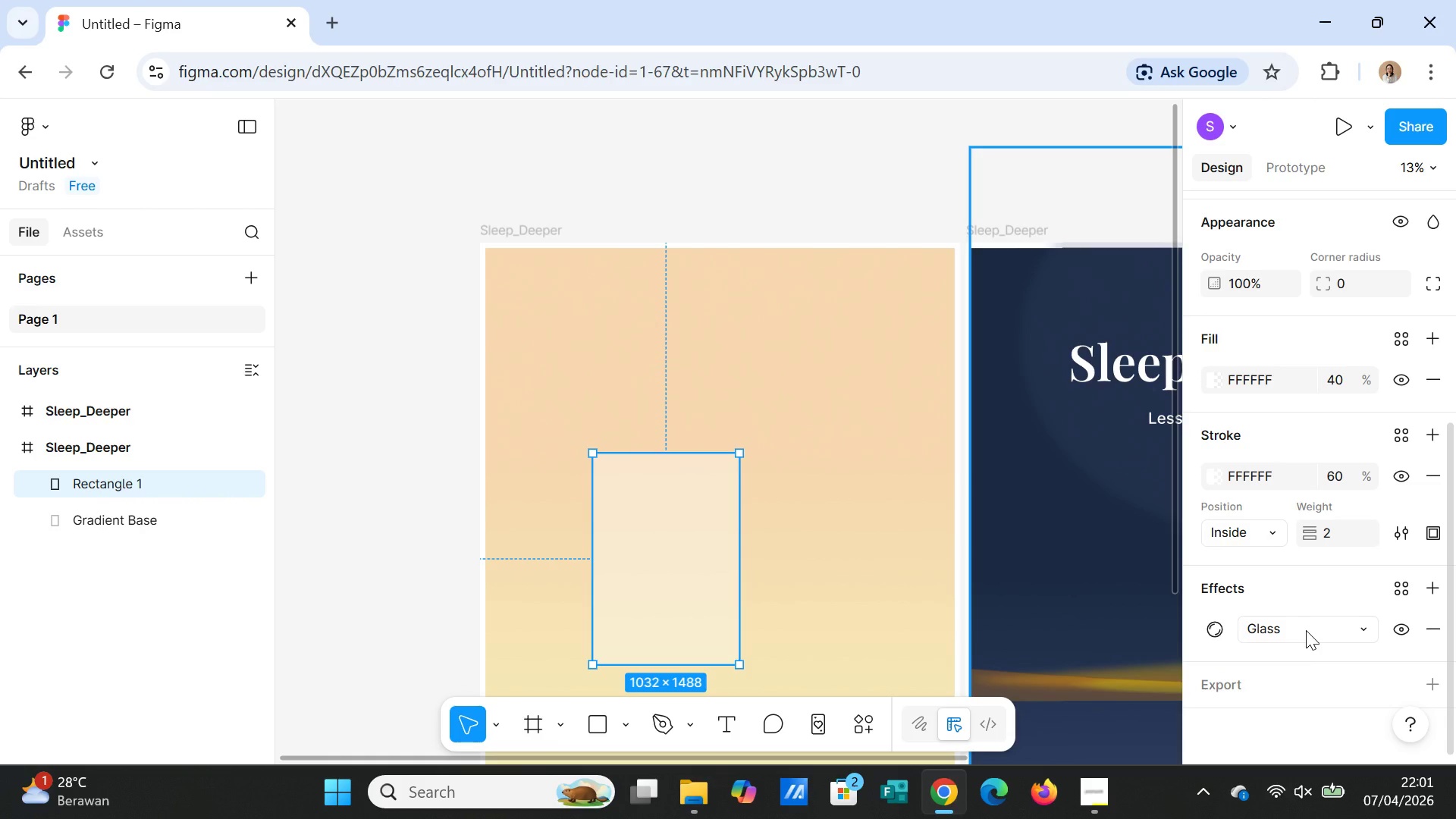 
left_click([1306, 630])
 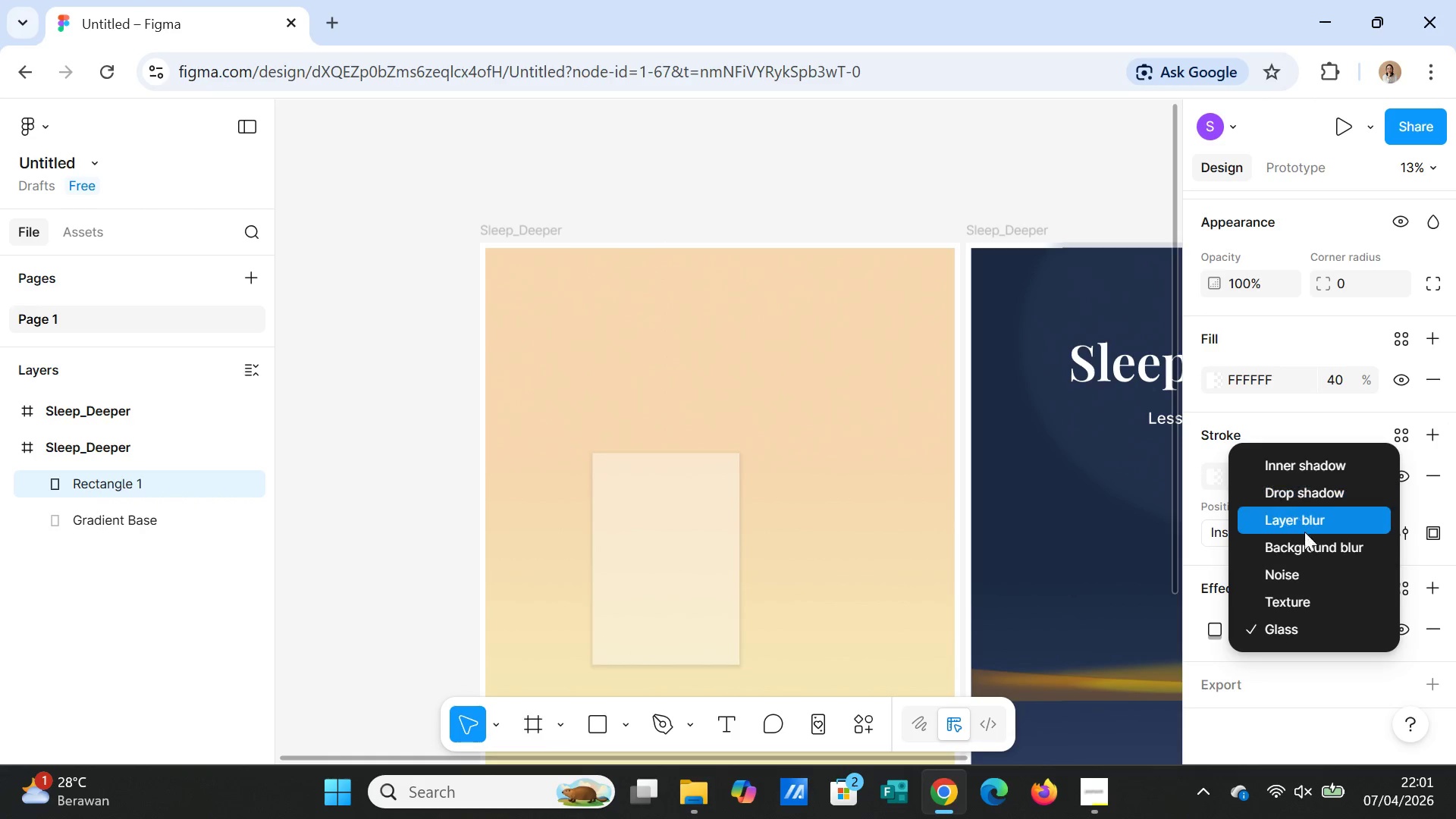 
left_click([1304, 546])
 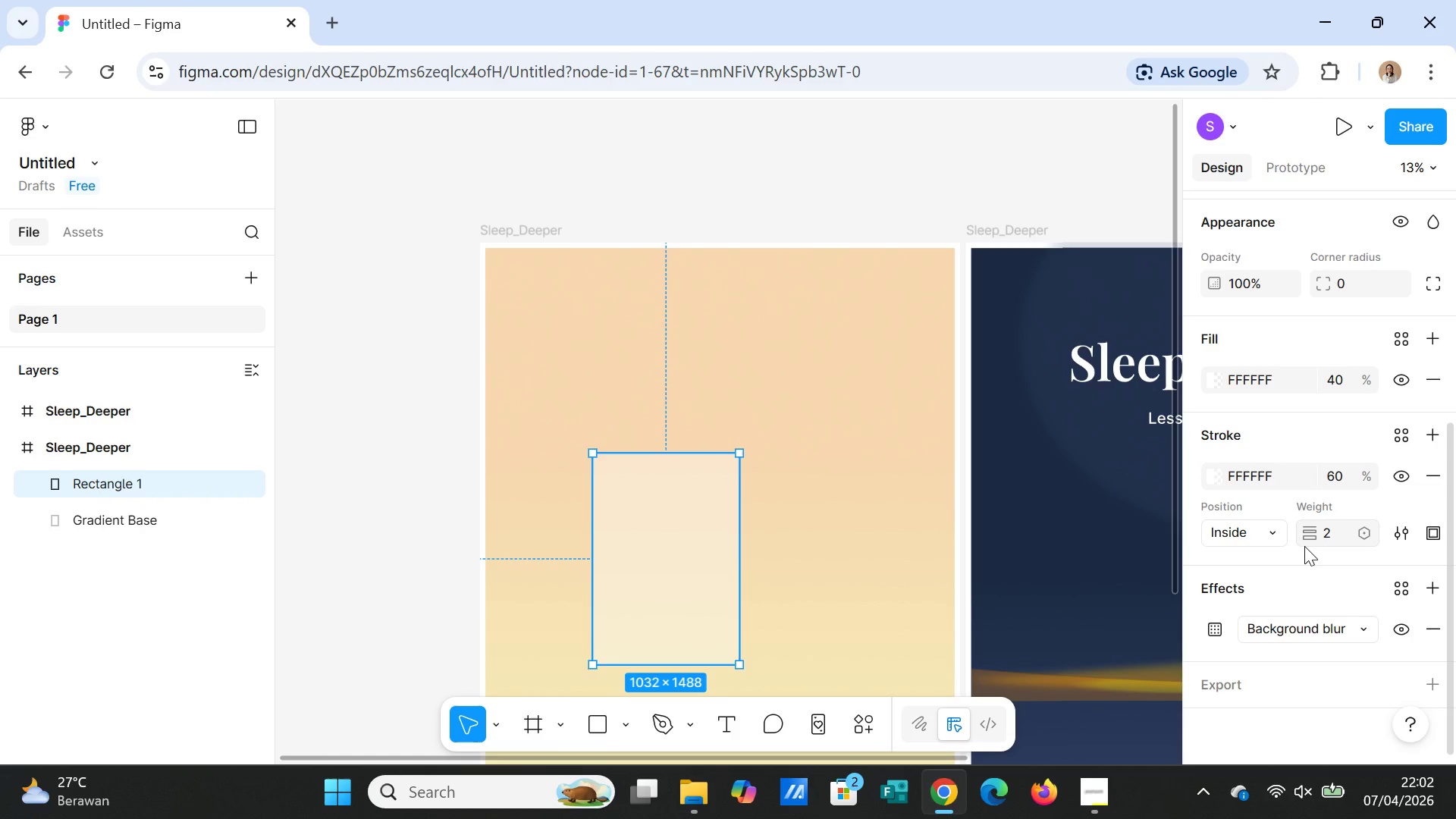 
wait(7.98)
 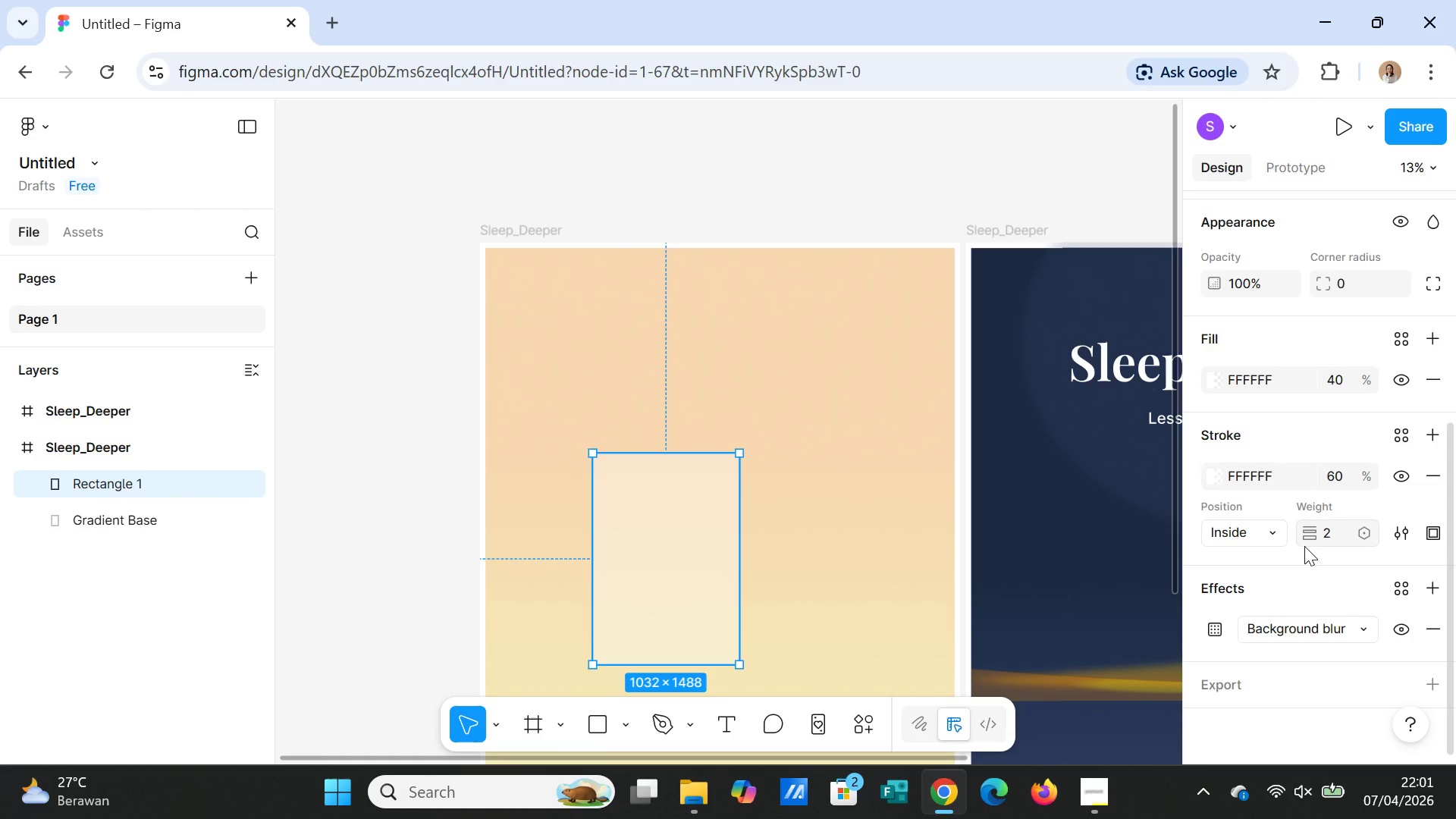 
left_click([1212, 634])
 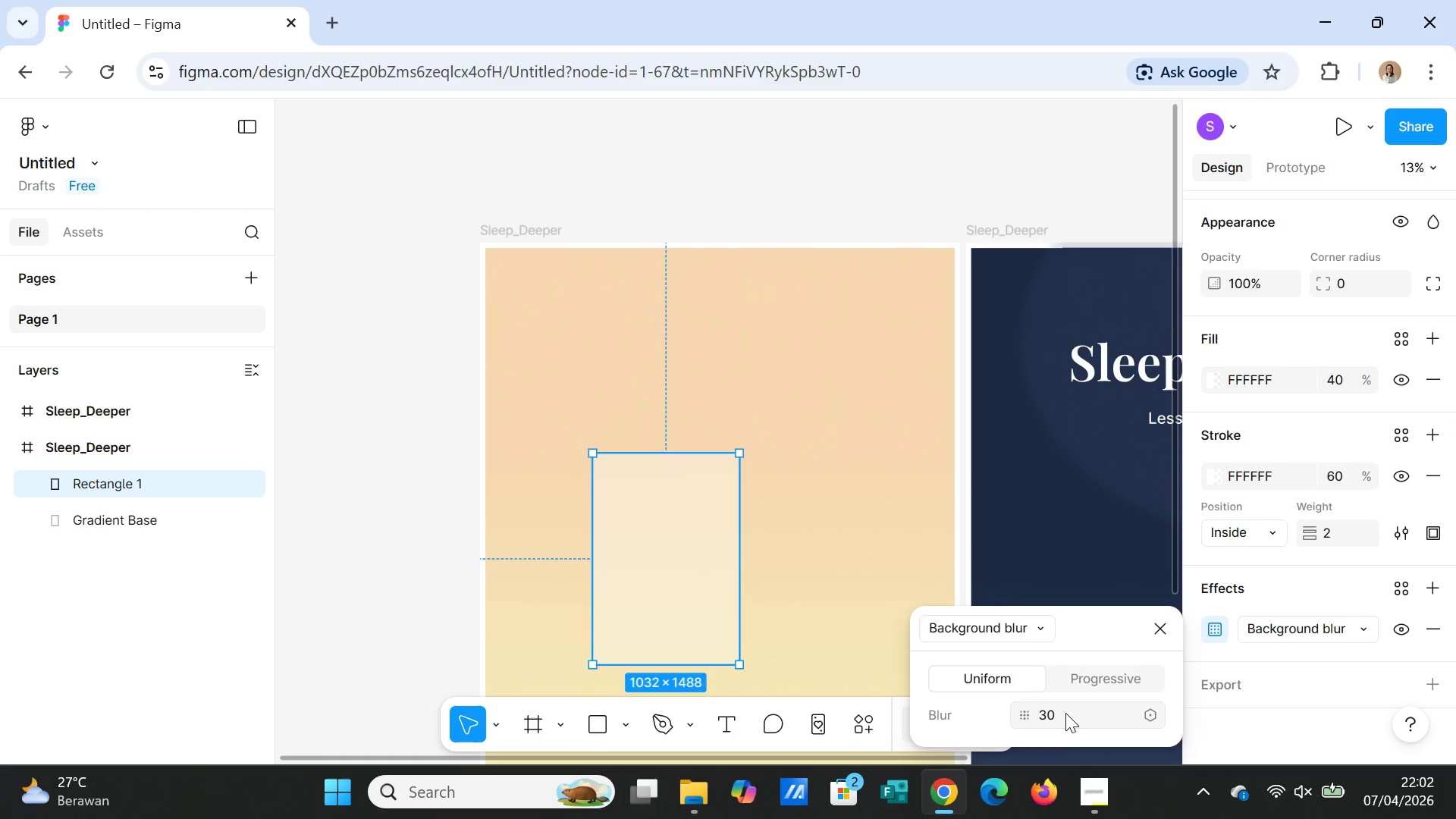 
left_click([1065, 713])
 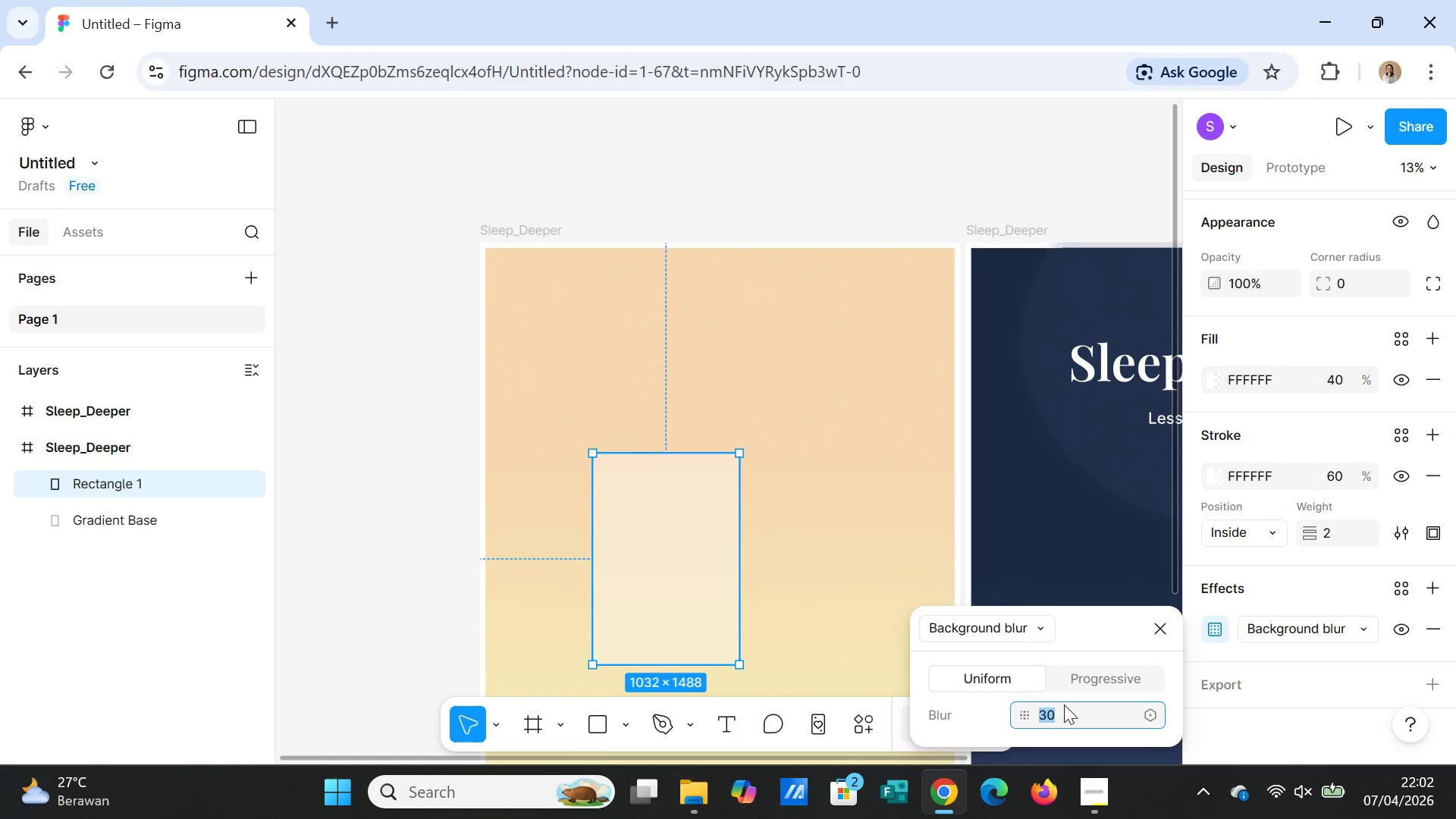 
type(40)
 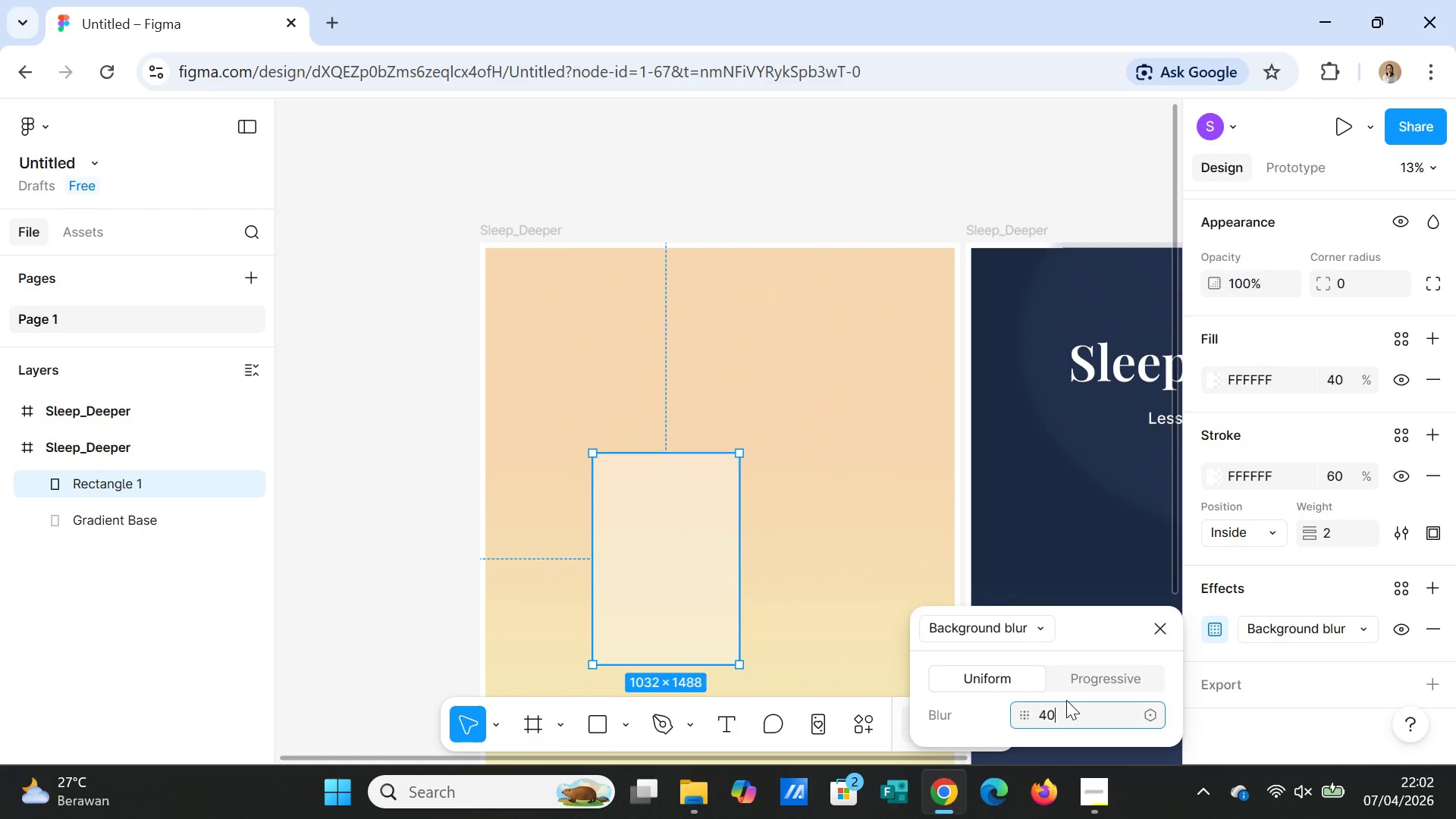 
key(Enter)
 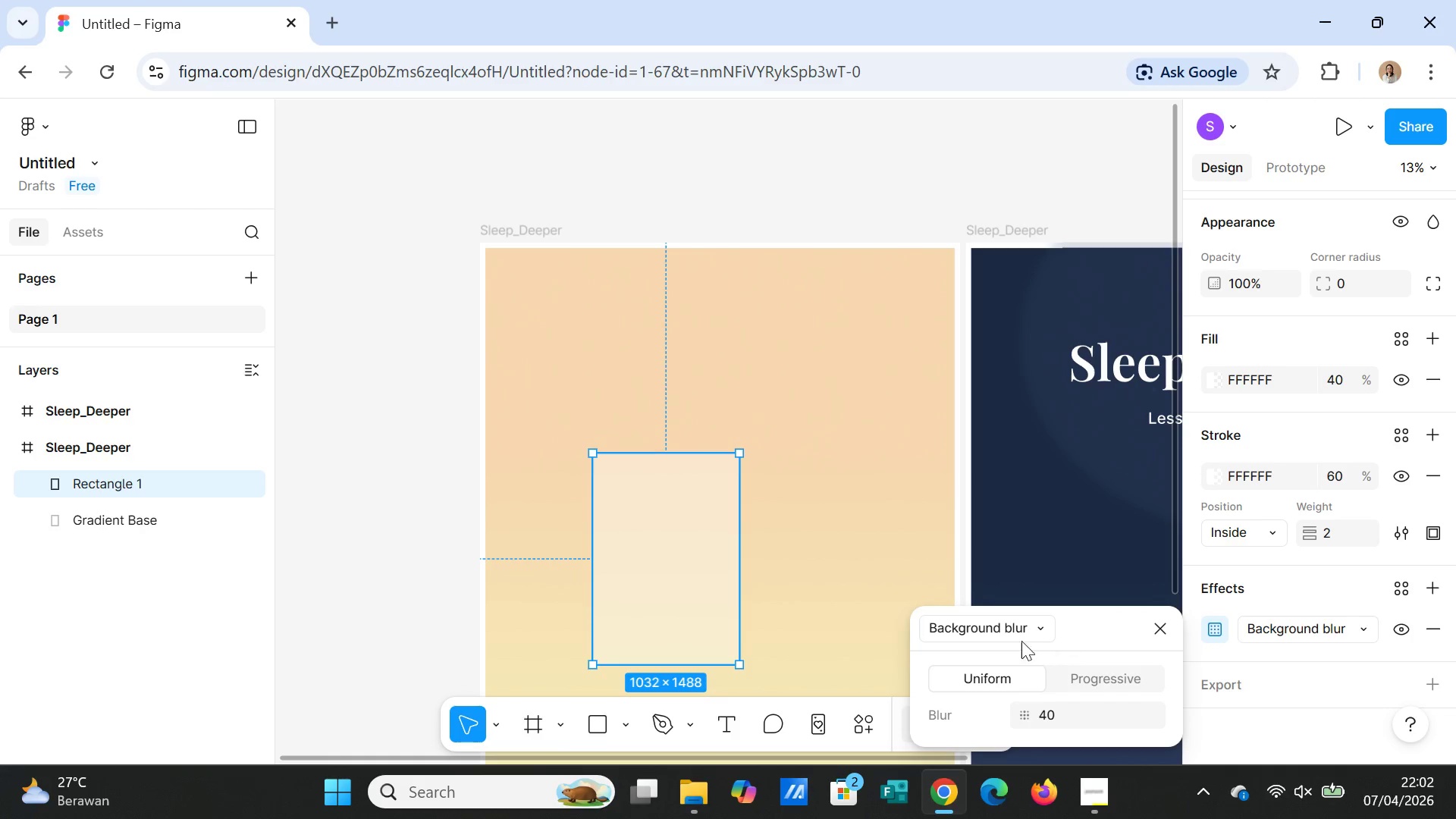 
left_click([827, 520])
 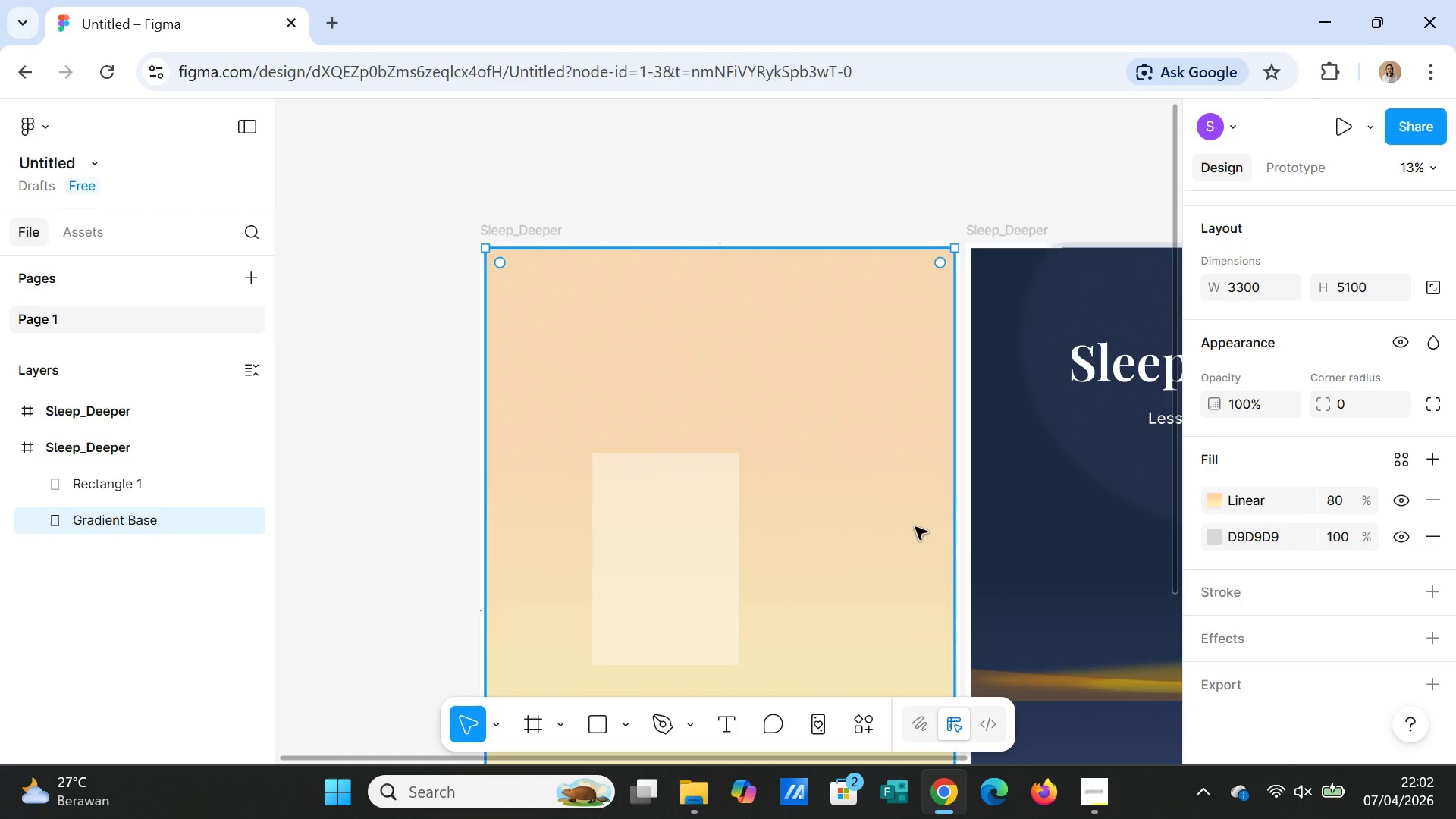 
scroll: coordinate [877, 610], scroll_direction: down, amount: 4.0
 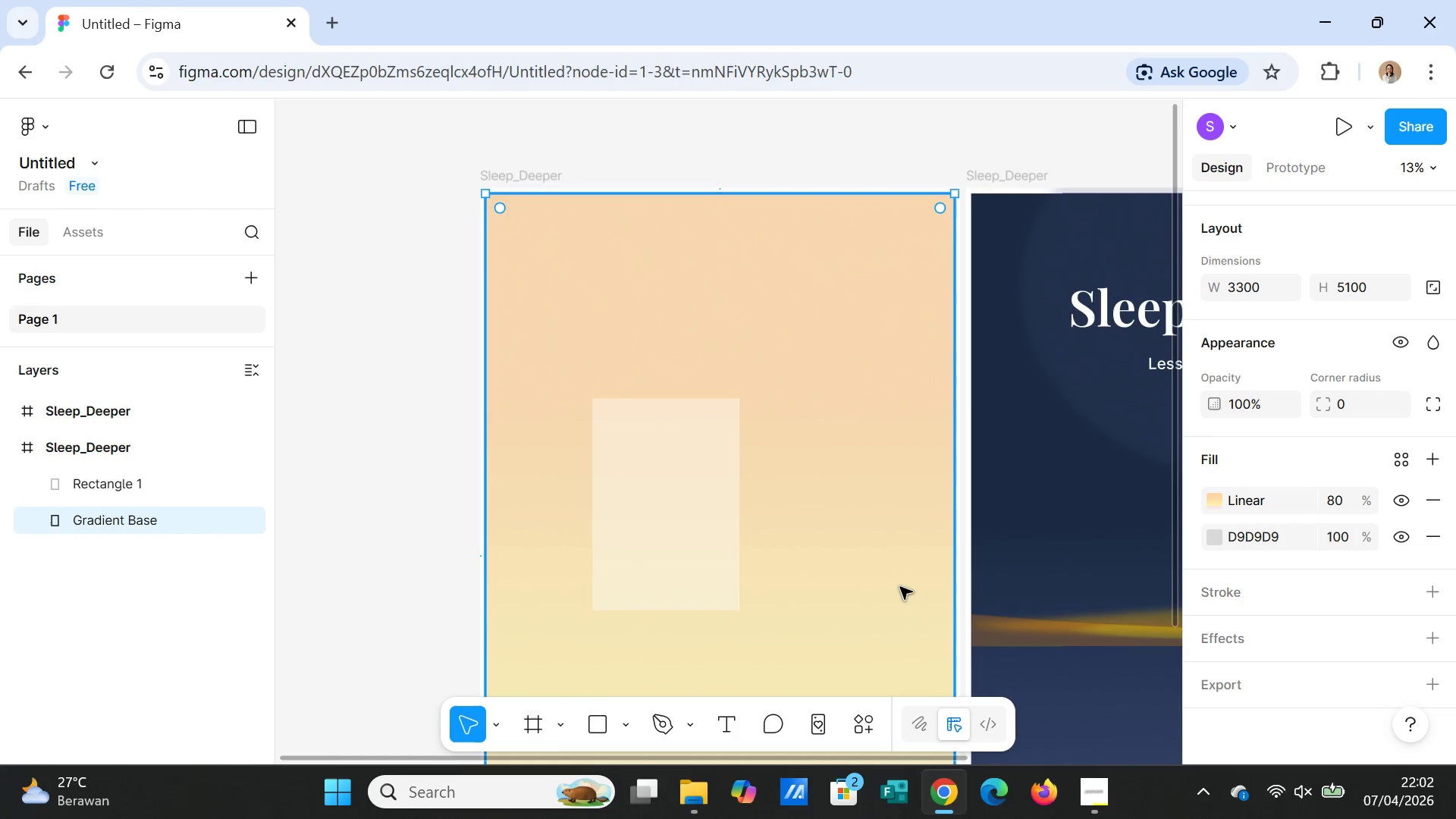 
left_click([900, 587])
 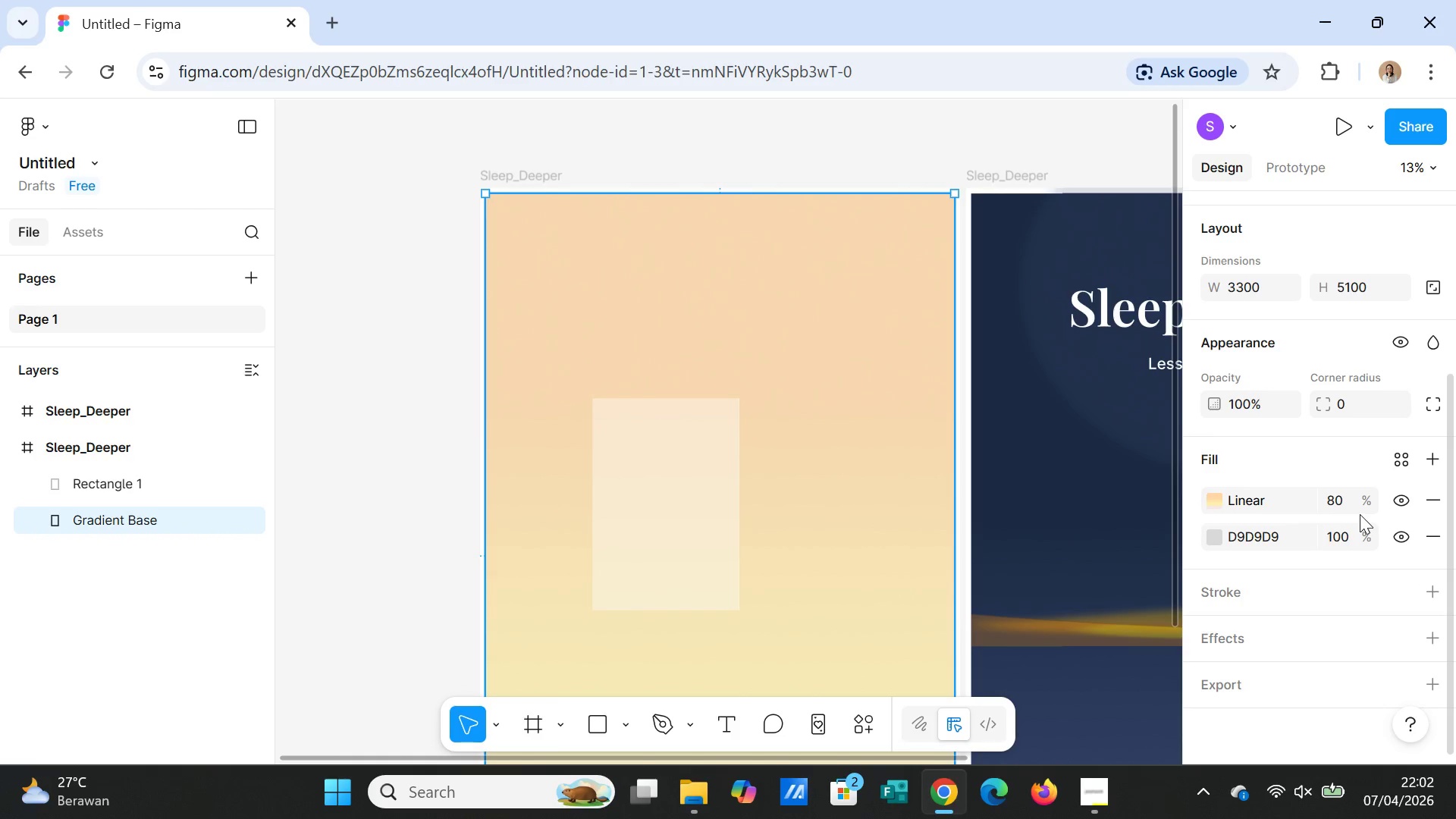 
left_click([1344, 506])
 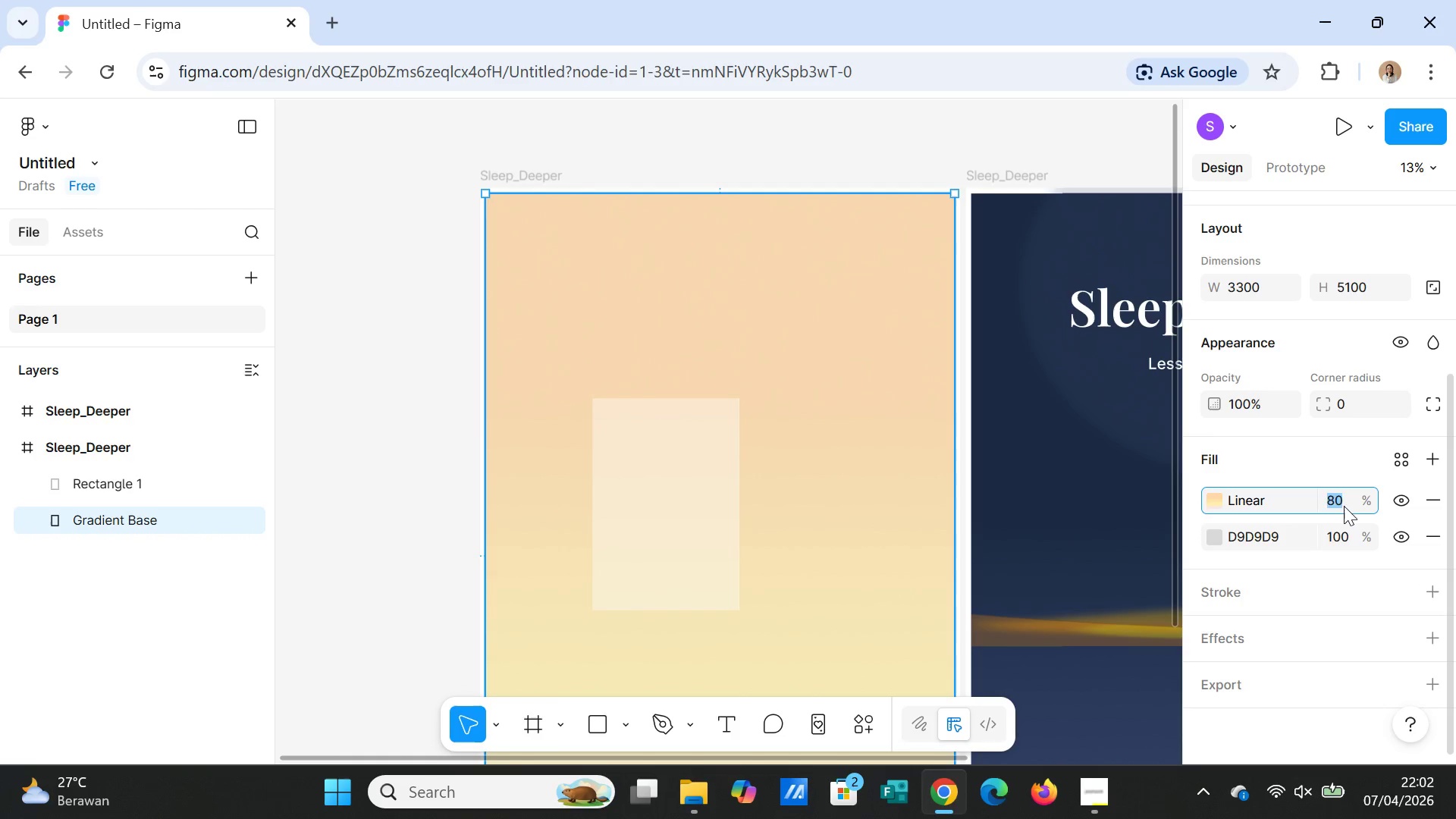 
type(100)
 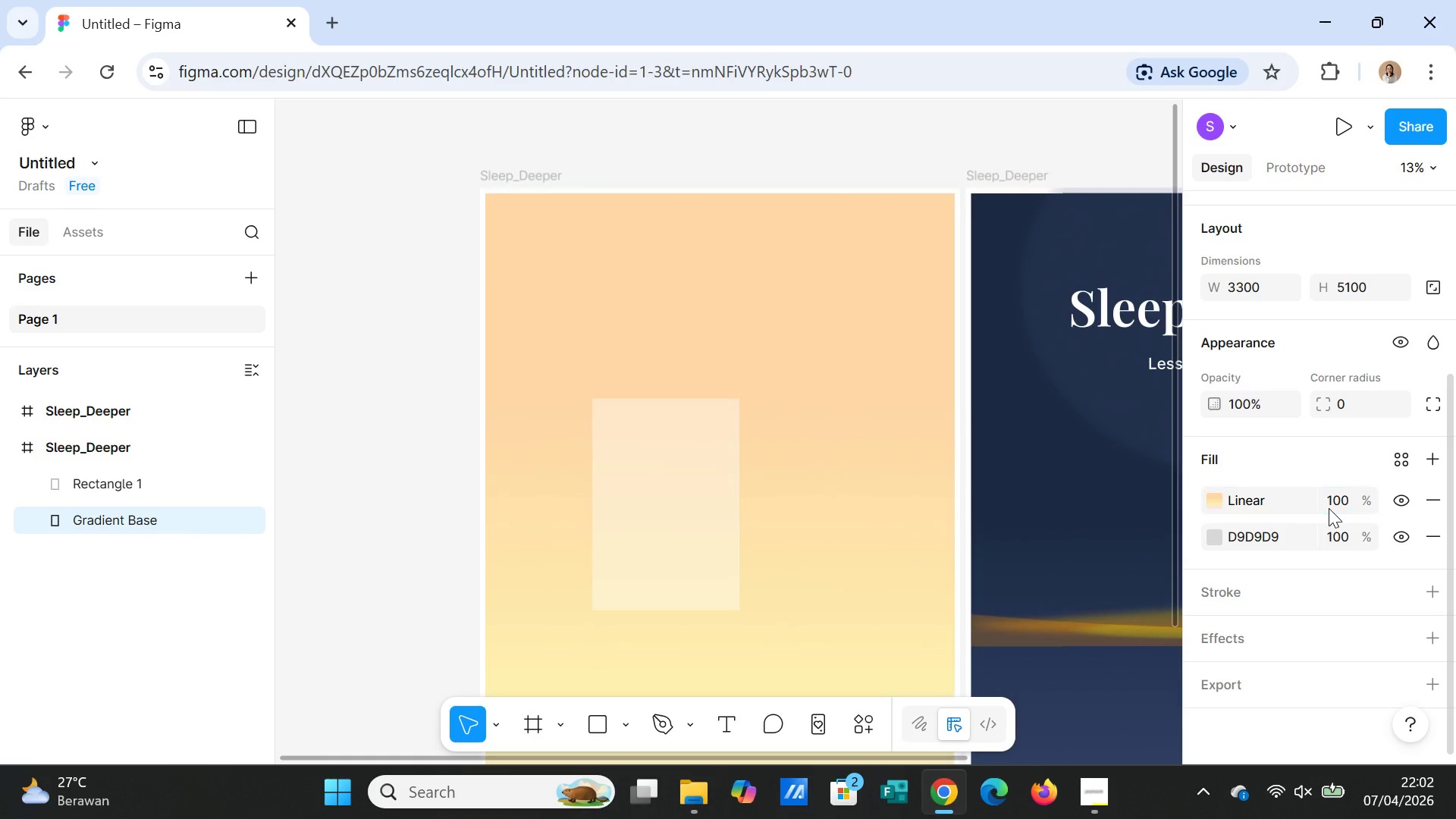 
key(Enter)
 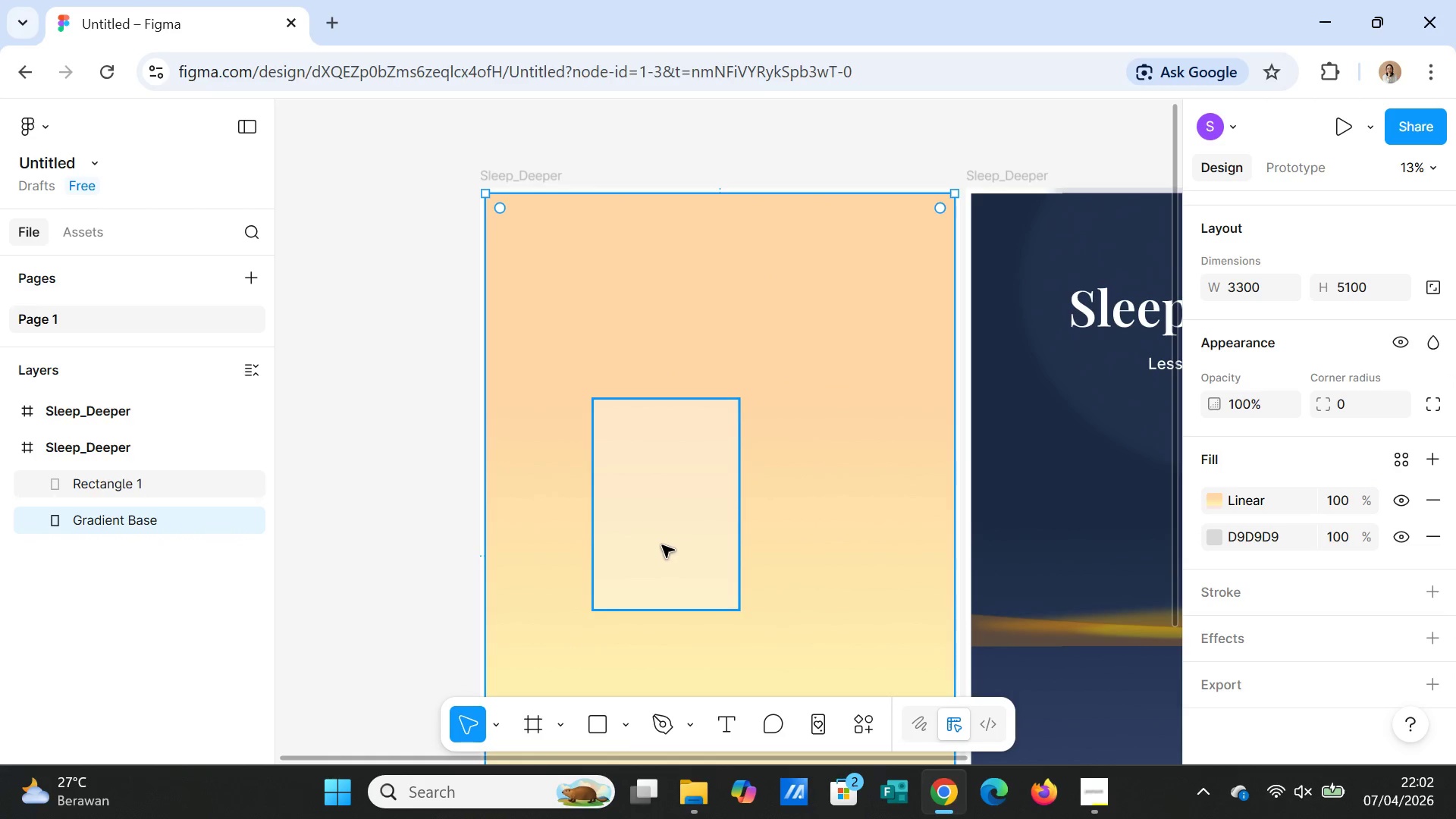 
left_click([661, 545])
 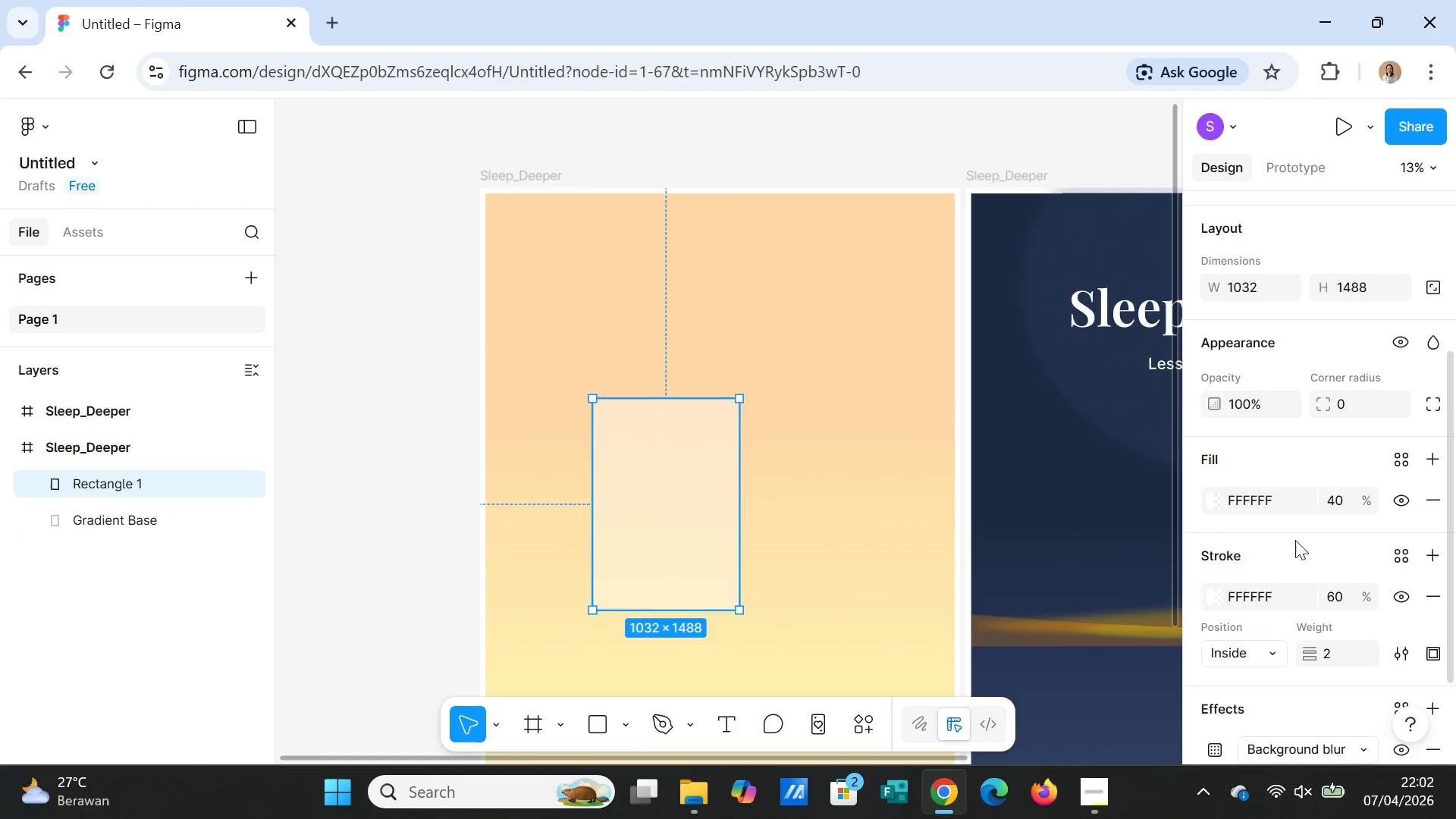 
scroll: coordinate [1298, 560], scroll_direction: down, amount: 3.0
 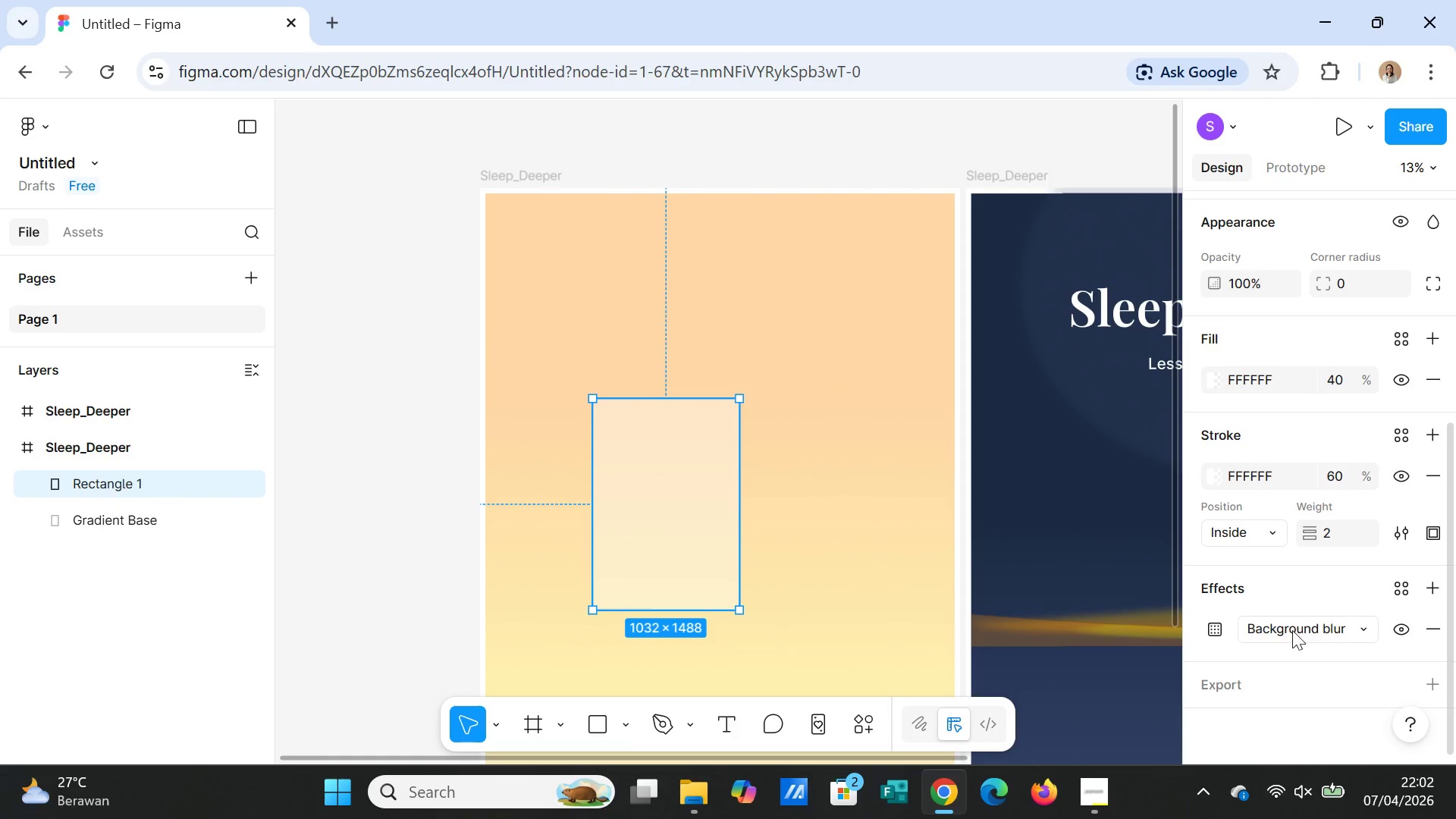 
left_click([1292, 630])
 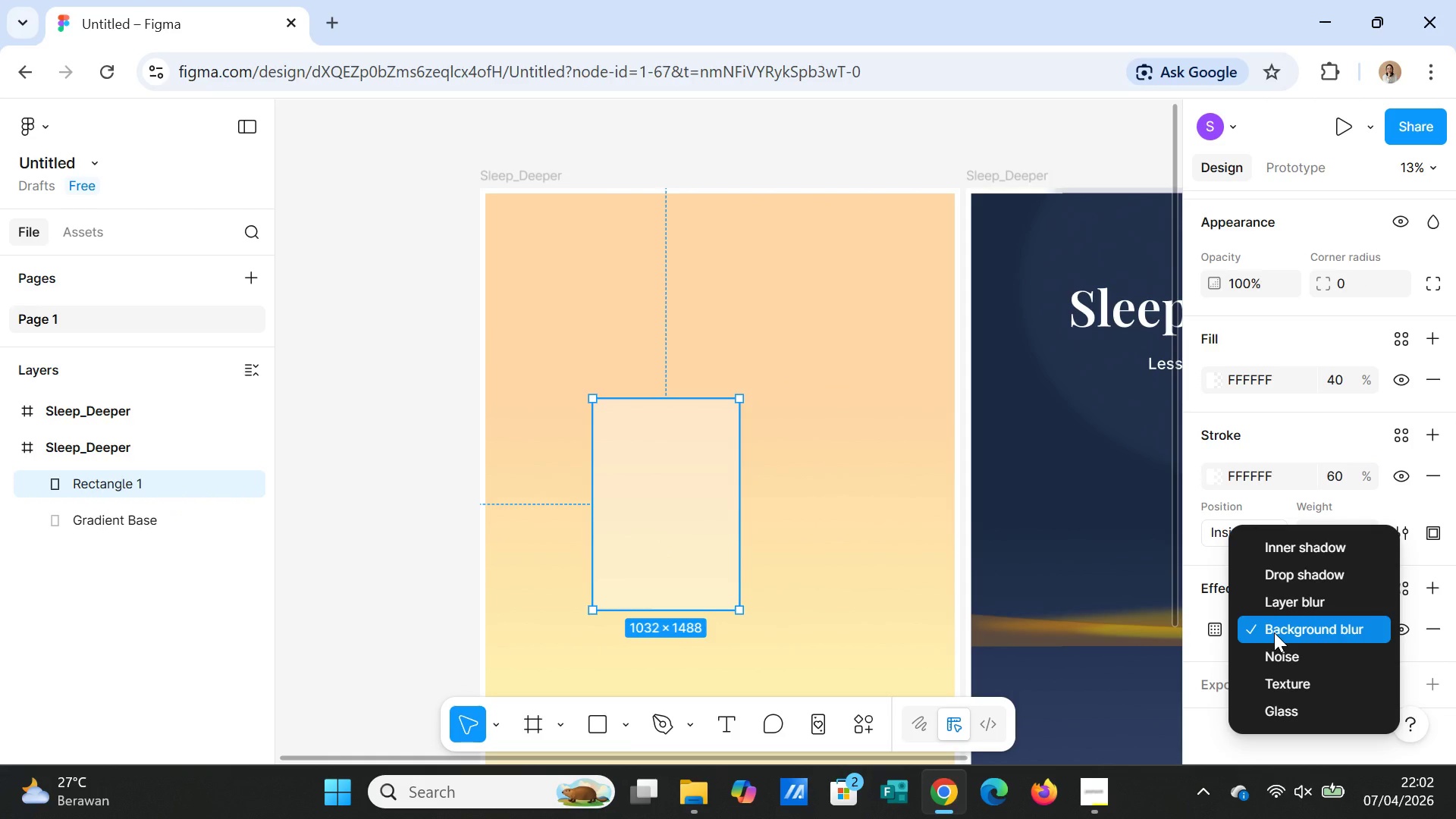 
left_click([1274, 632])
 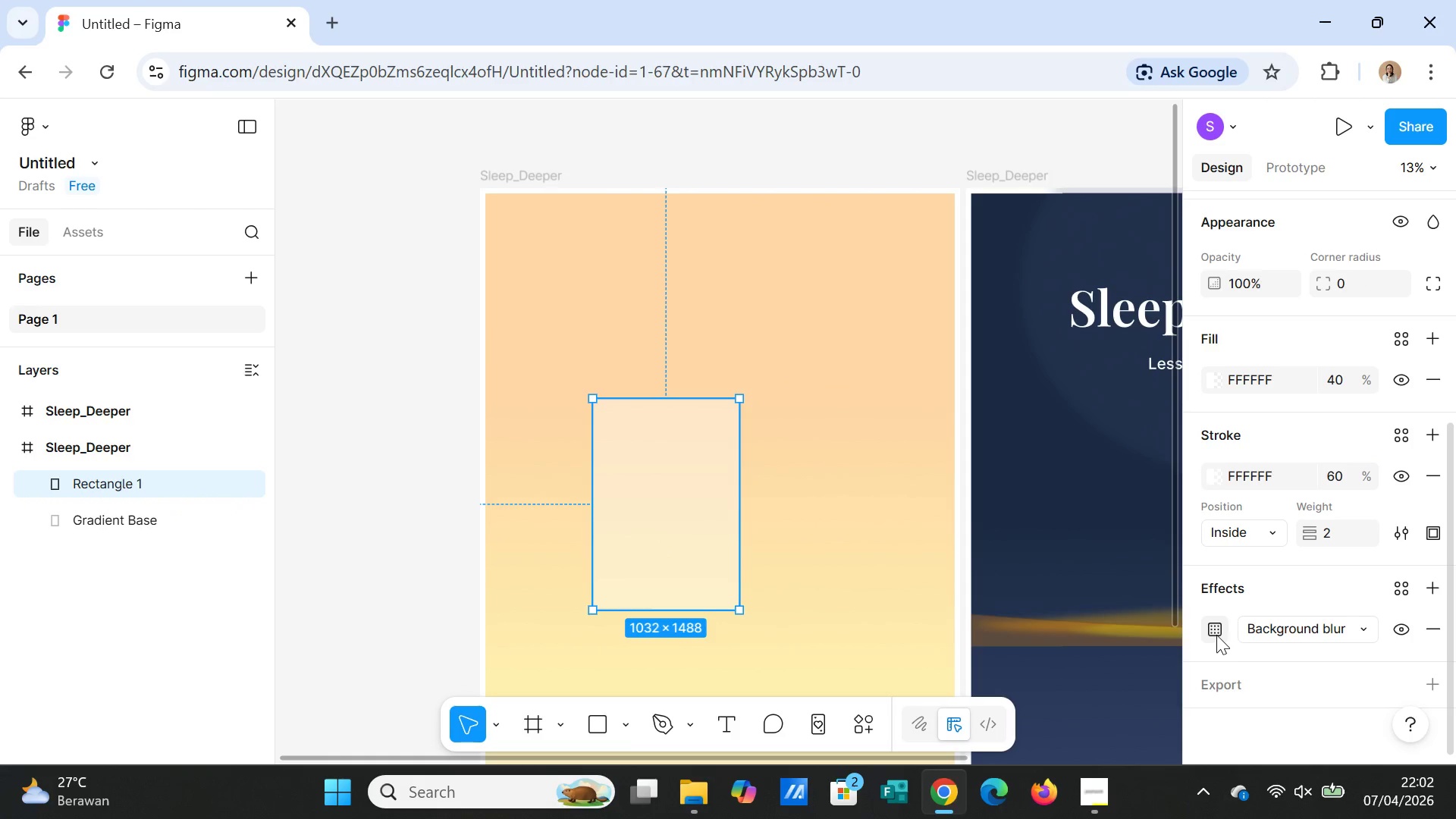 
left_click([1216, 635])
 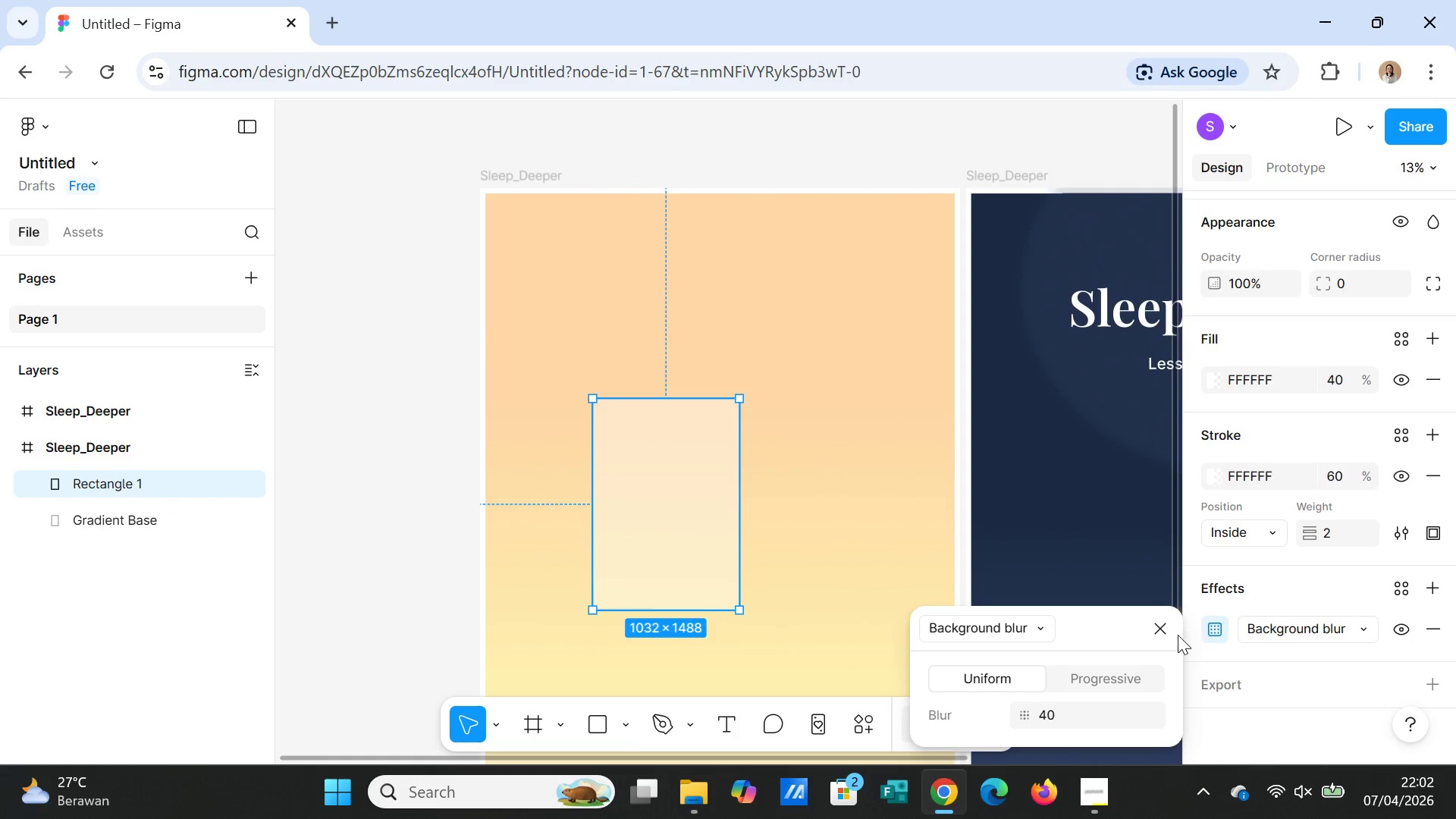 
left_click([1159, 629])
 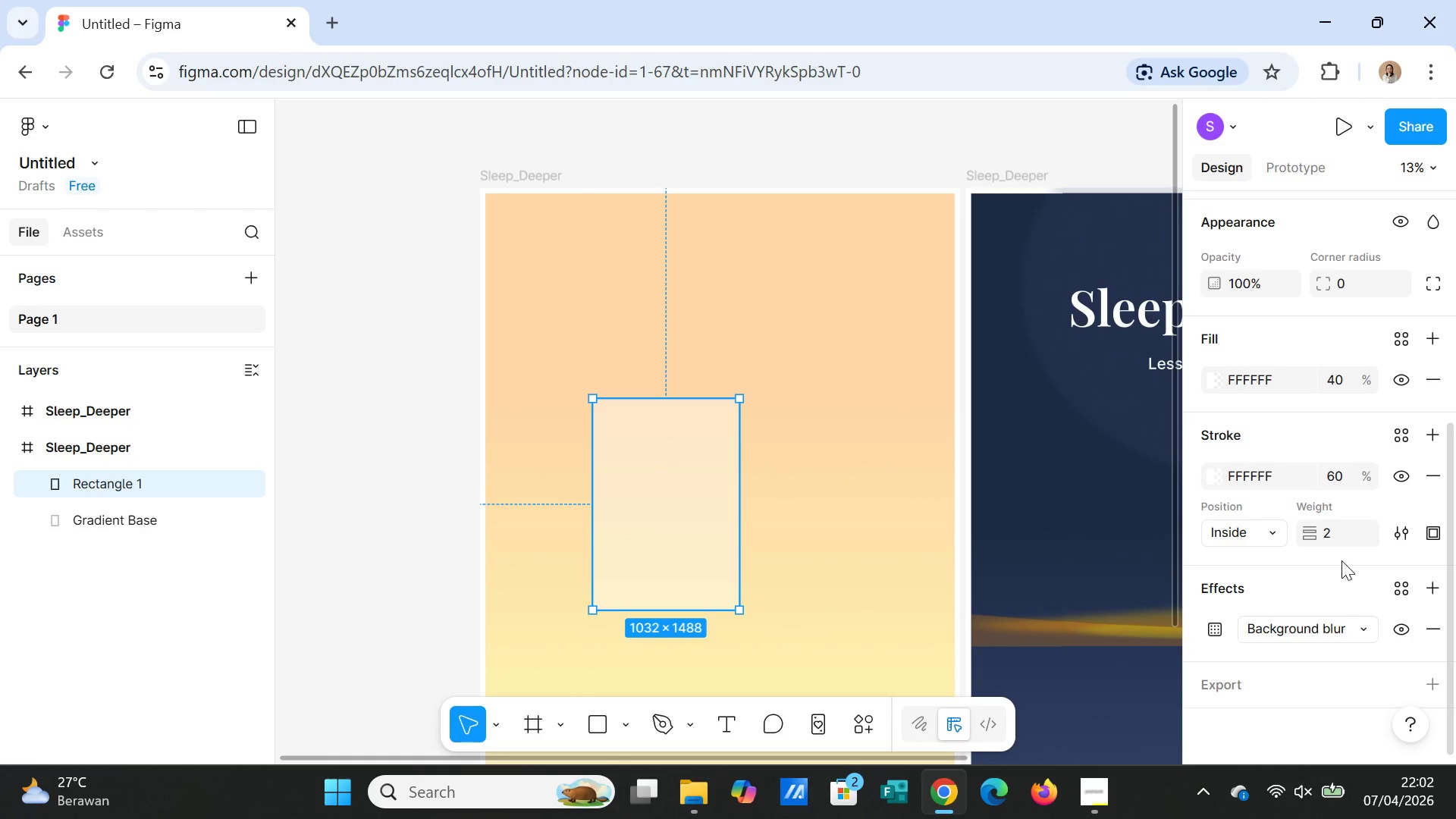 
wait(8.94)
 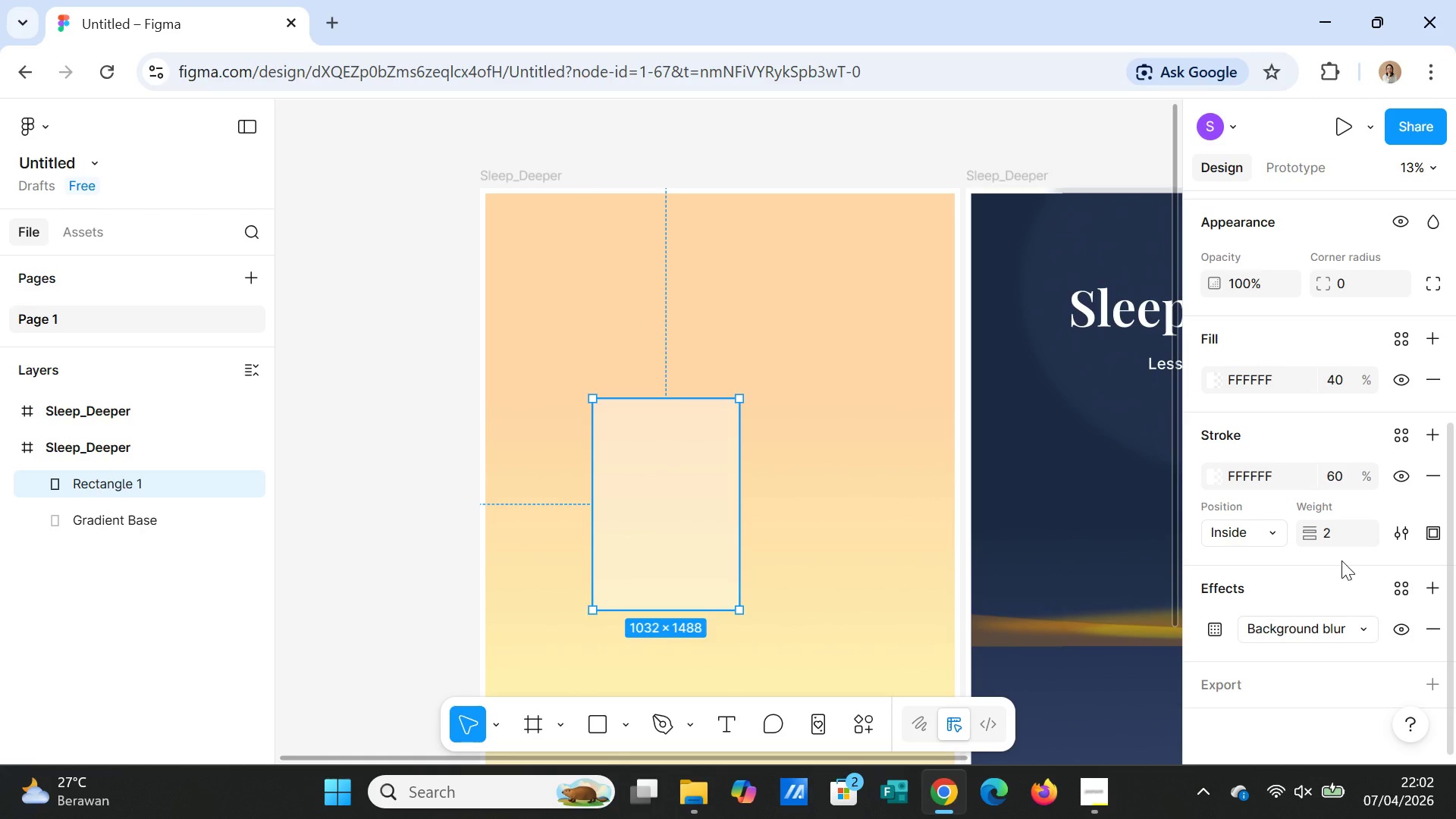 
left_click([1332, 478])
 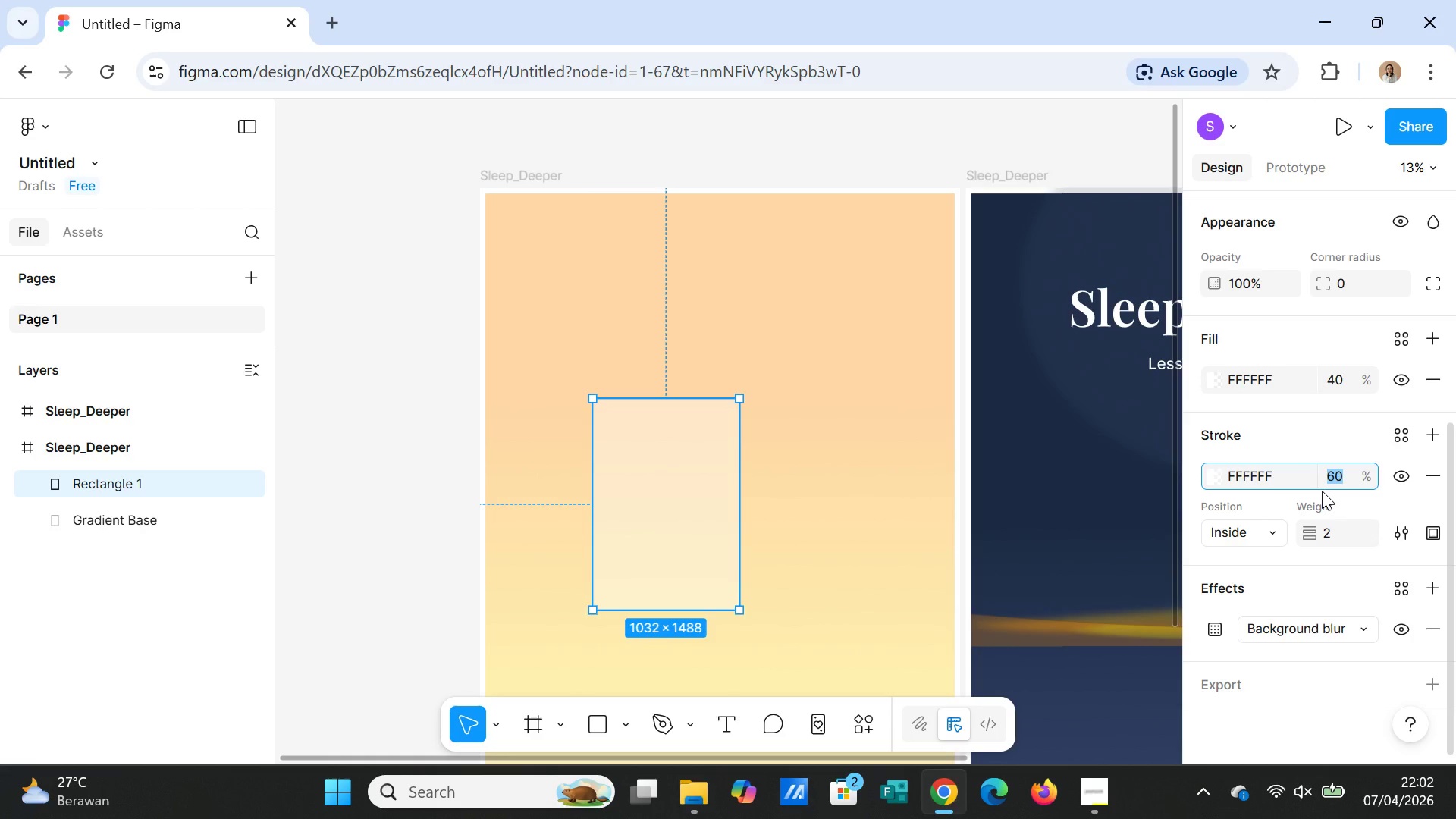 
type(25)
 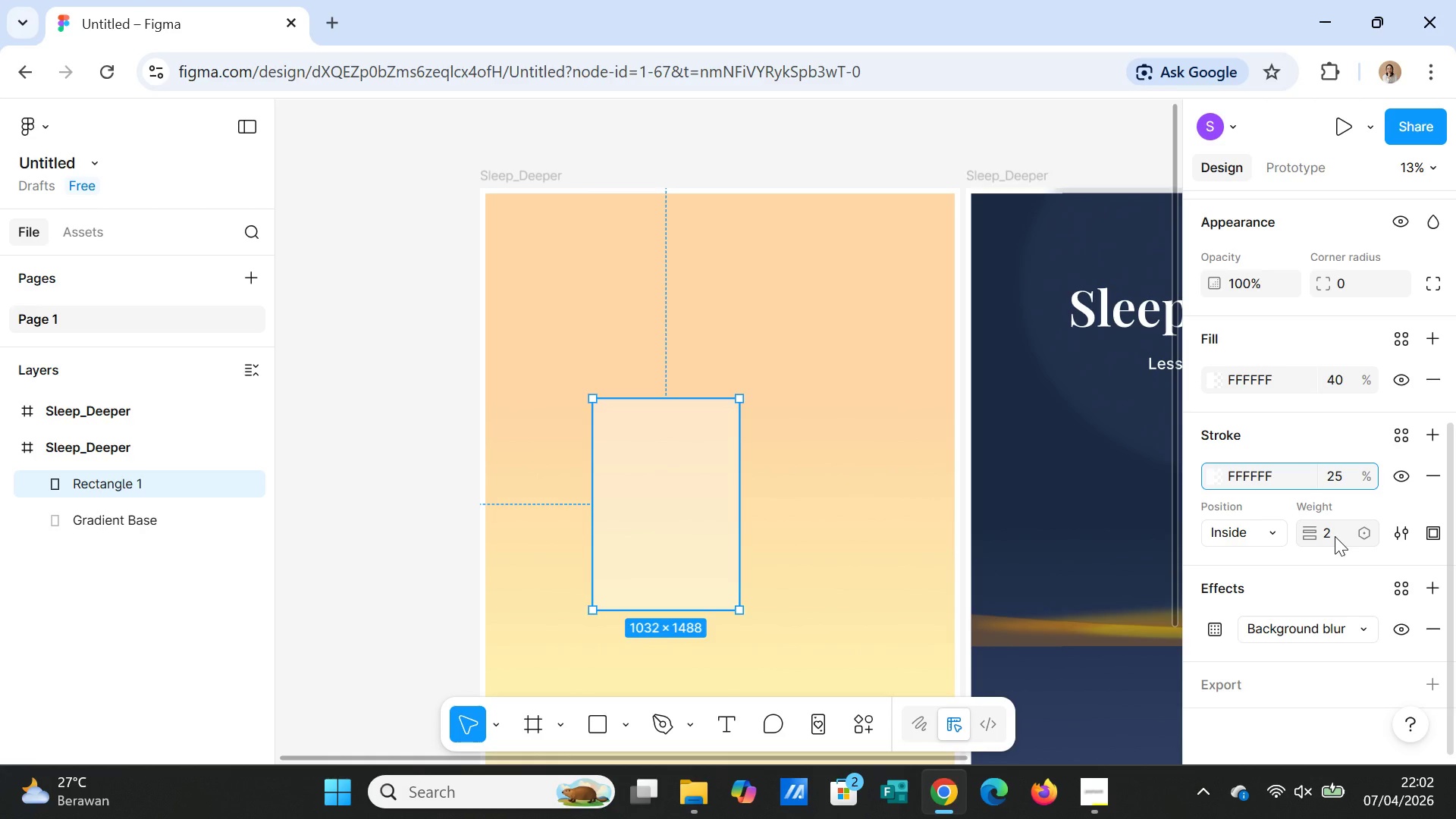 
left_click([1335, 536])
 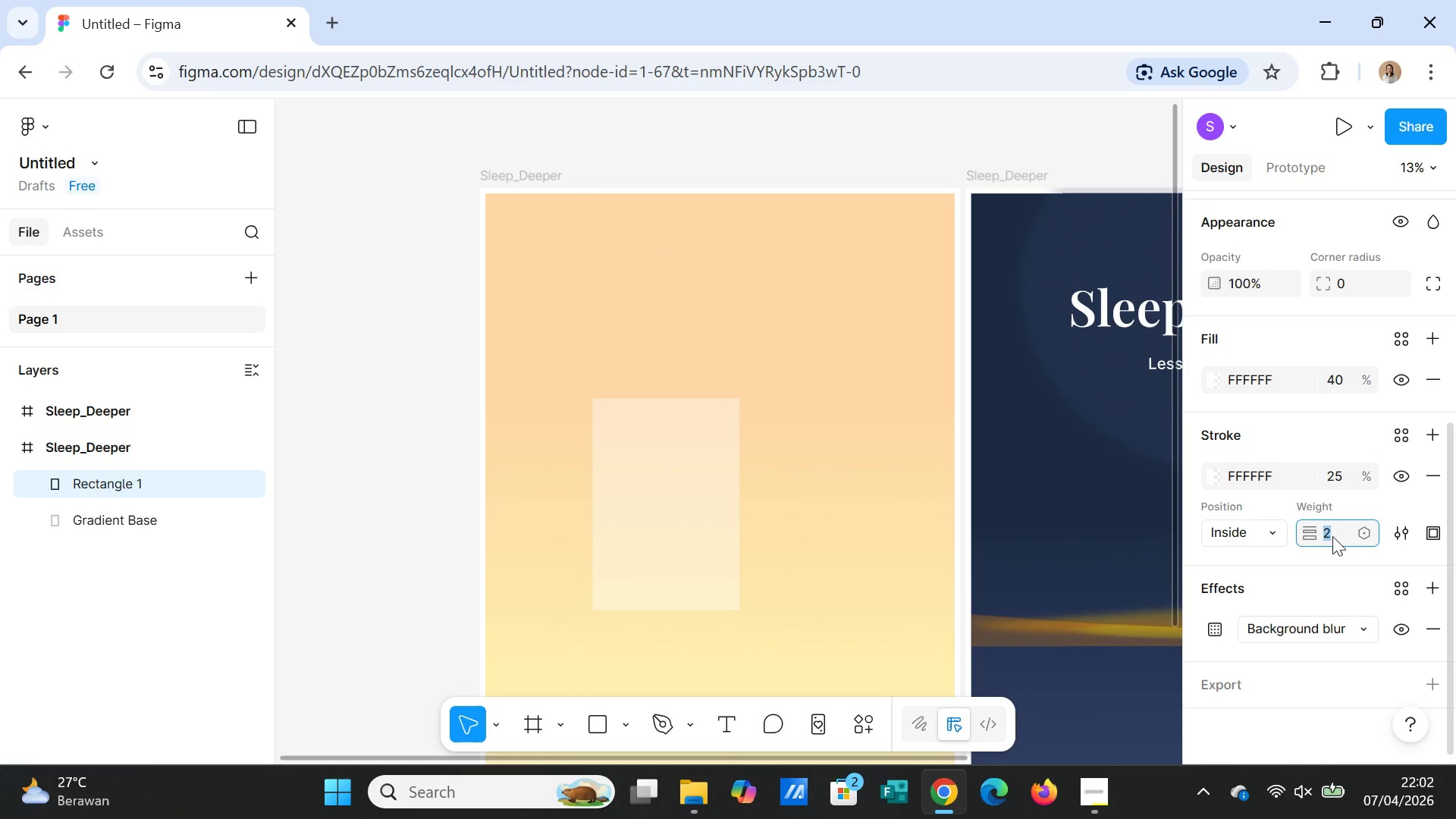 
key(1)
 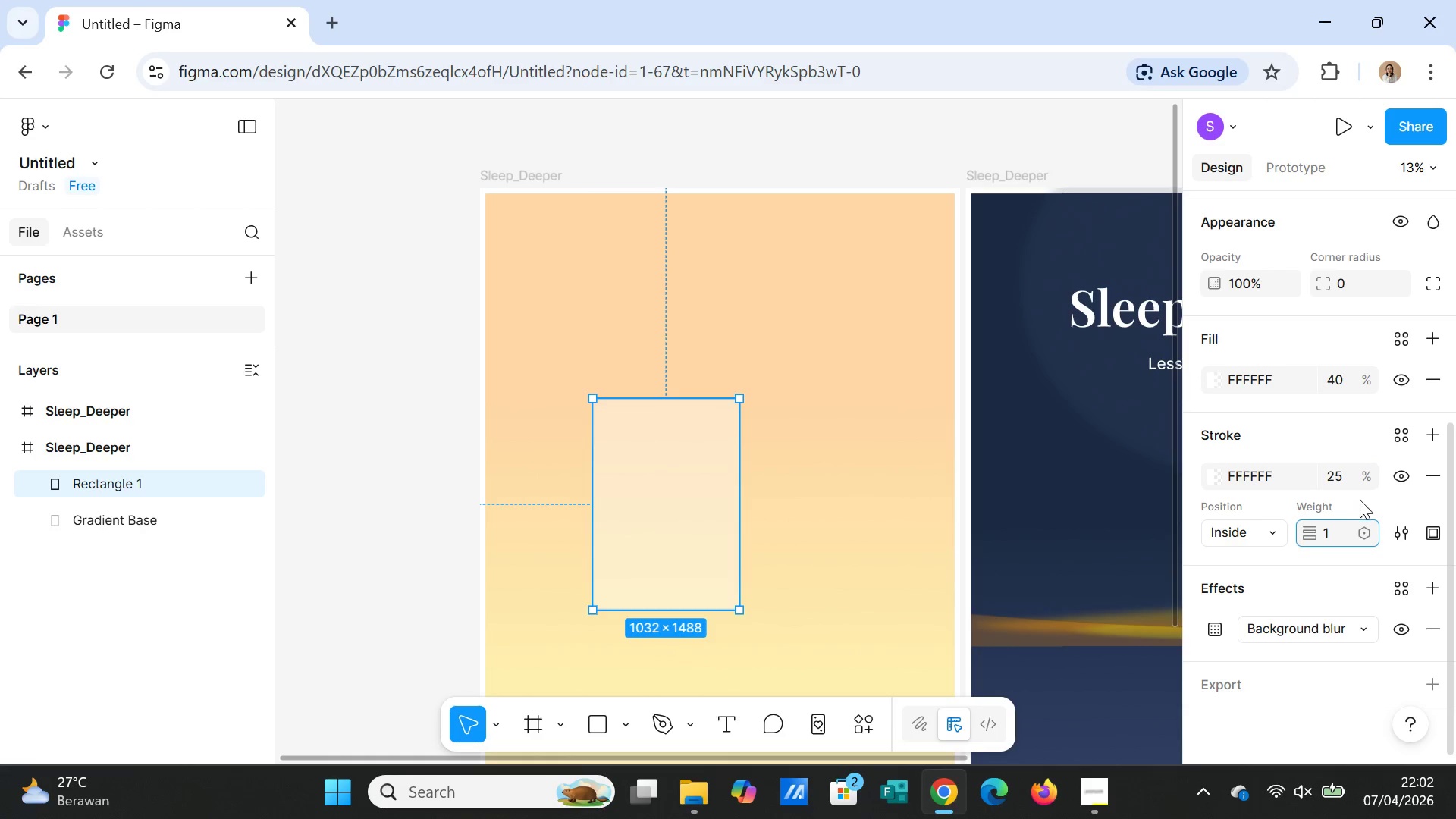 
left_click([1363, 500])
 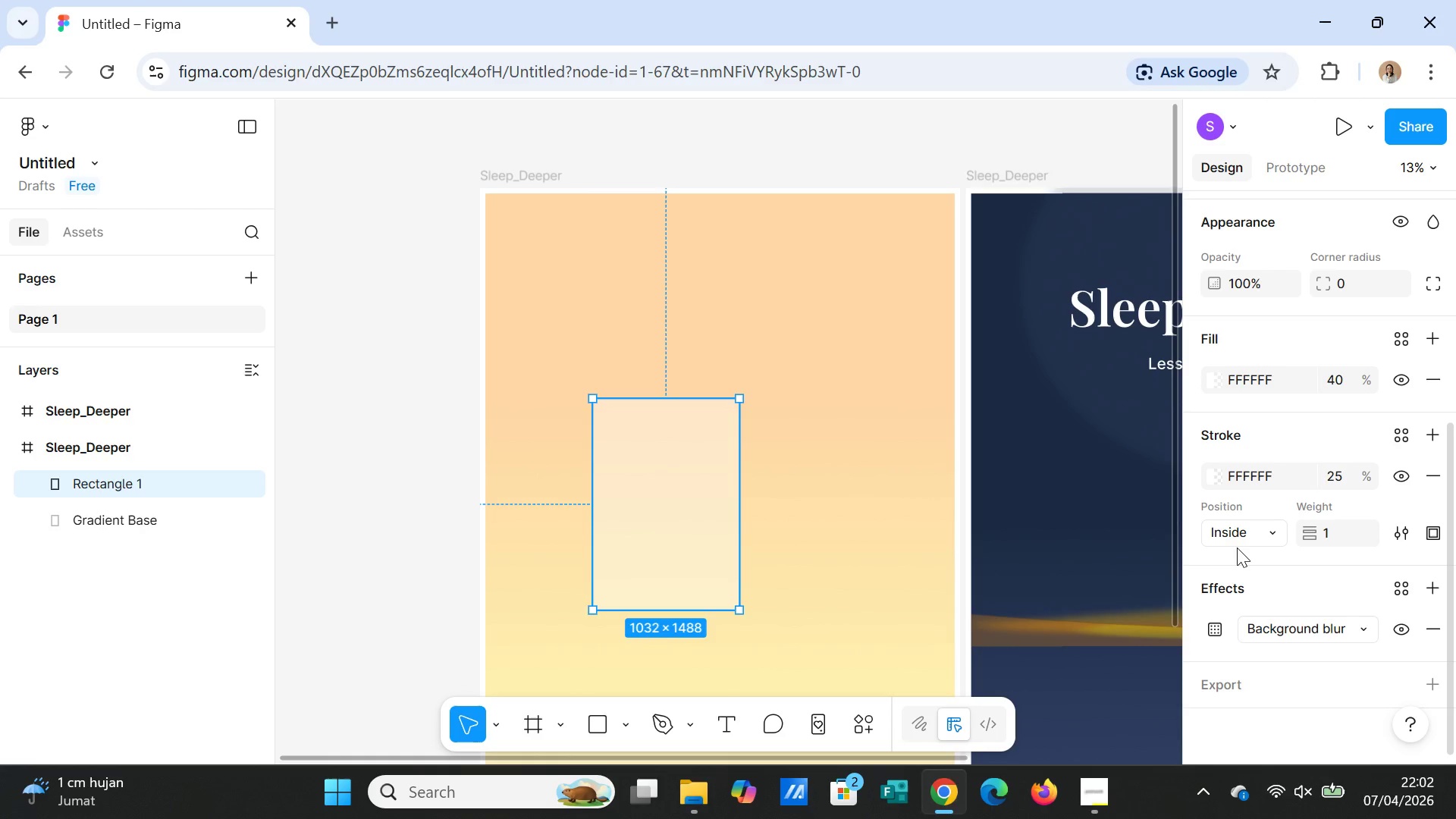 
wait(12.73)
 